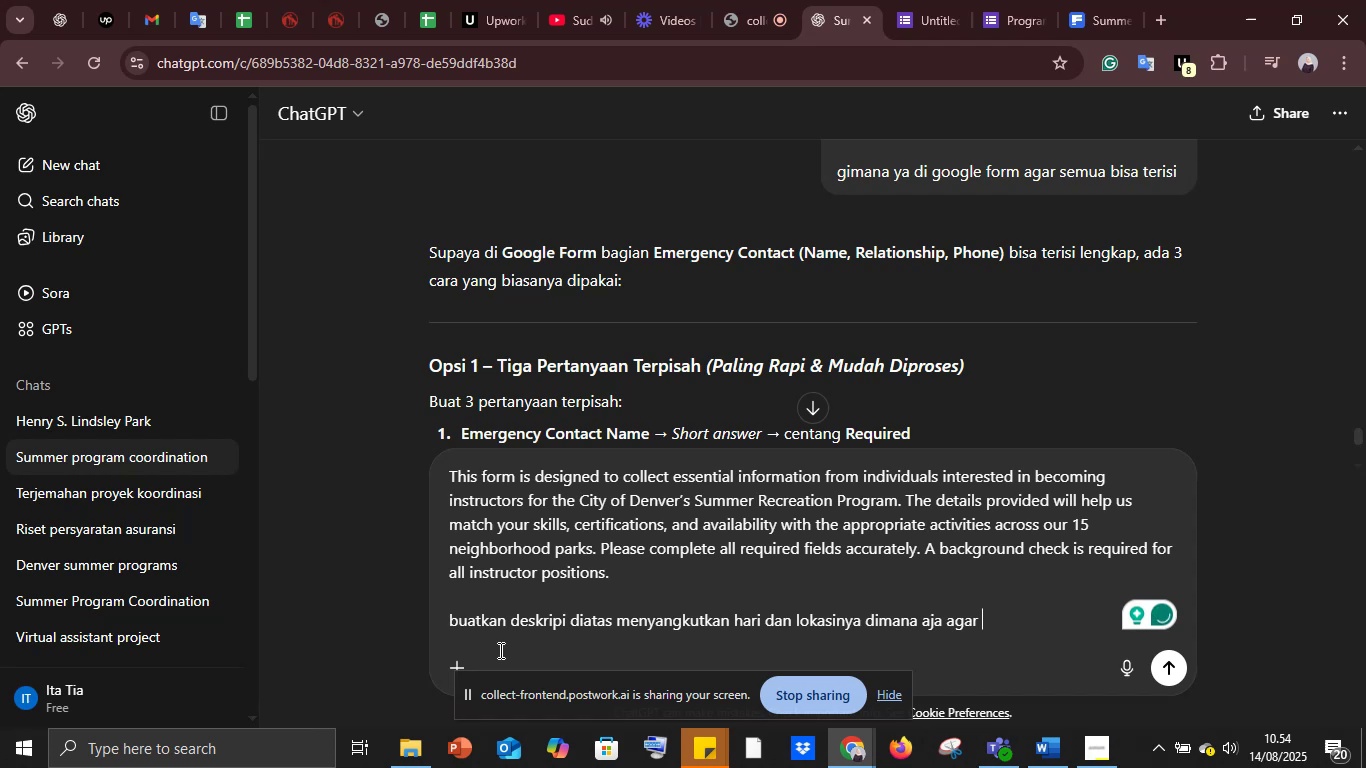 
hold_key(key=Backspace, duration=0.3)
 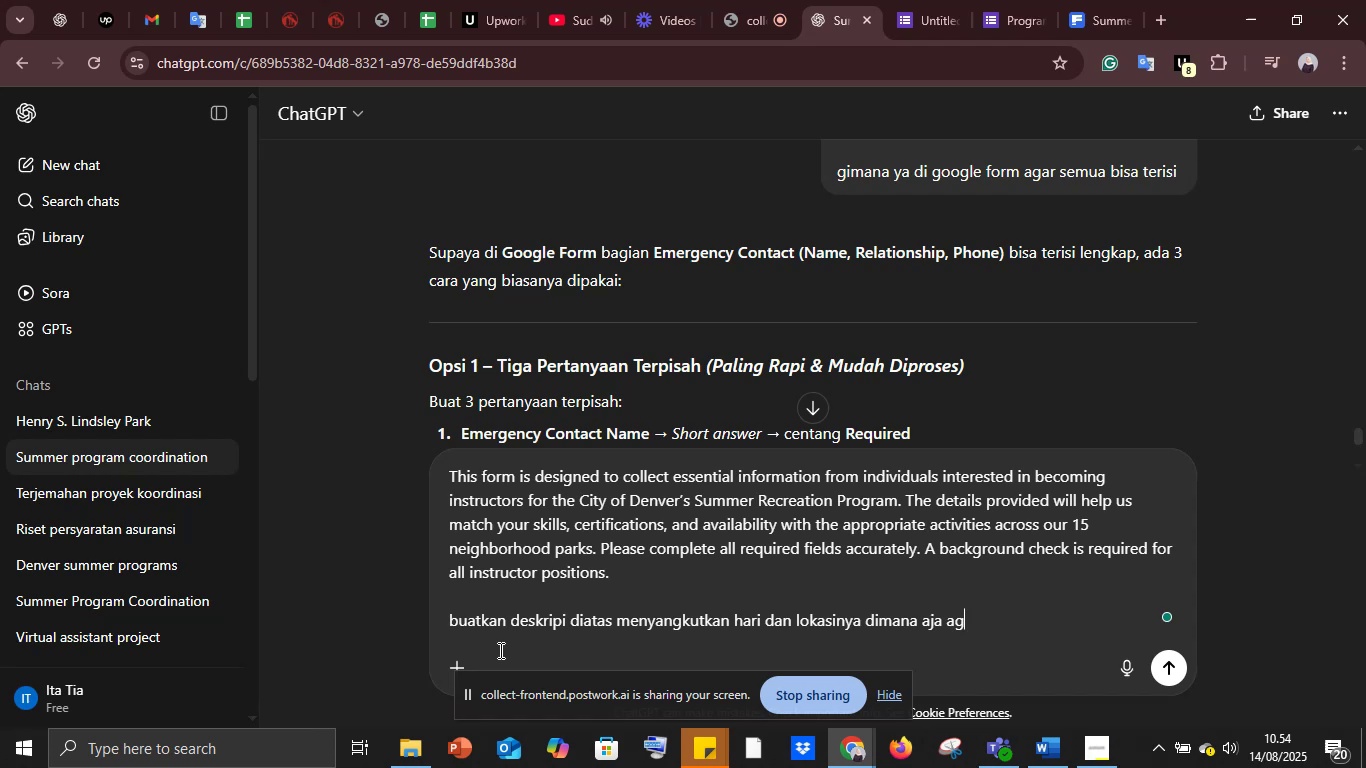 
key(Backspace)
 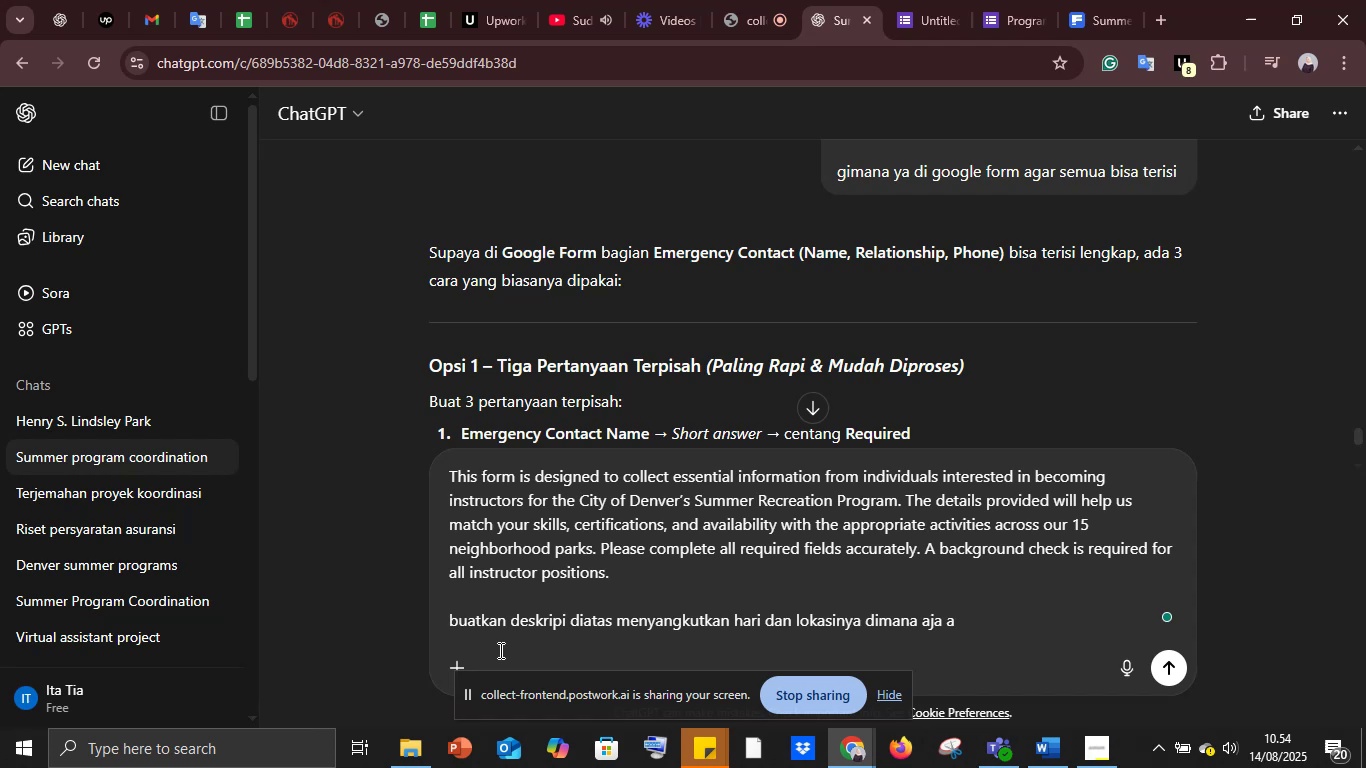 
hold_key(key=Backspace, duration=0.39)
 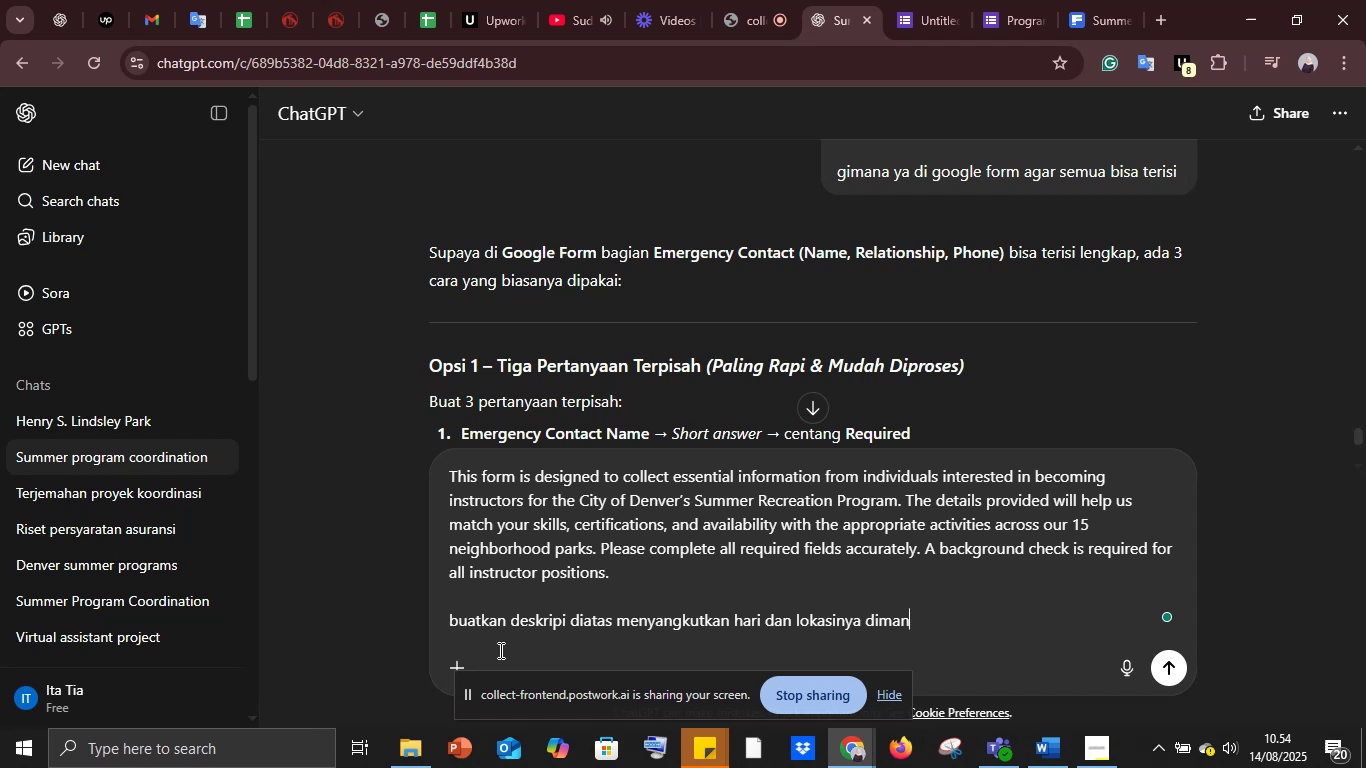 
hold_key(key=Backspace, duration=0.46)
 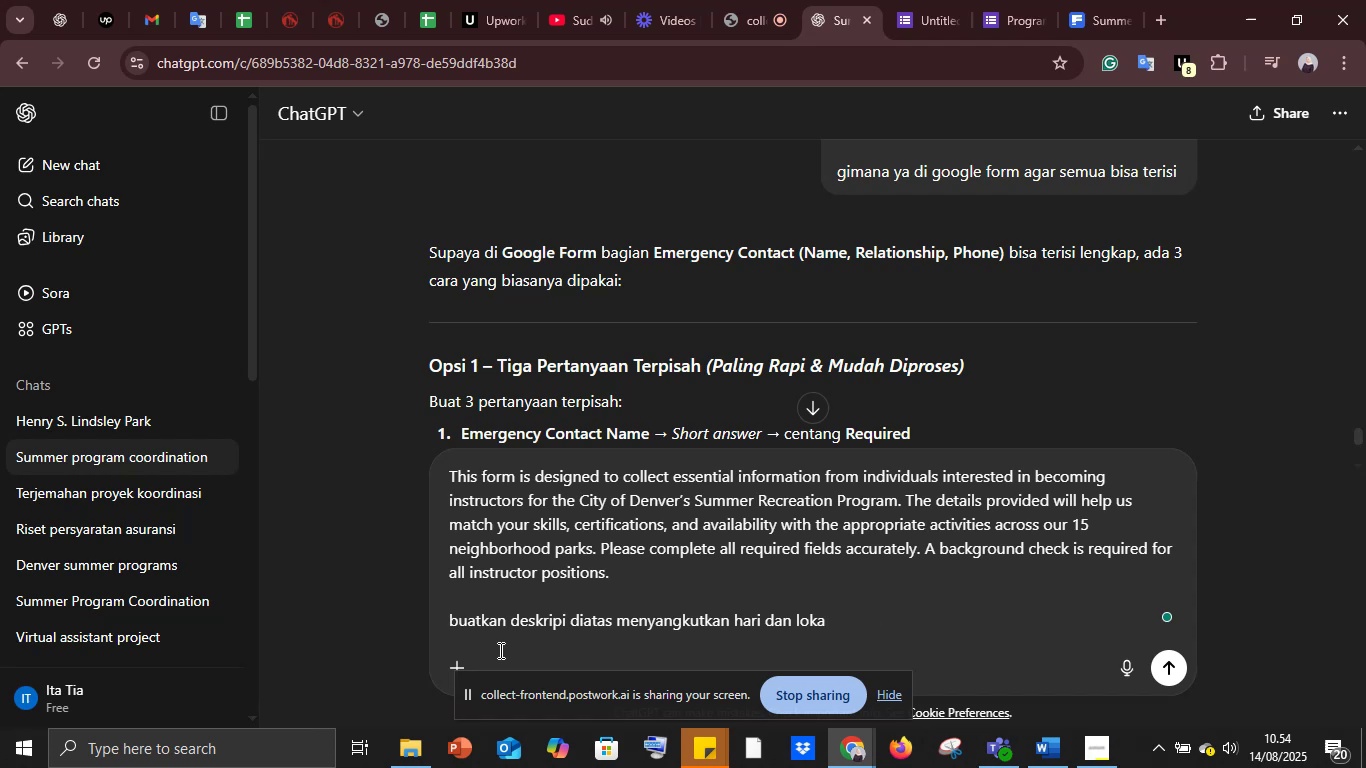 
hold_key(key=Backspace, duration=0.34)
 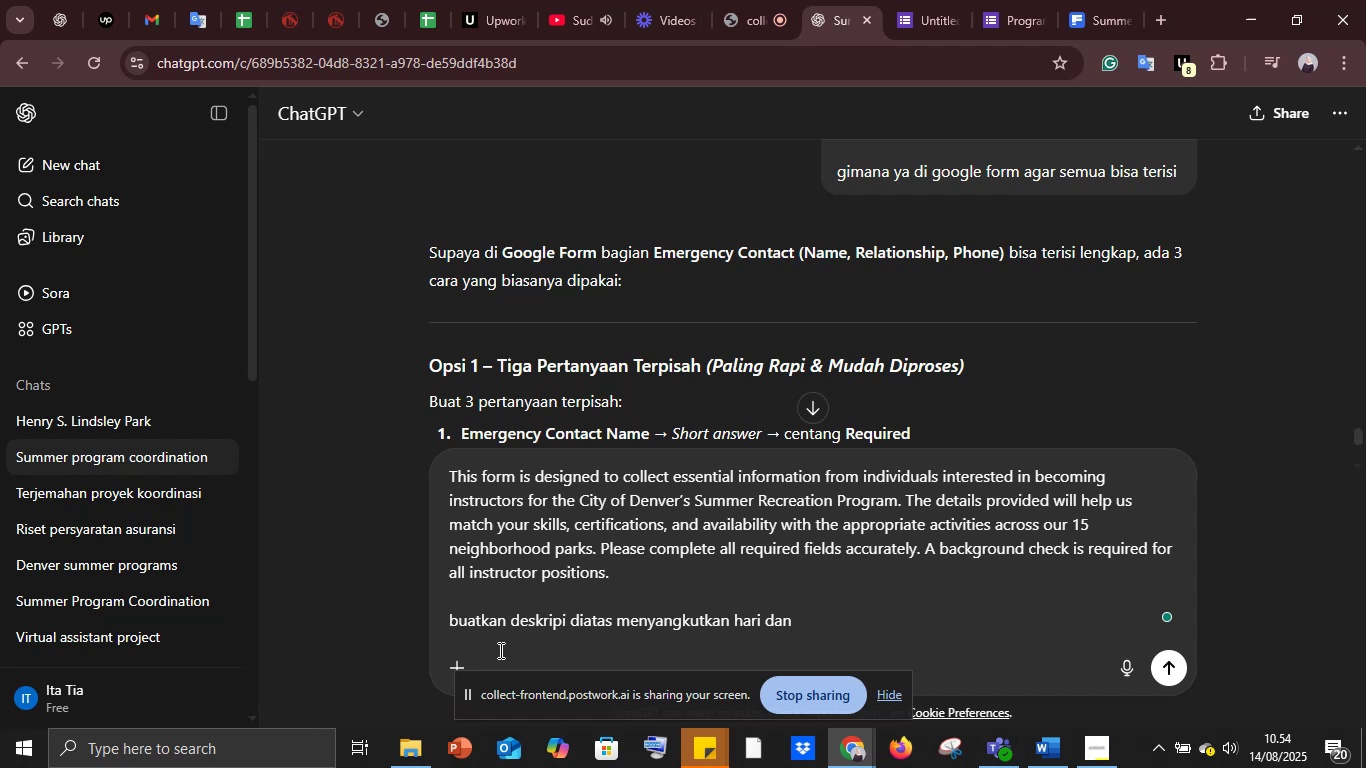 
key(Backspace)
 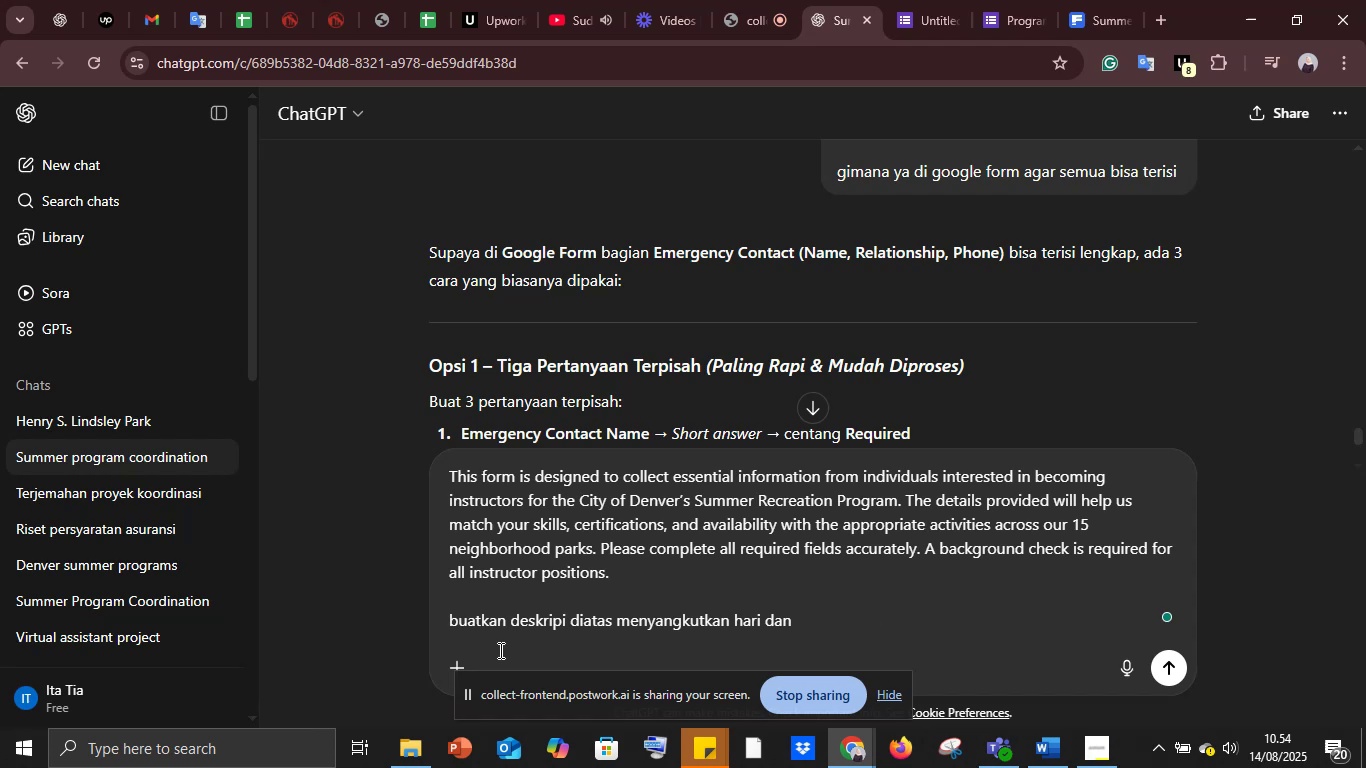 
key(Backspace)
 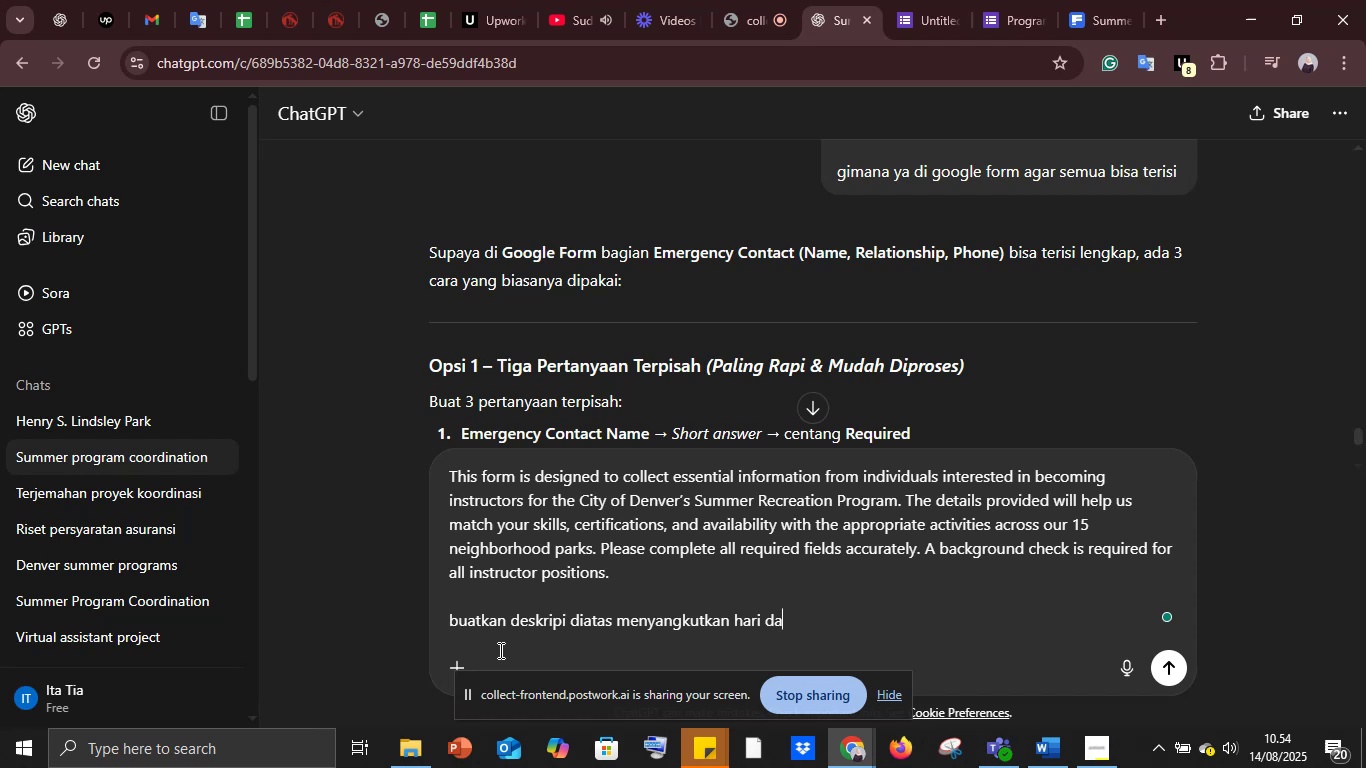 
key(Backspace)
 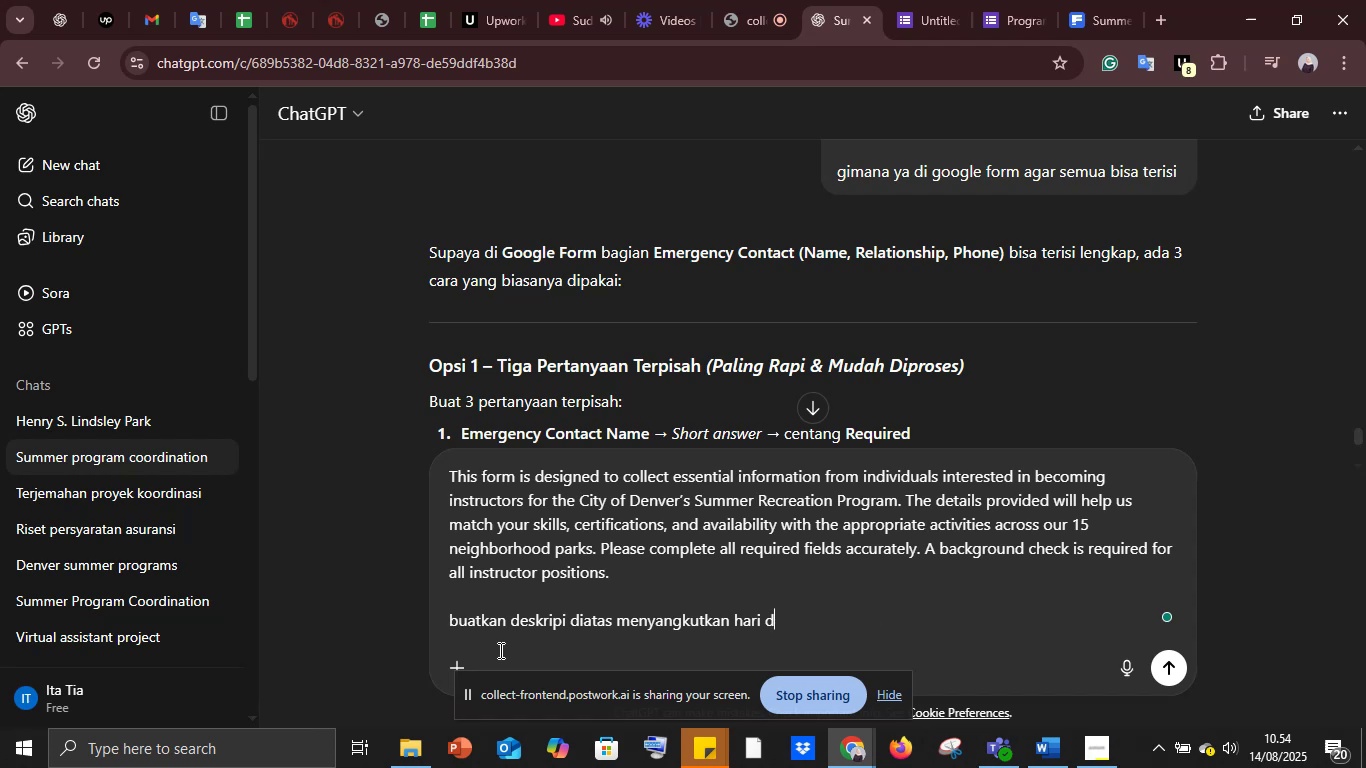 
key(Backspace)
 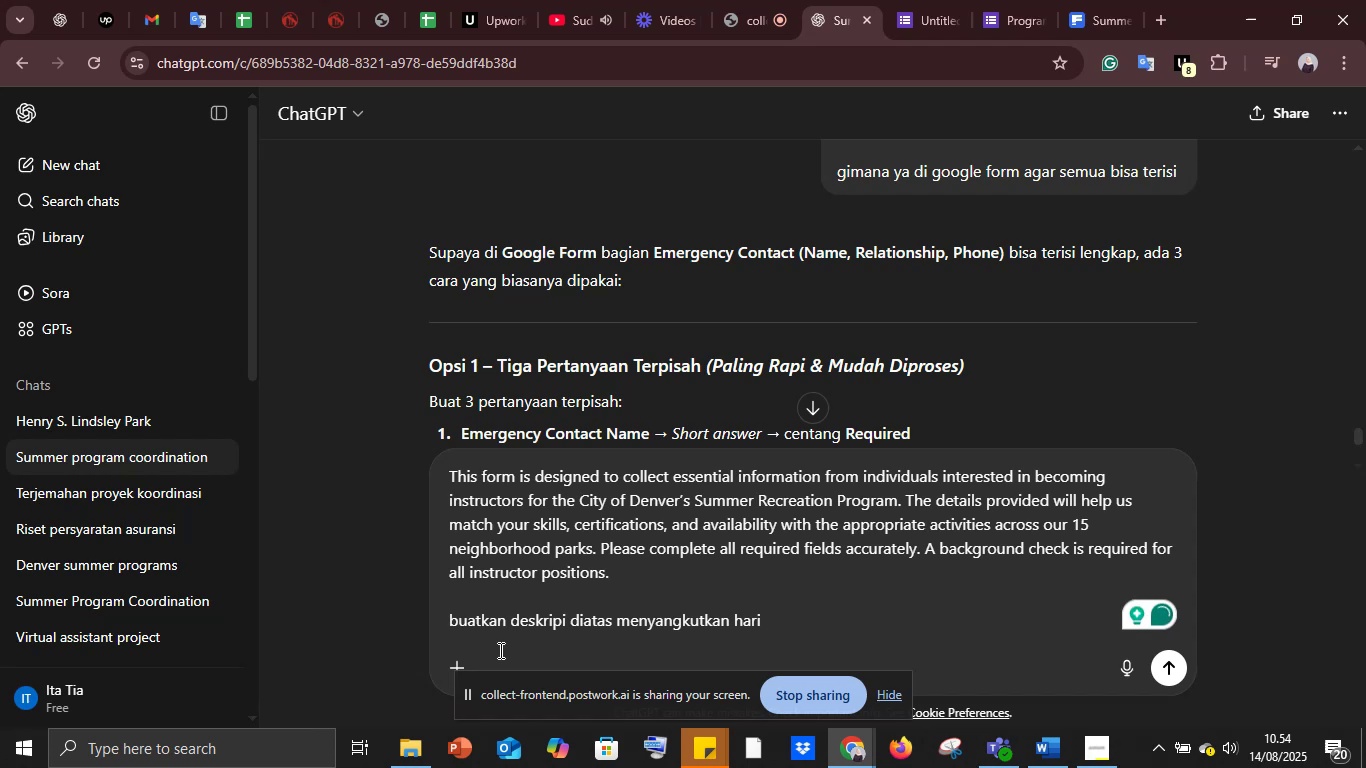 
key(Enter)
 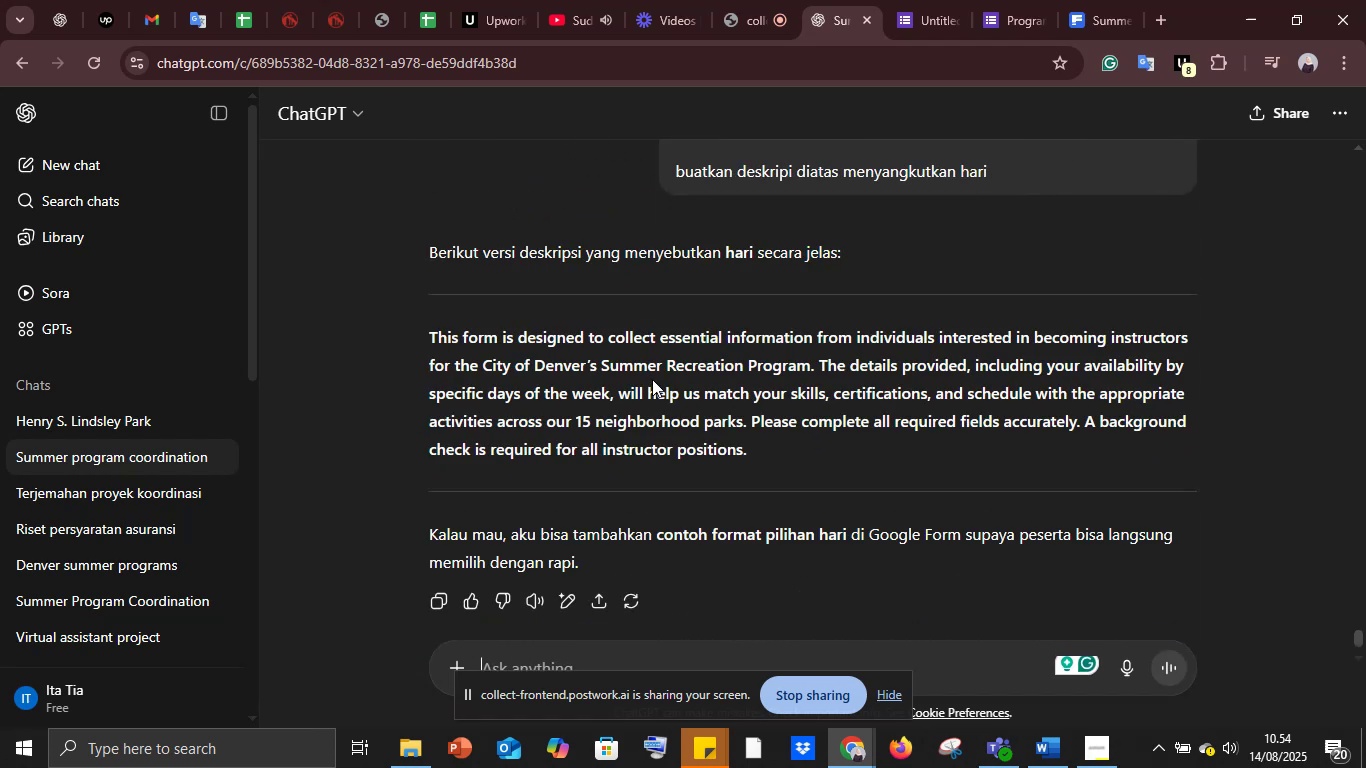 
wait(11.17)
 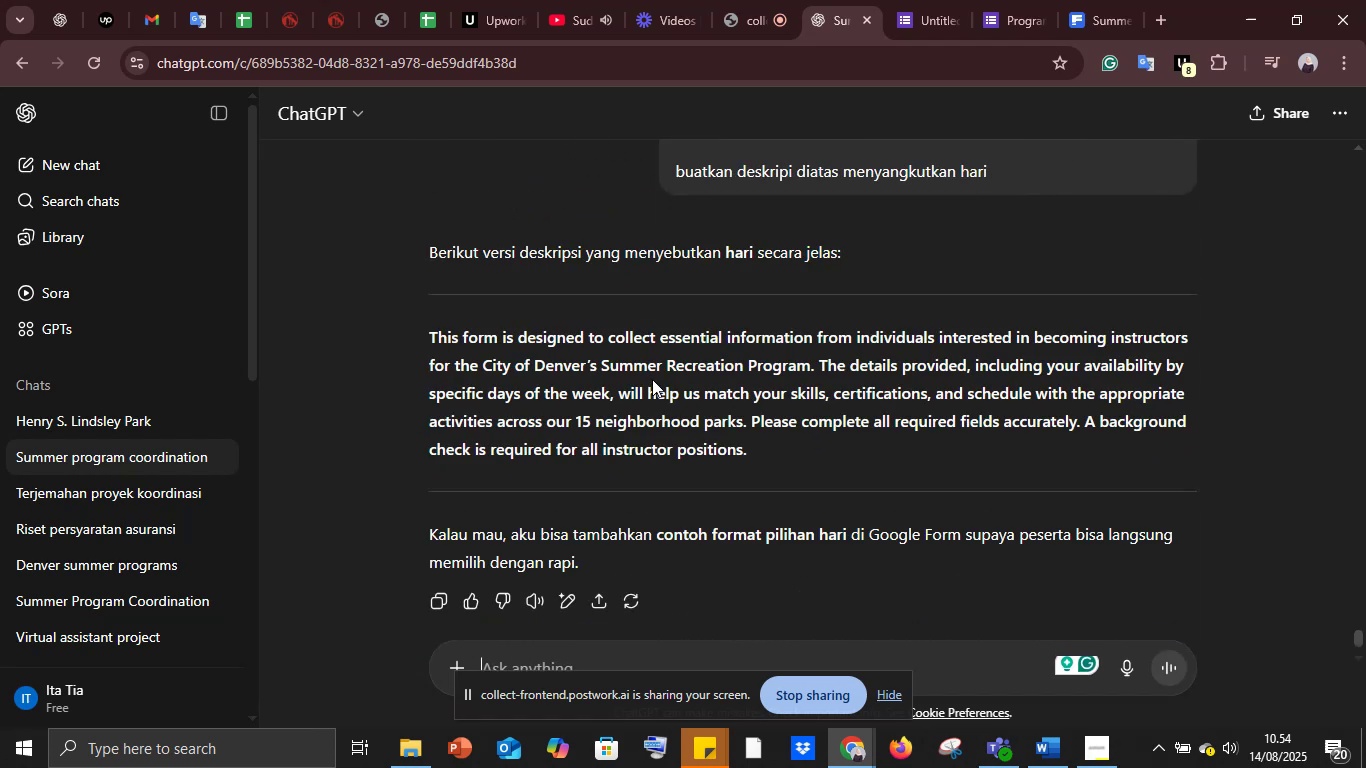 
scroll: coordinate [515, 563], scroll_direction: down, amount: 1.0
 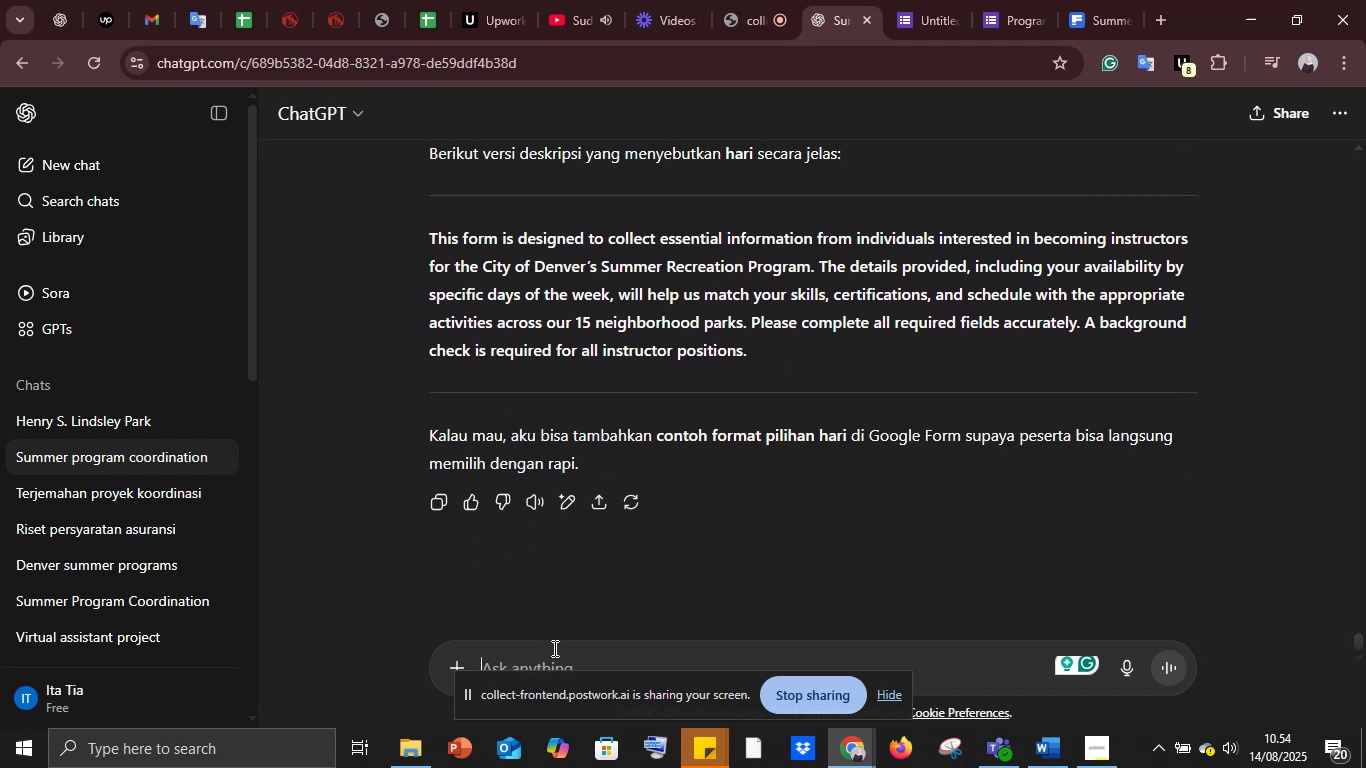 
type(buatkan hari minggu )
key(Backspace)
key(Backspace)
key(Backspace)
key(Backspace)
key(Backspace)
key(Backspace)
key(Backspace)
type(sabtu 1 Agustus 2026 di cantumkan di deskripi agar jelas )
 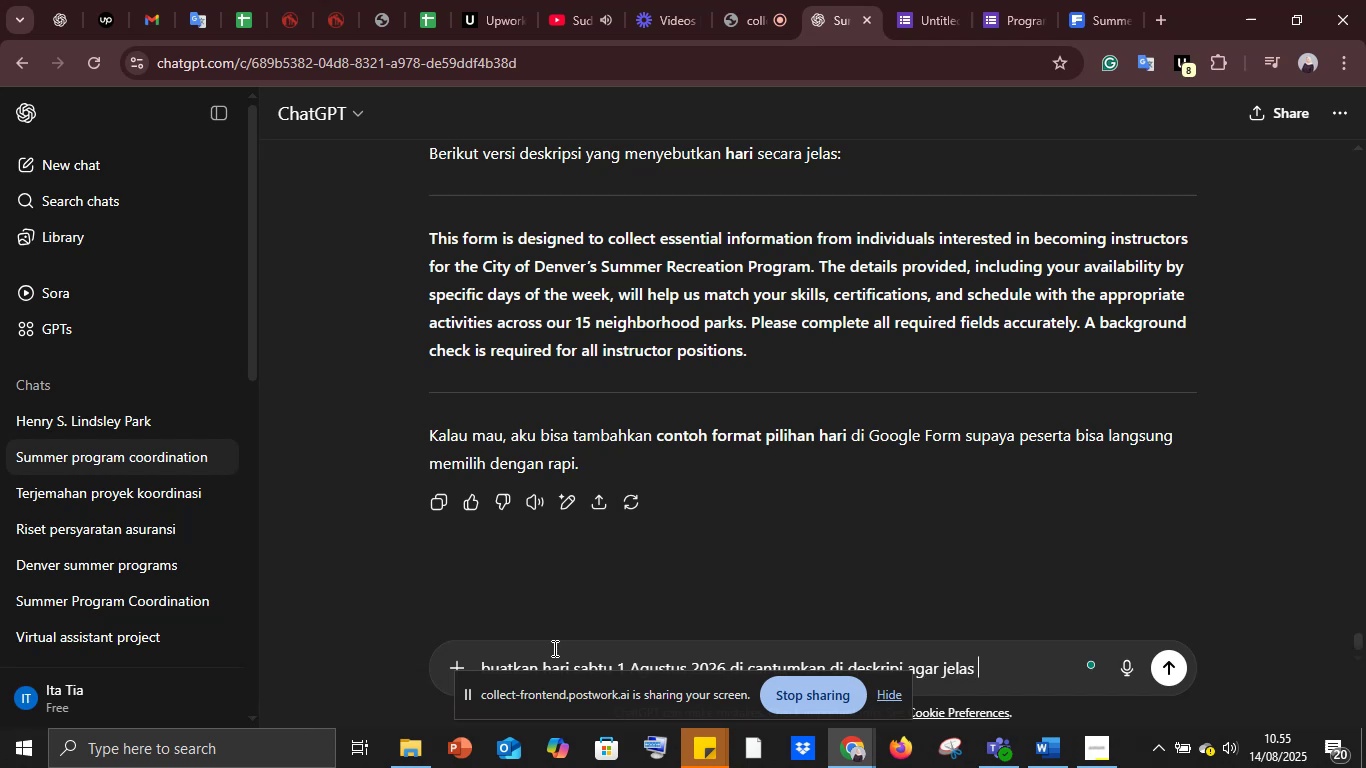 
key(Enter)
 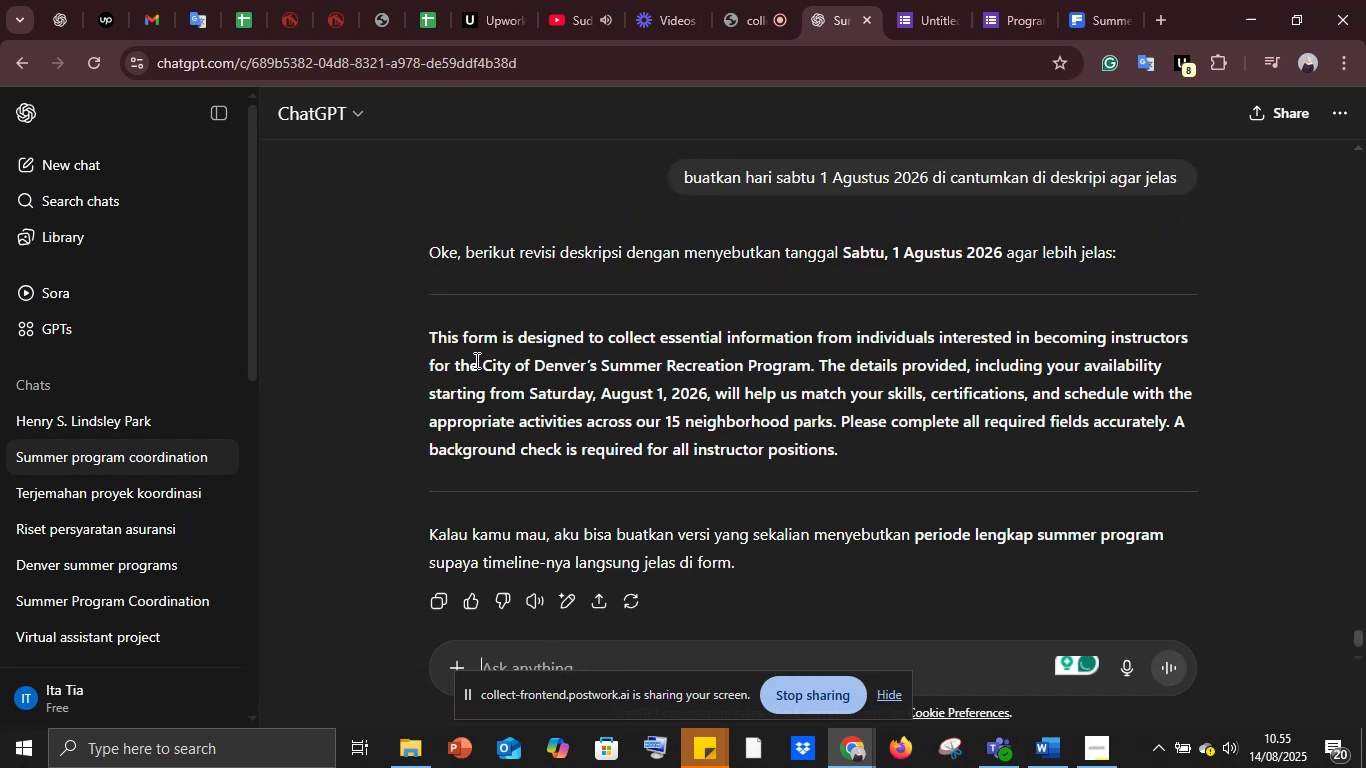 
wait(10.97)
 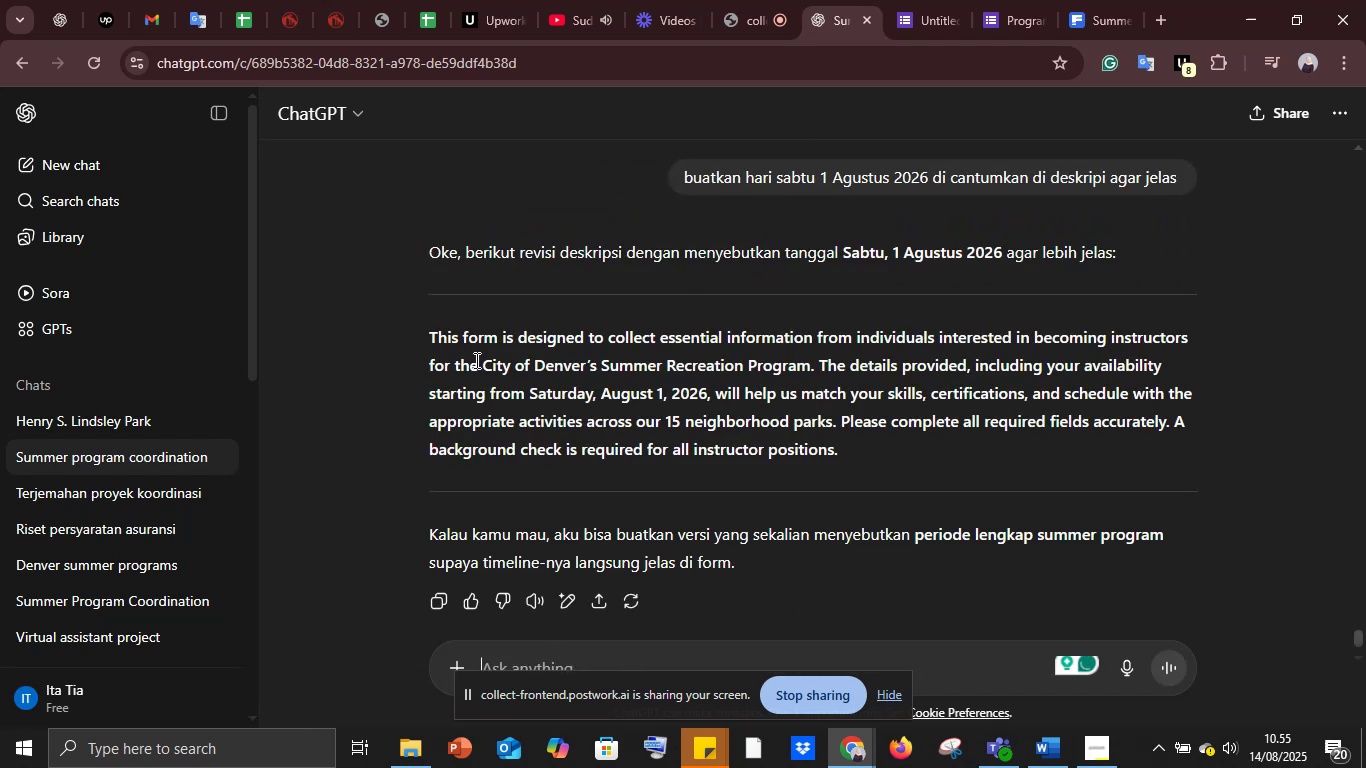 
type(buatkan deskripi di google form lebih jelas agar peserta tidak binggung)
 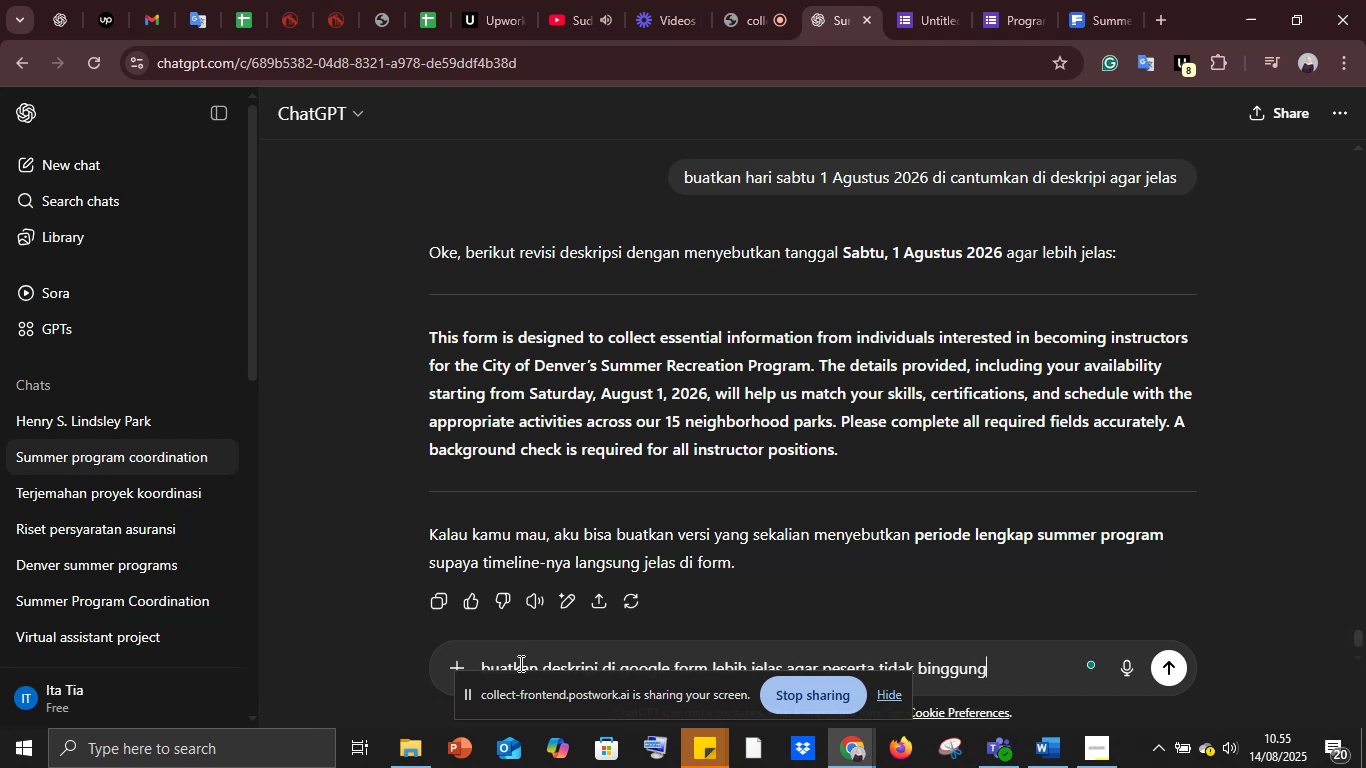 
key(Enter)
 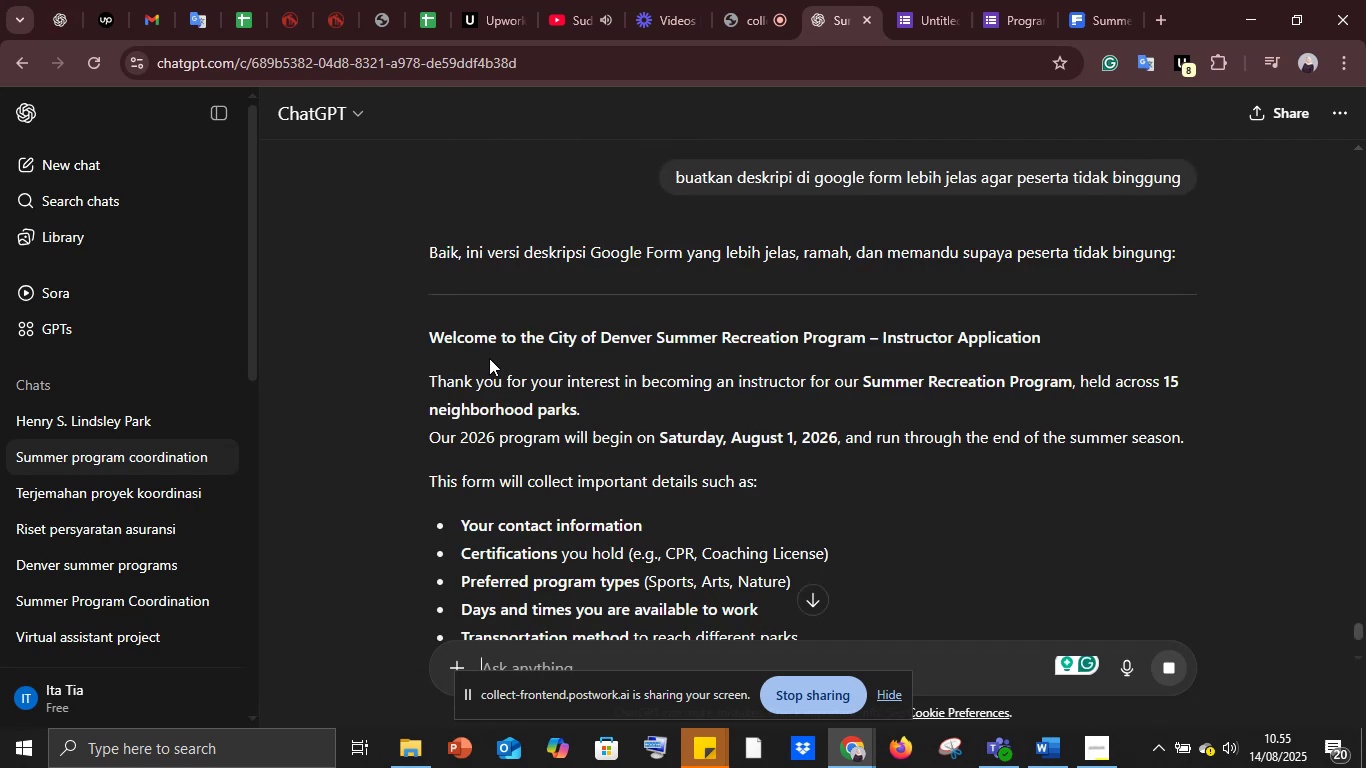 
wait(10.1)
 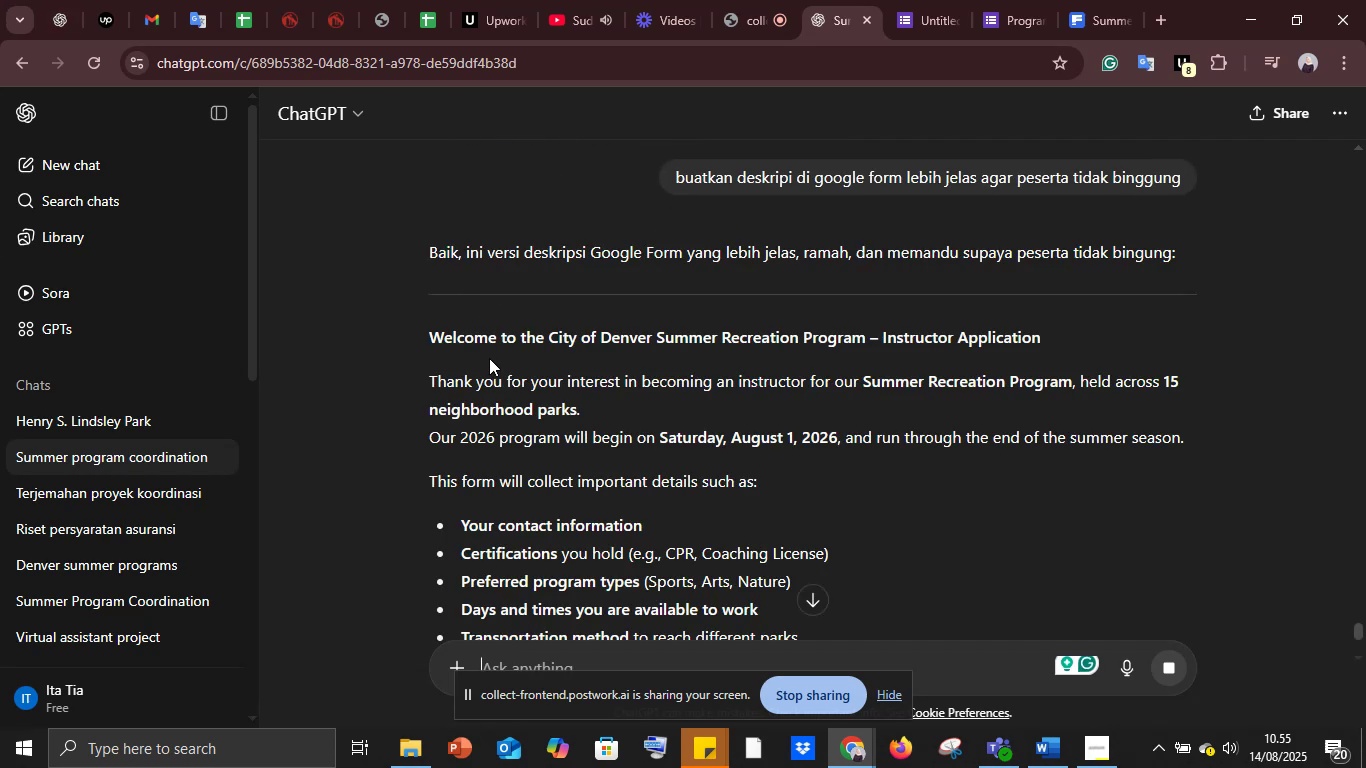 
scroll: coordinate [489, 358], scroll_direction: down, amount: 4.0
 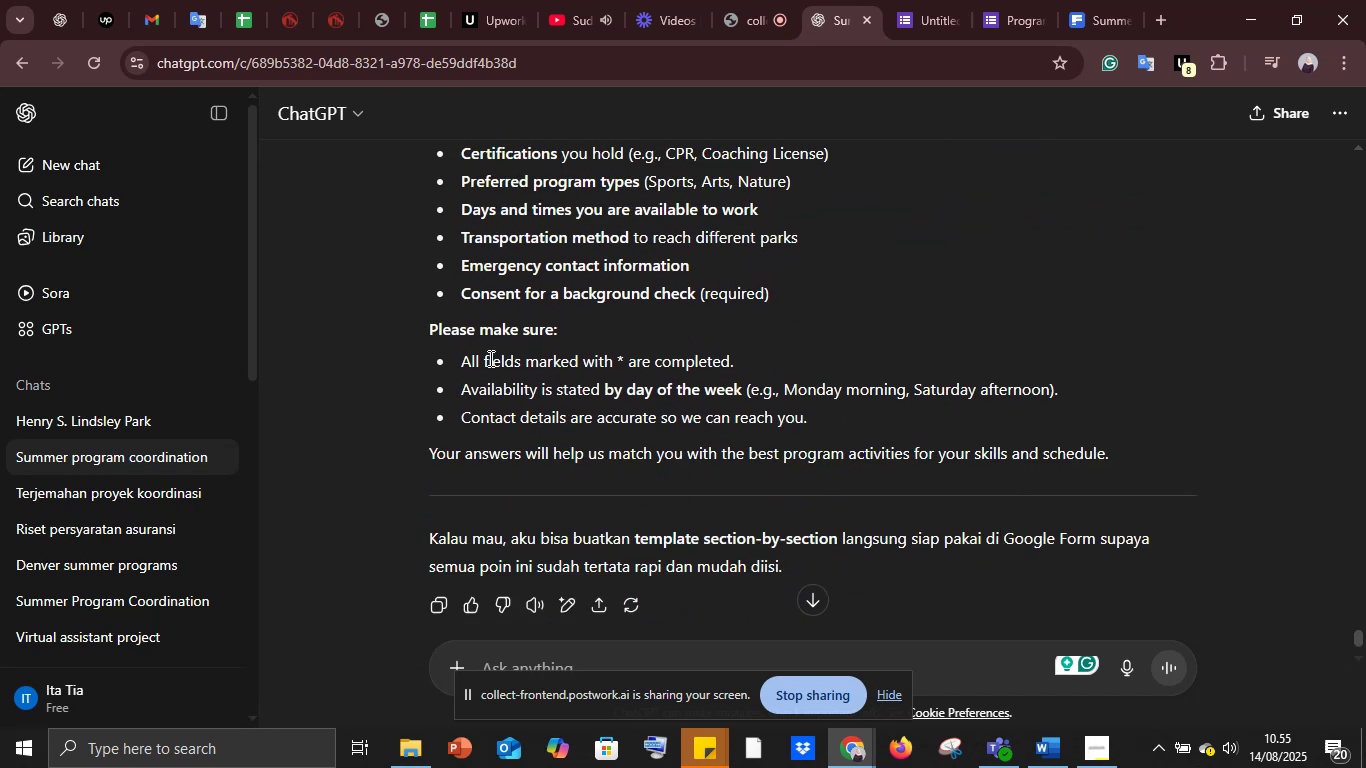 
scroll: coordinate [489, 358], scroll_direction: up, amount: 3.0
 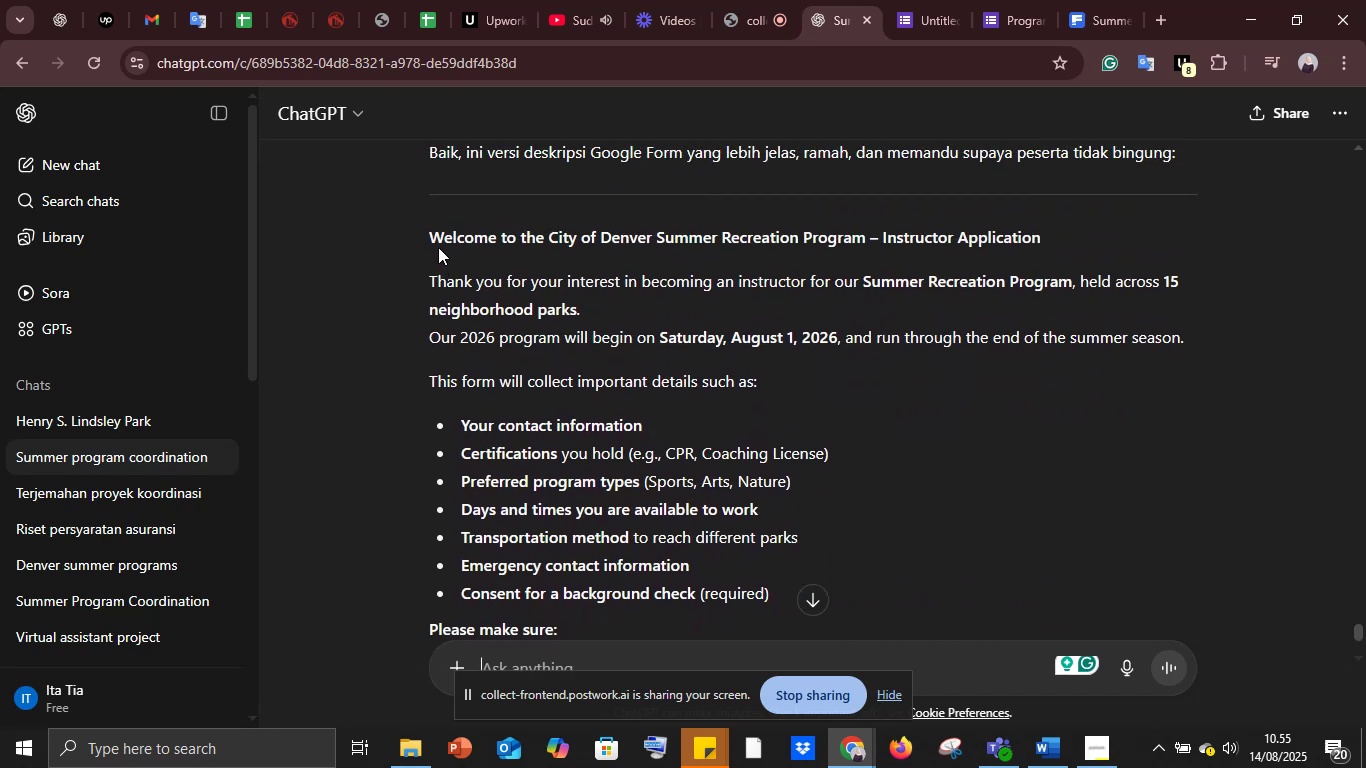 
left_click_drag(start_coordinate=[425, 234], to_coordinate=[1187, 362])
 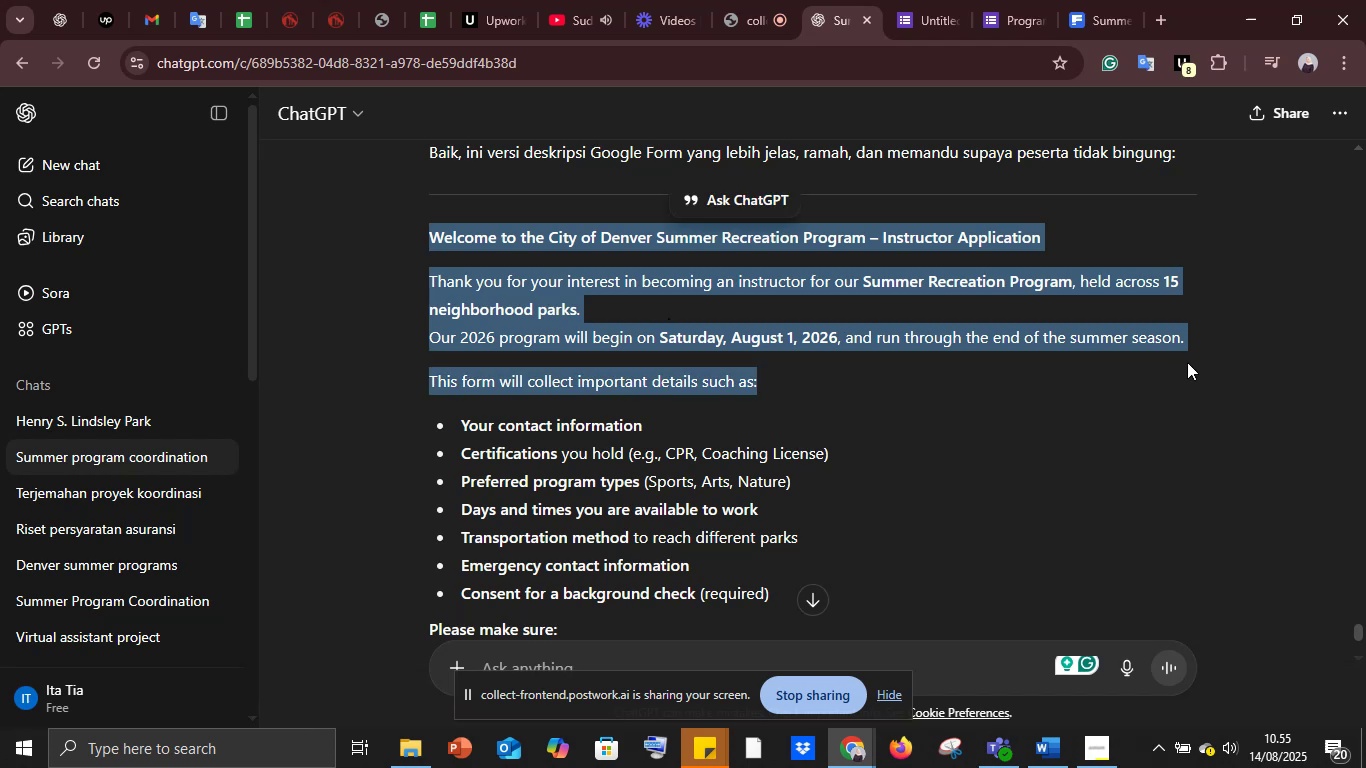 
key(Control+C)
 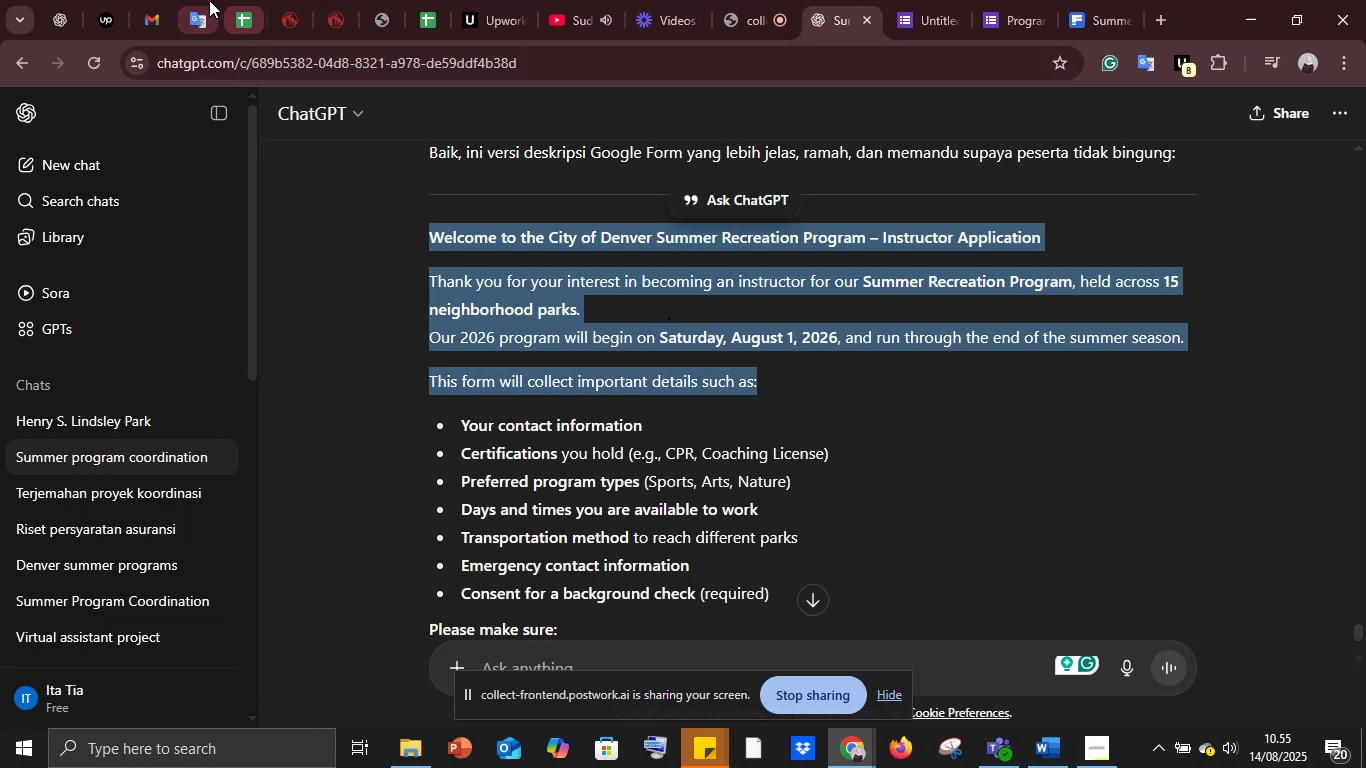 
left_click([204, 0])
 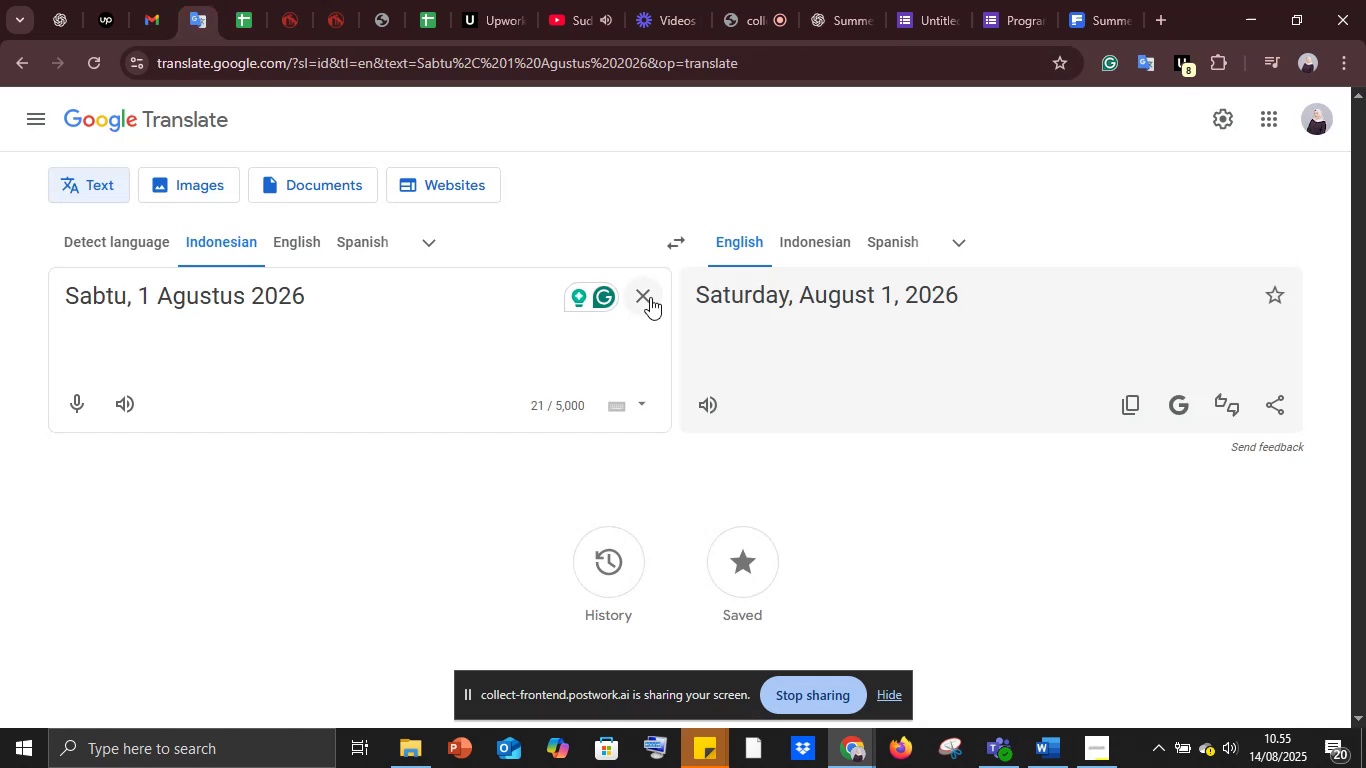 
left_click([650, 297])
 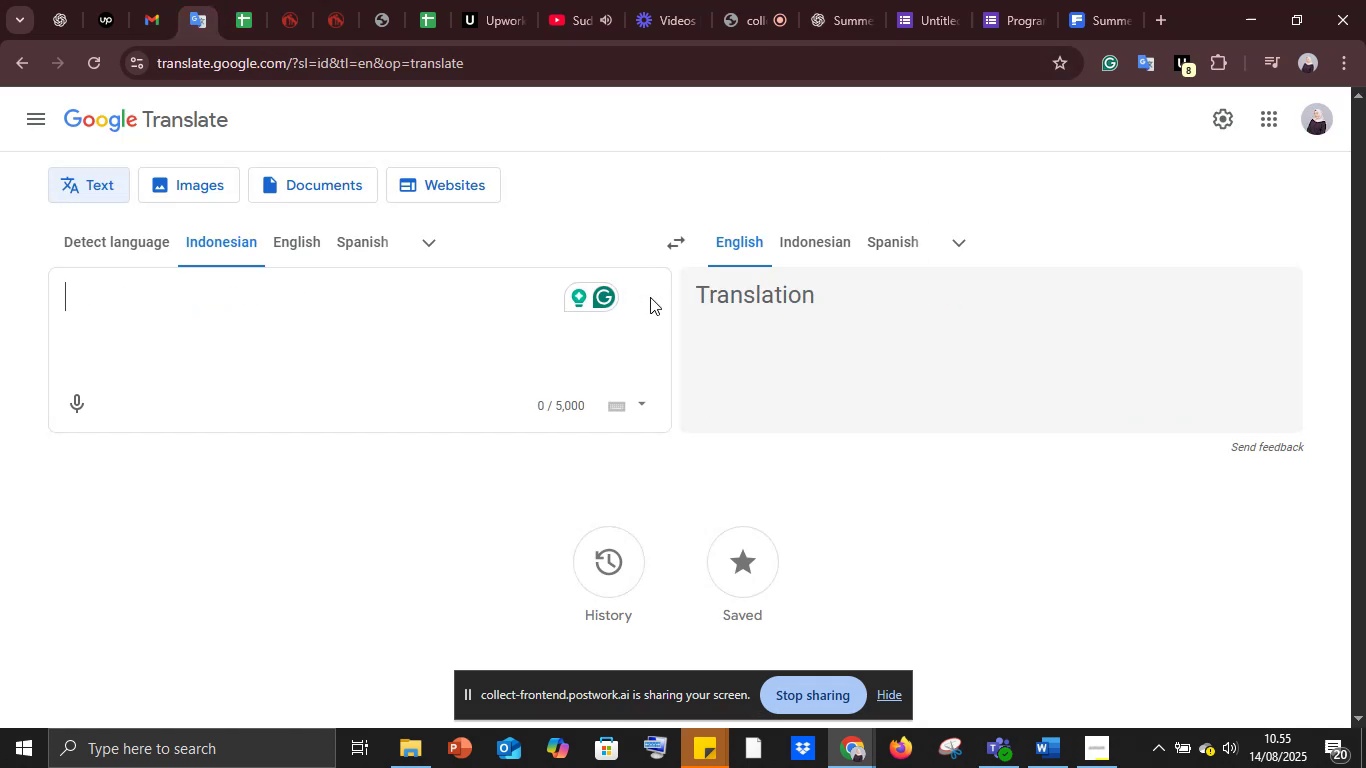 
key(Control+V)
 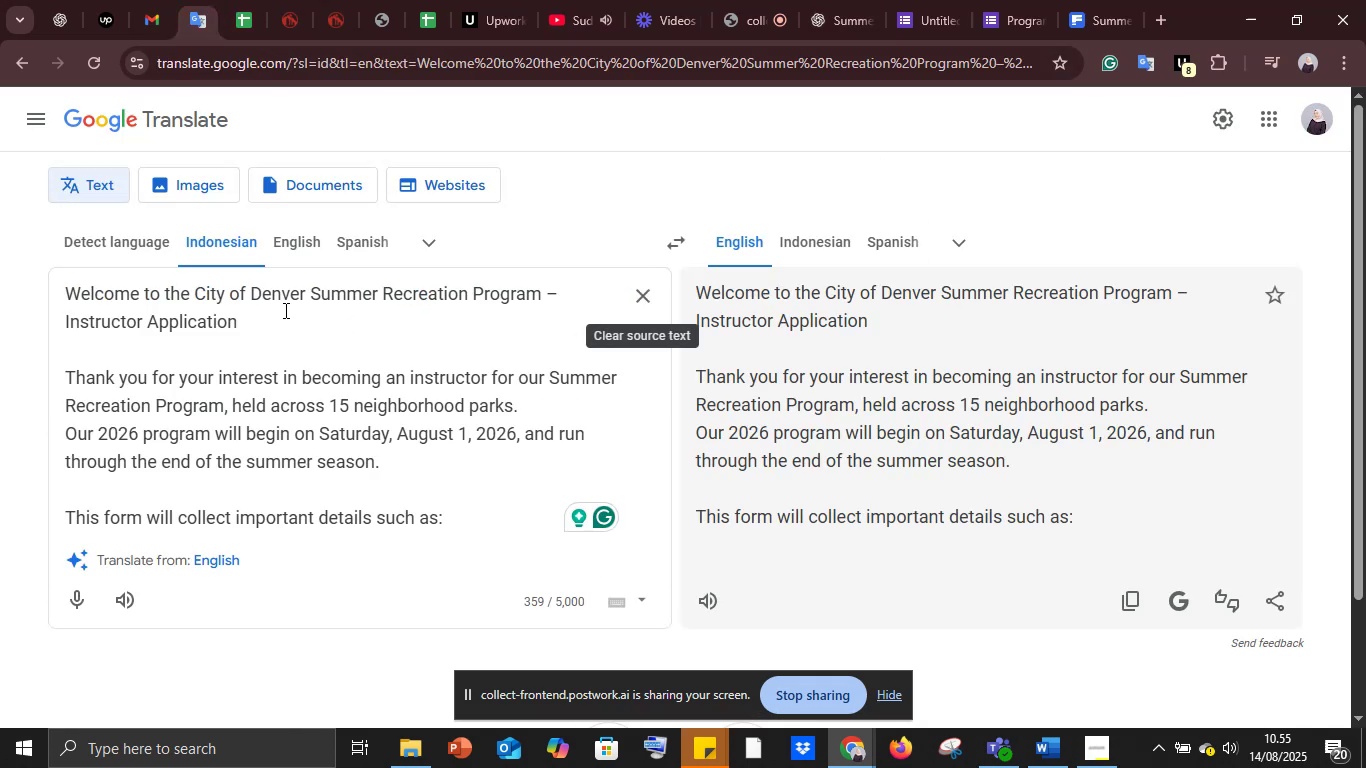 
left_click([300, 251])
 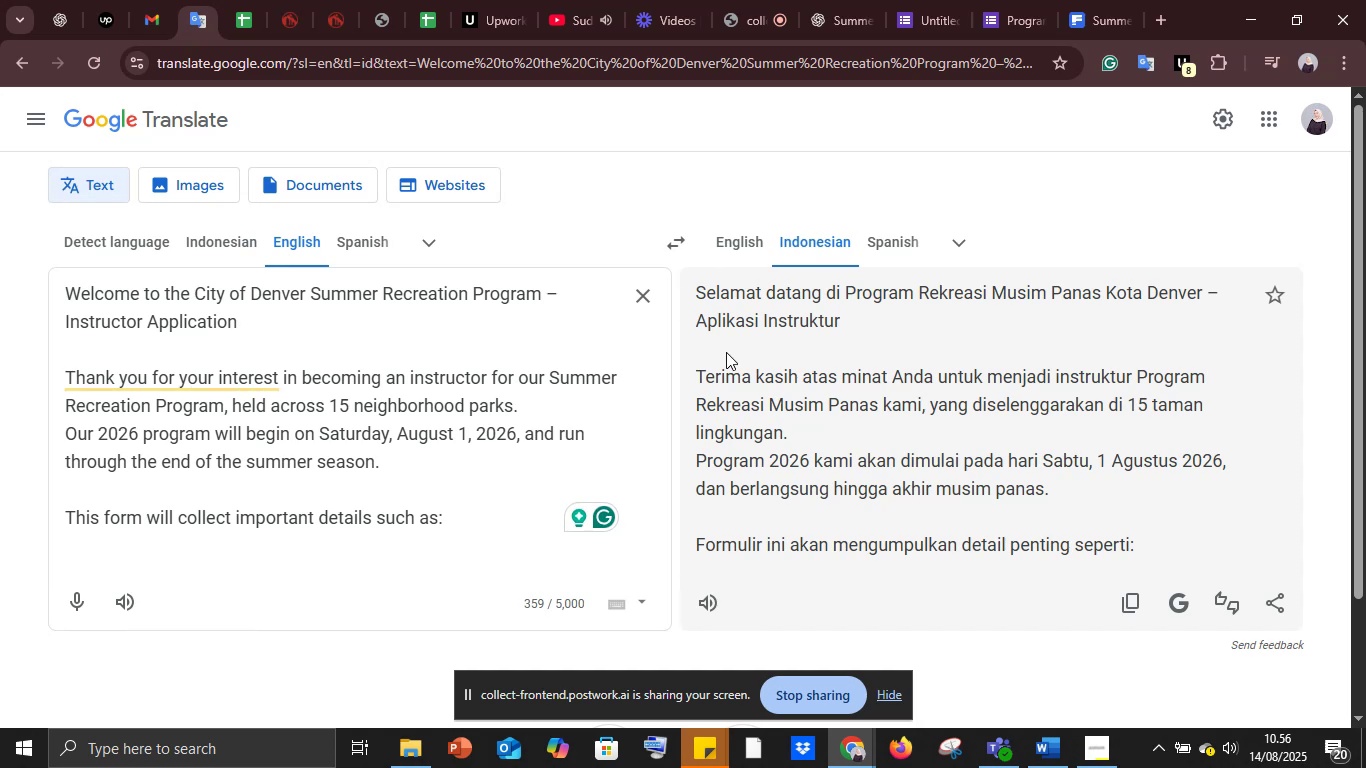 
wait(15.59)
 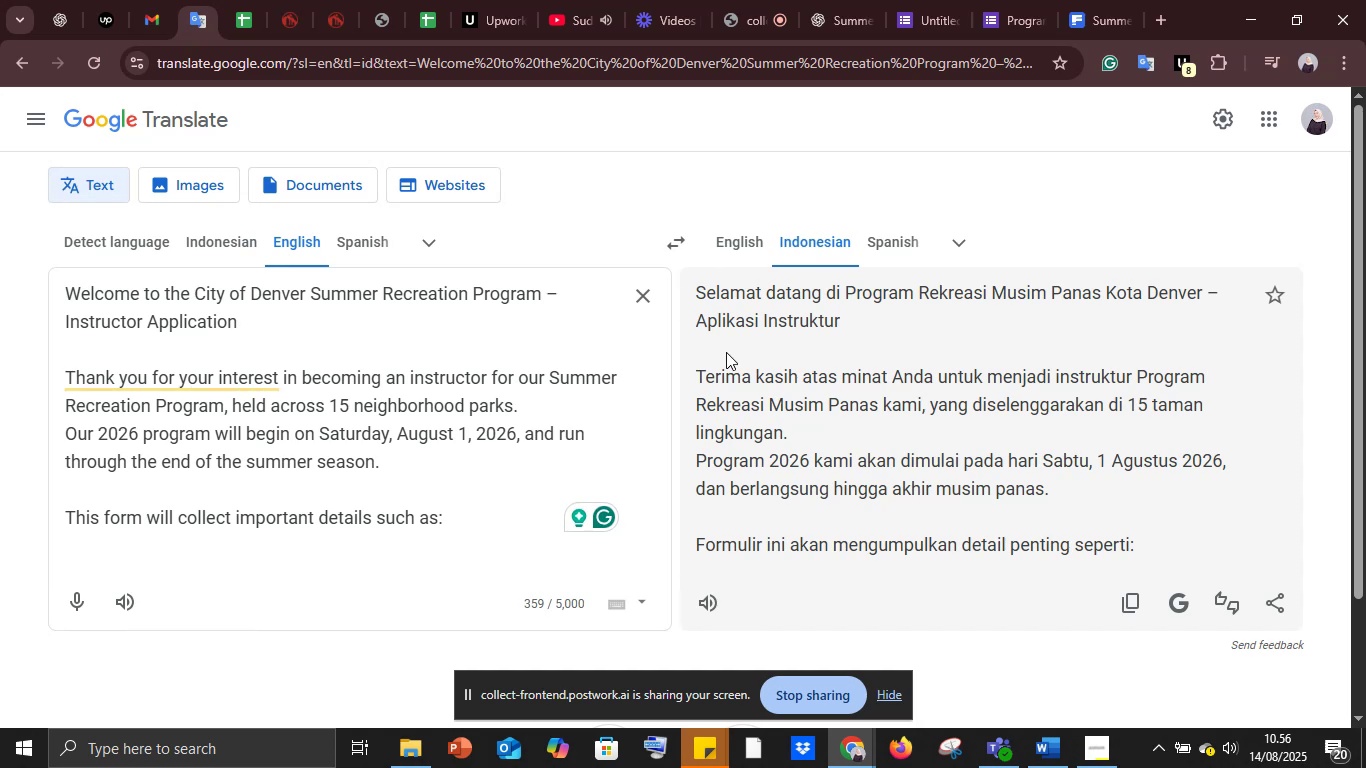 
left_click([1020, 0])
 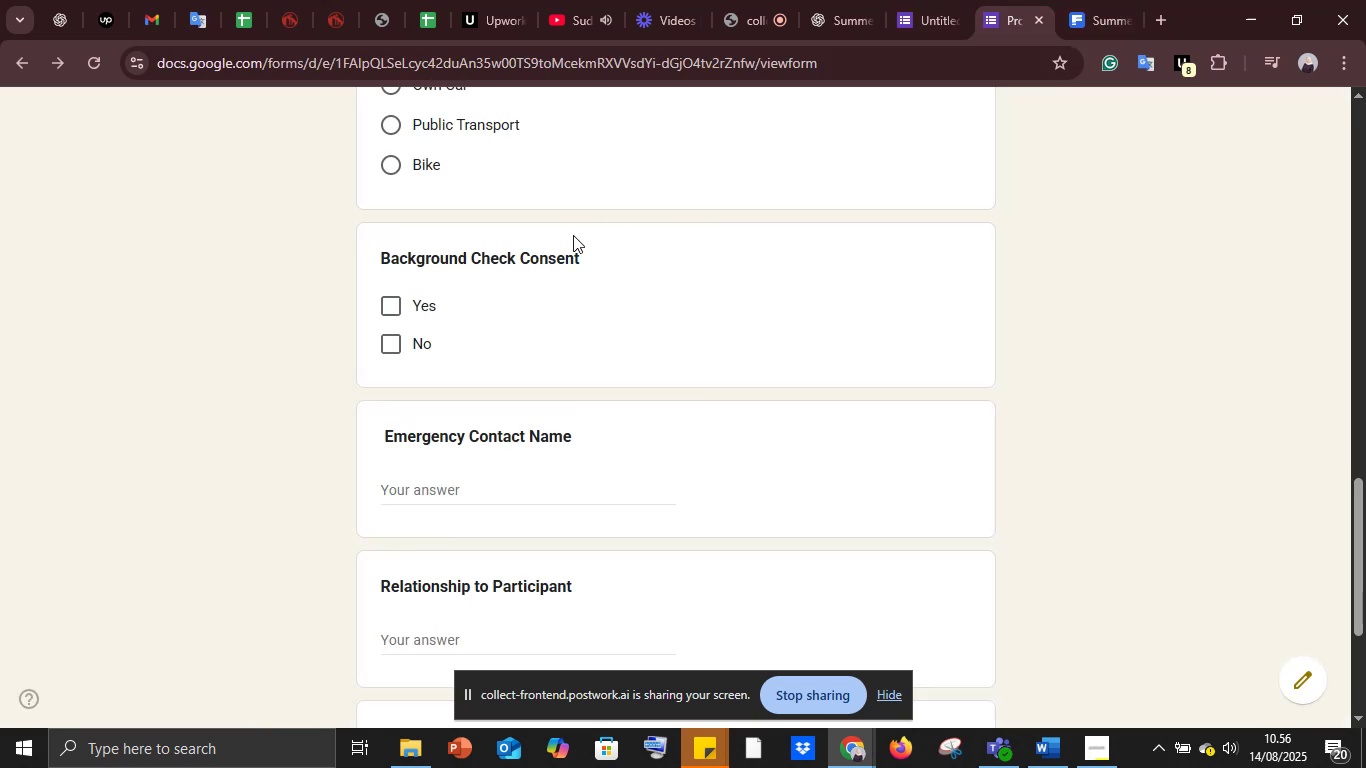 
scroll: coordinate [532, 297], scroll_direction: up, amount: 13.0
 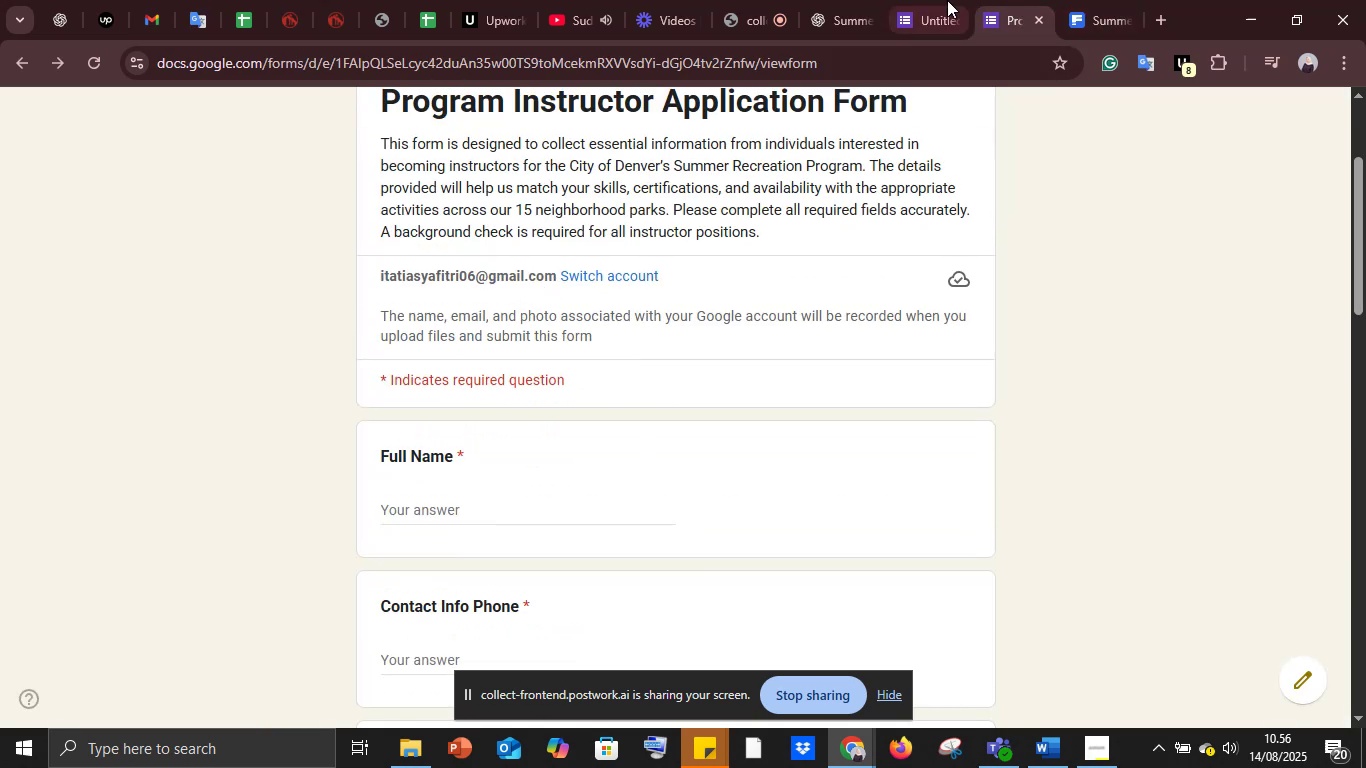 
left_click([936, 0])
 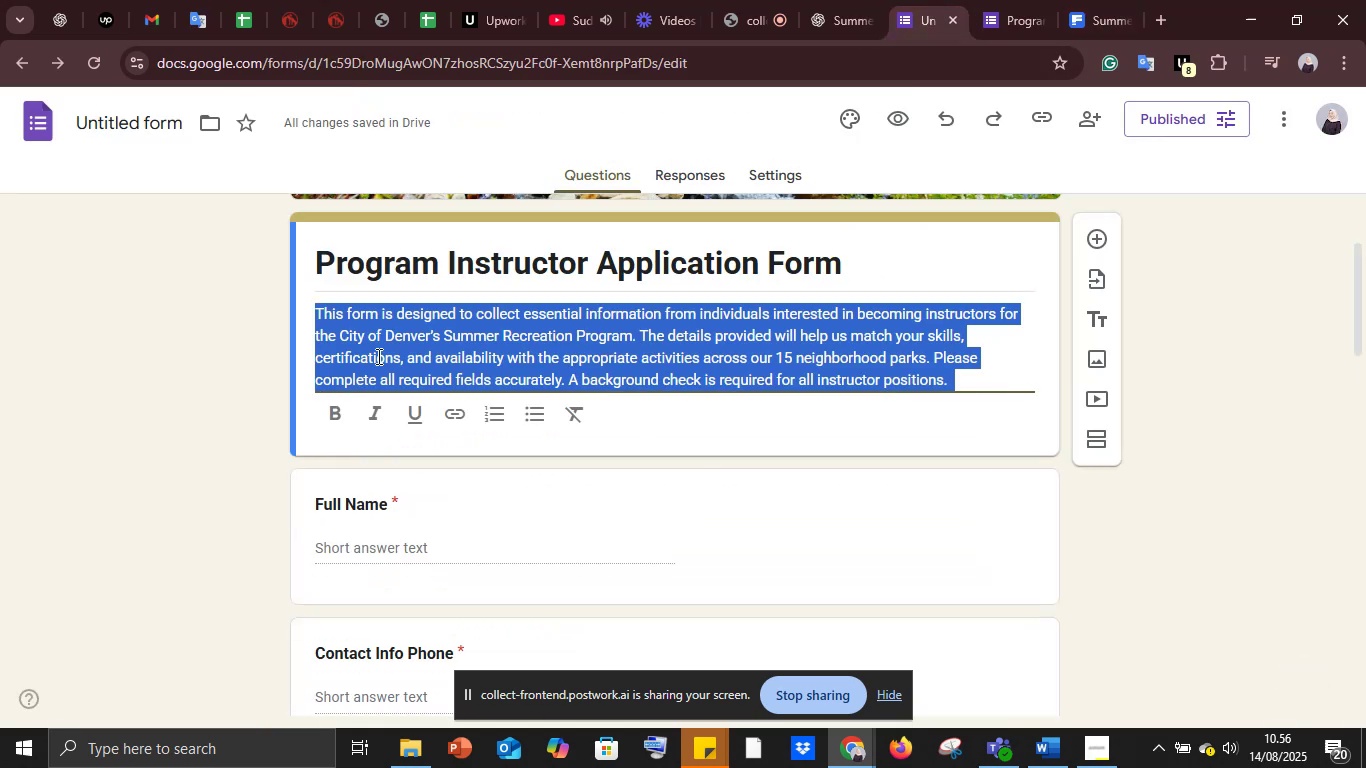 
key(Control+V)
 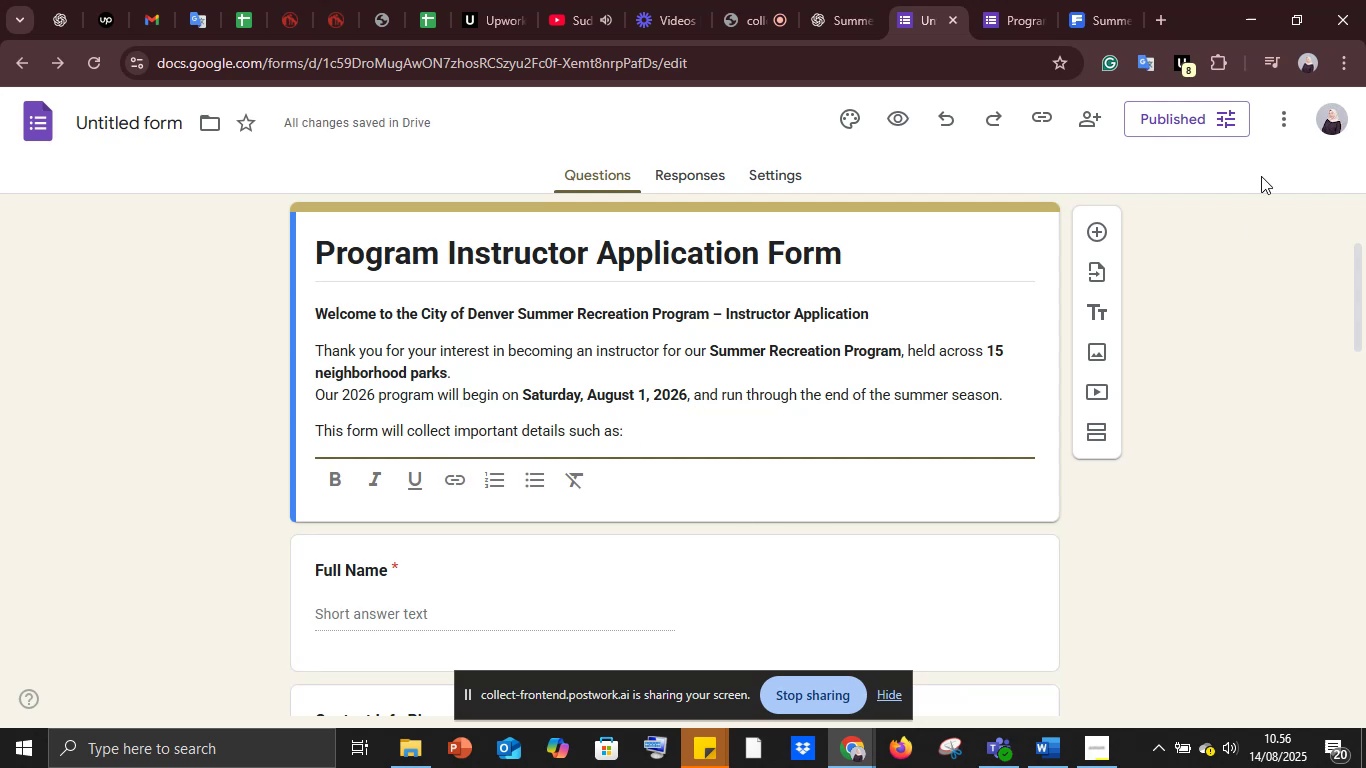 
wait(7.97)
 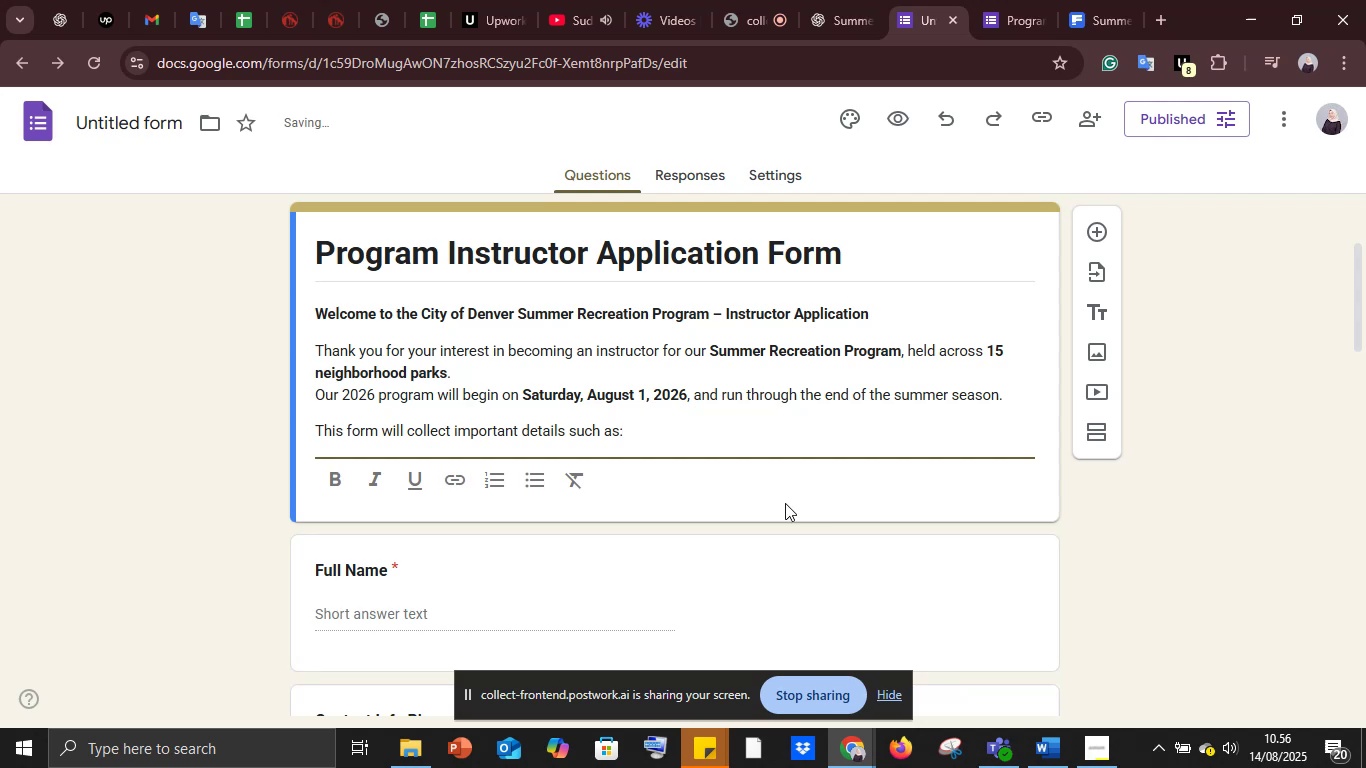 
left_click([468, 378])
 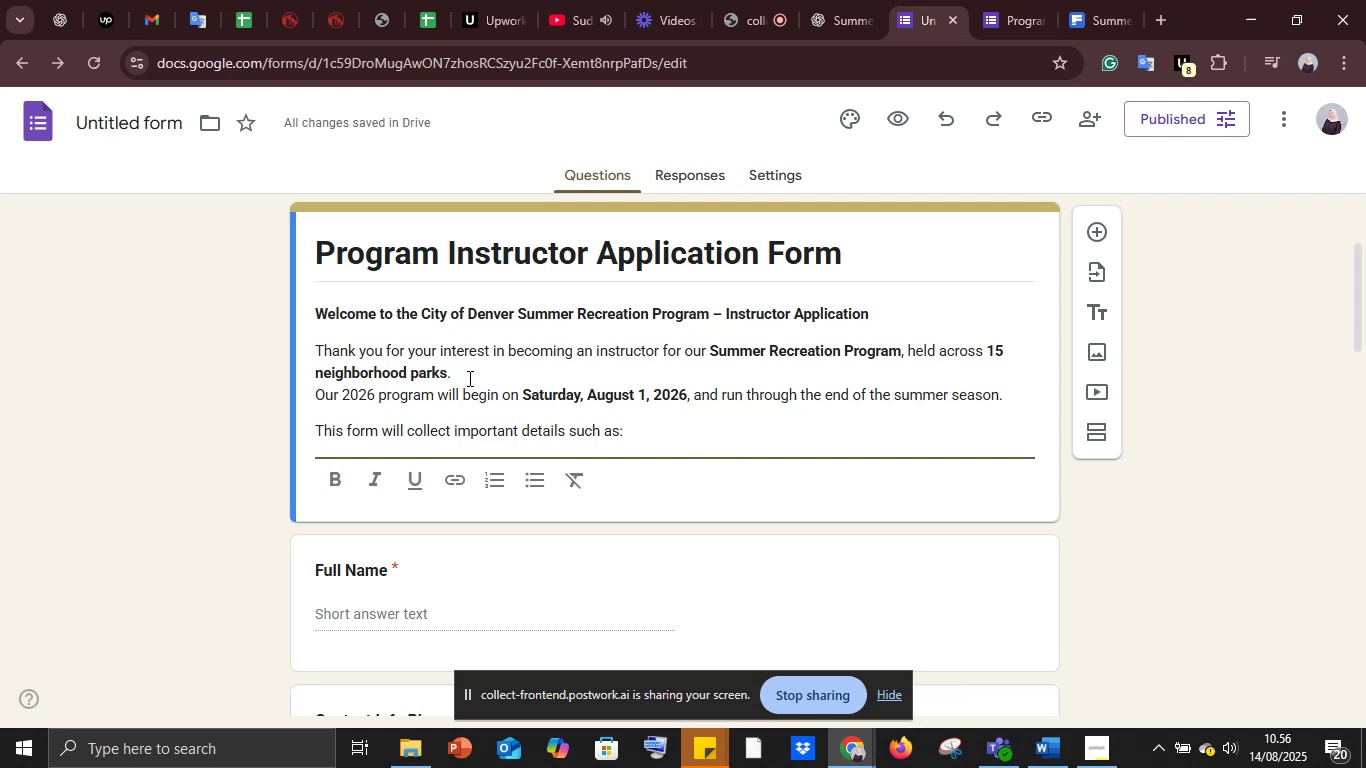 
key(Shift+Enter)
 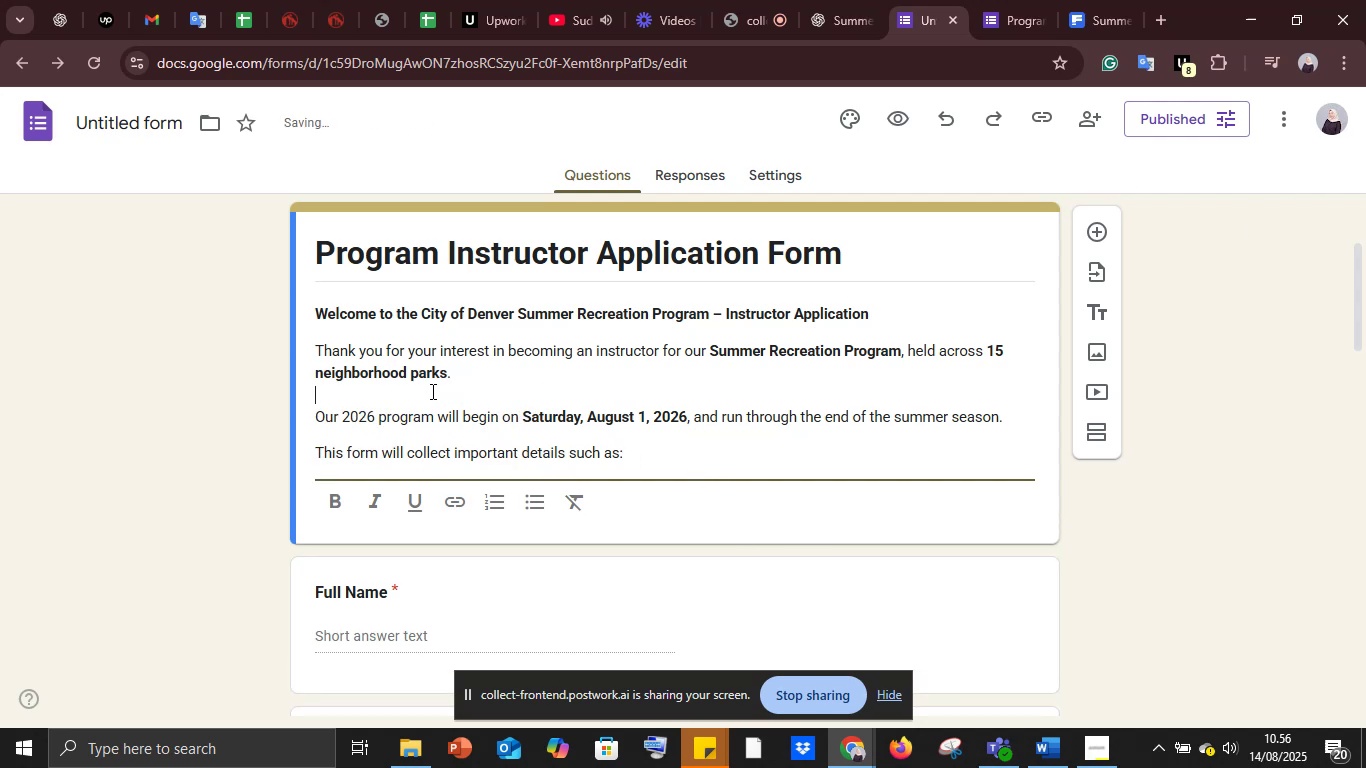 
scroll: coordinate [431, 391], scroll_direction: down, amount: 2.0
 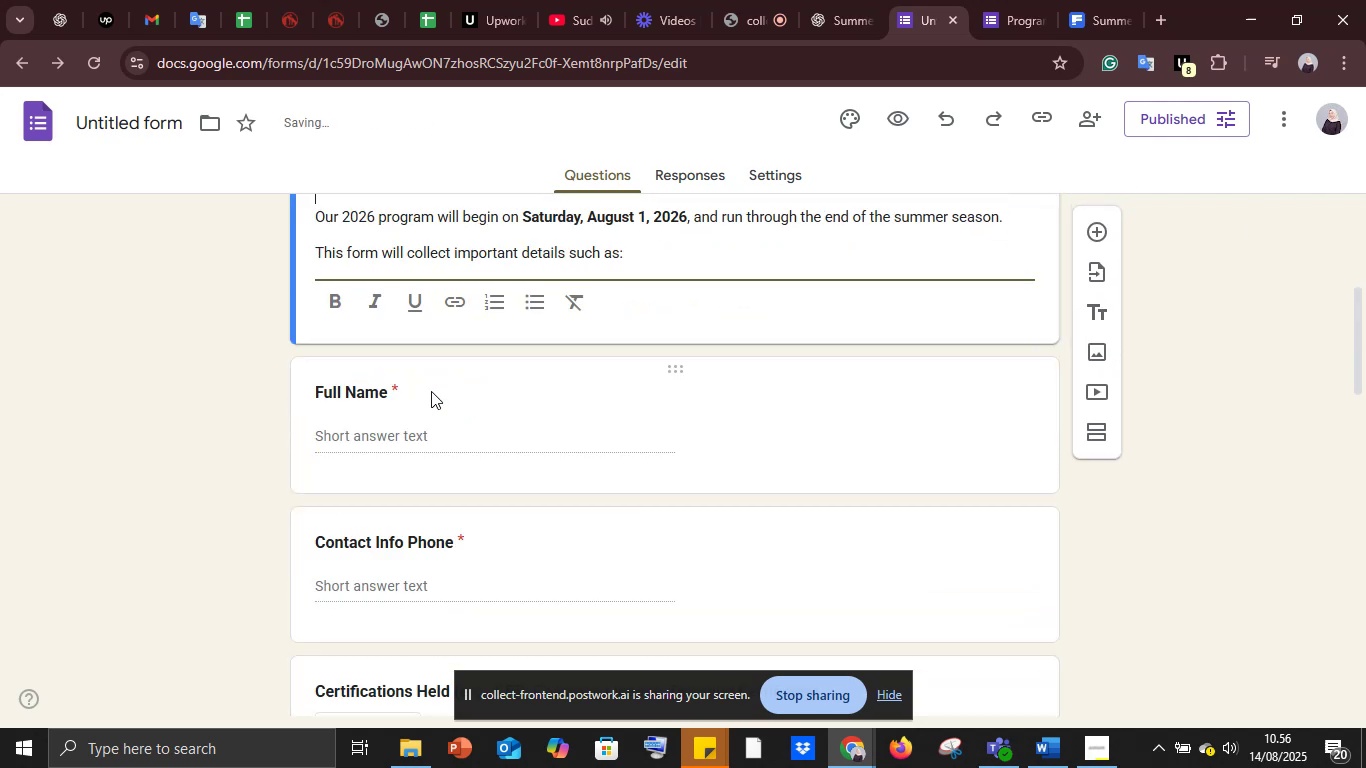 
scroll: coordinate [431, 391], scroll_direction: up, amount: 2.0
 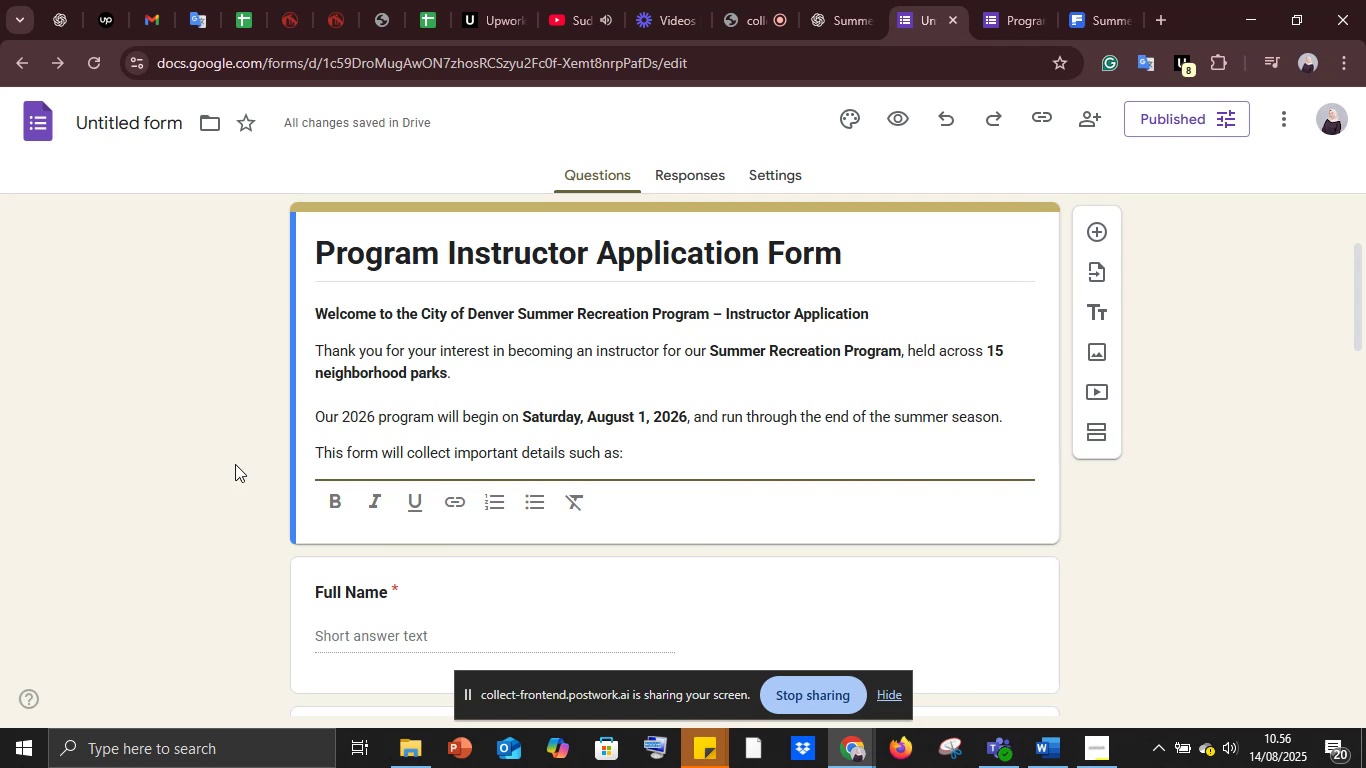 
left_click([232, 464])
 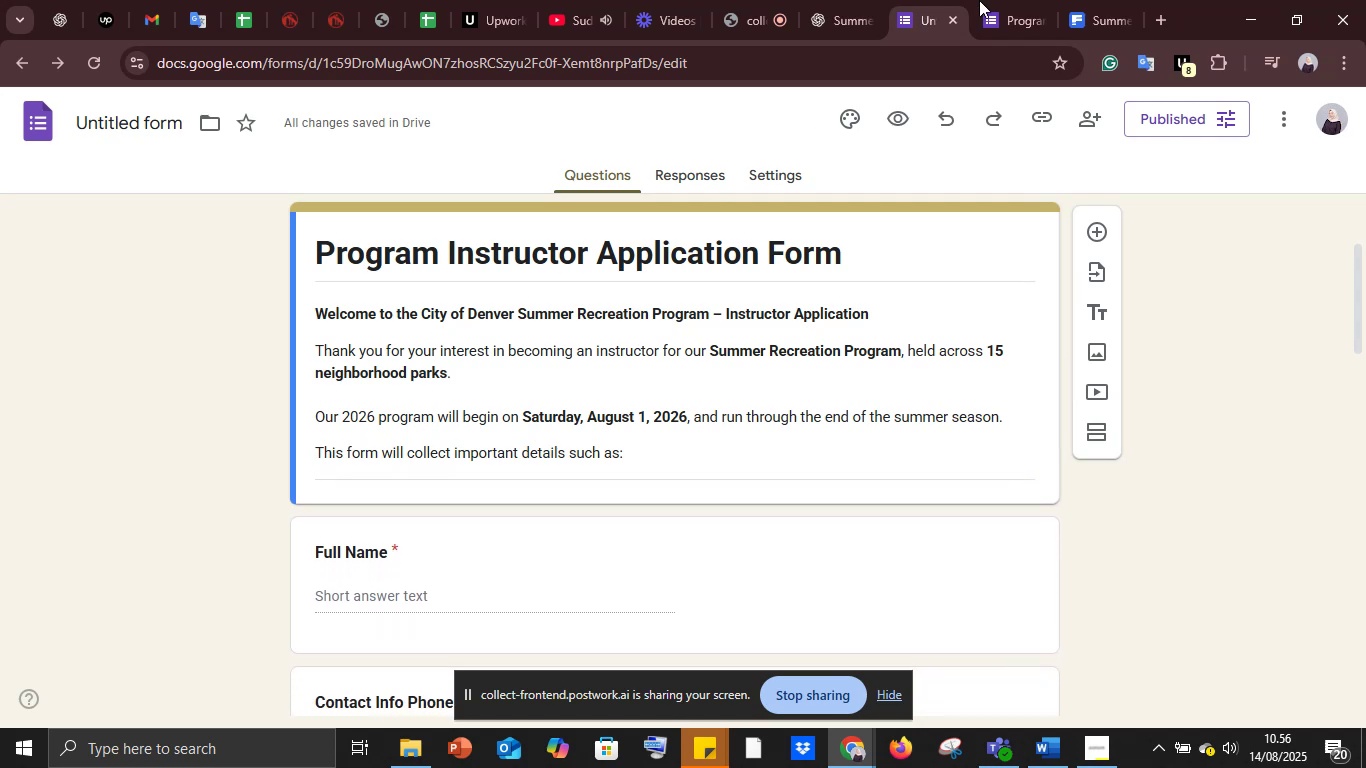 
left_click([1001, 0])
 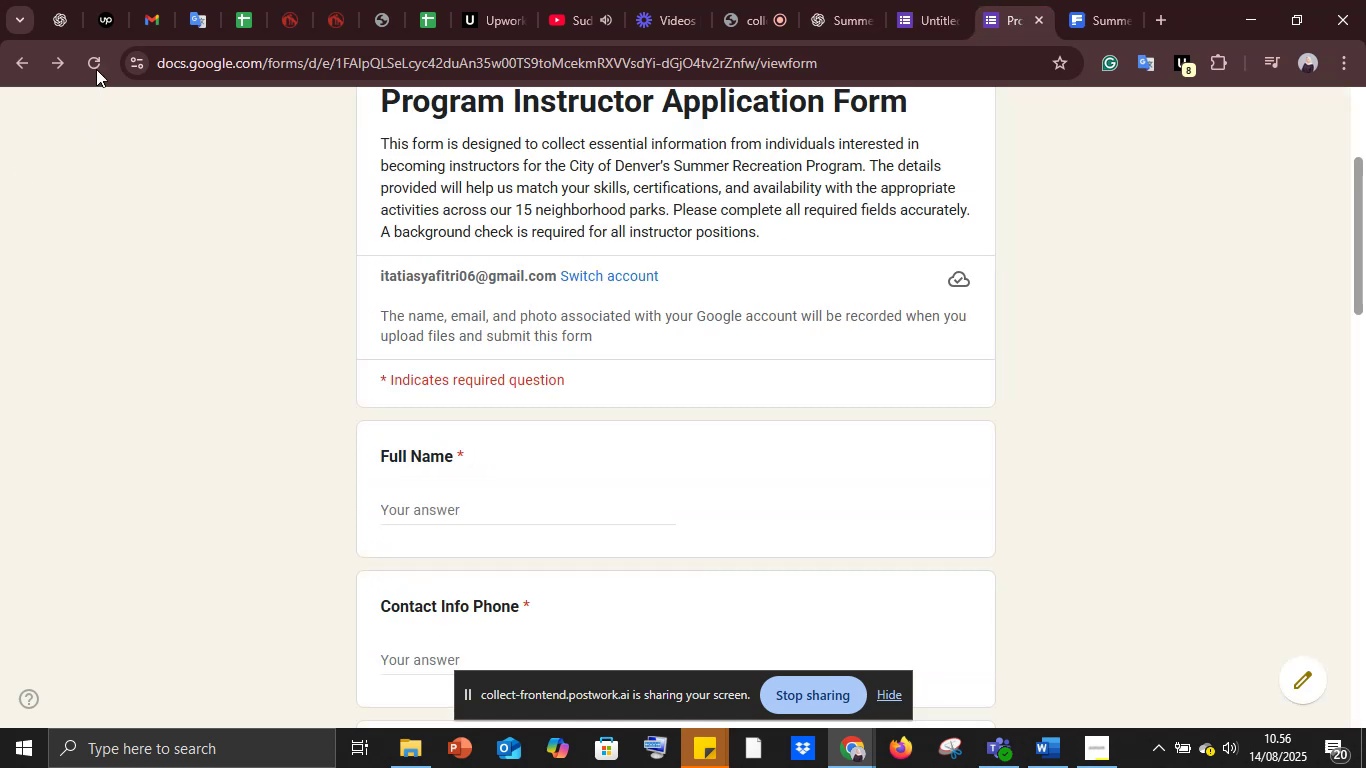 
left_click([98, 57])
 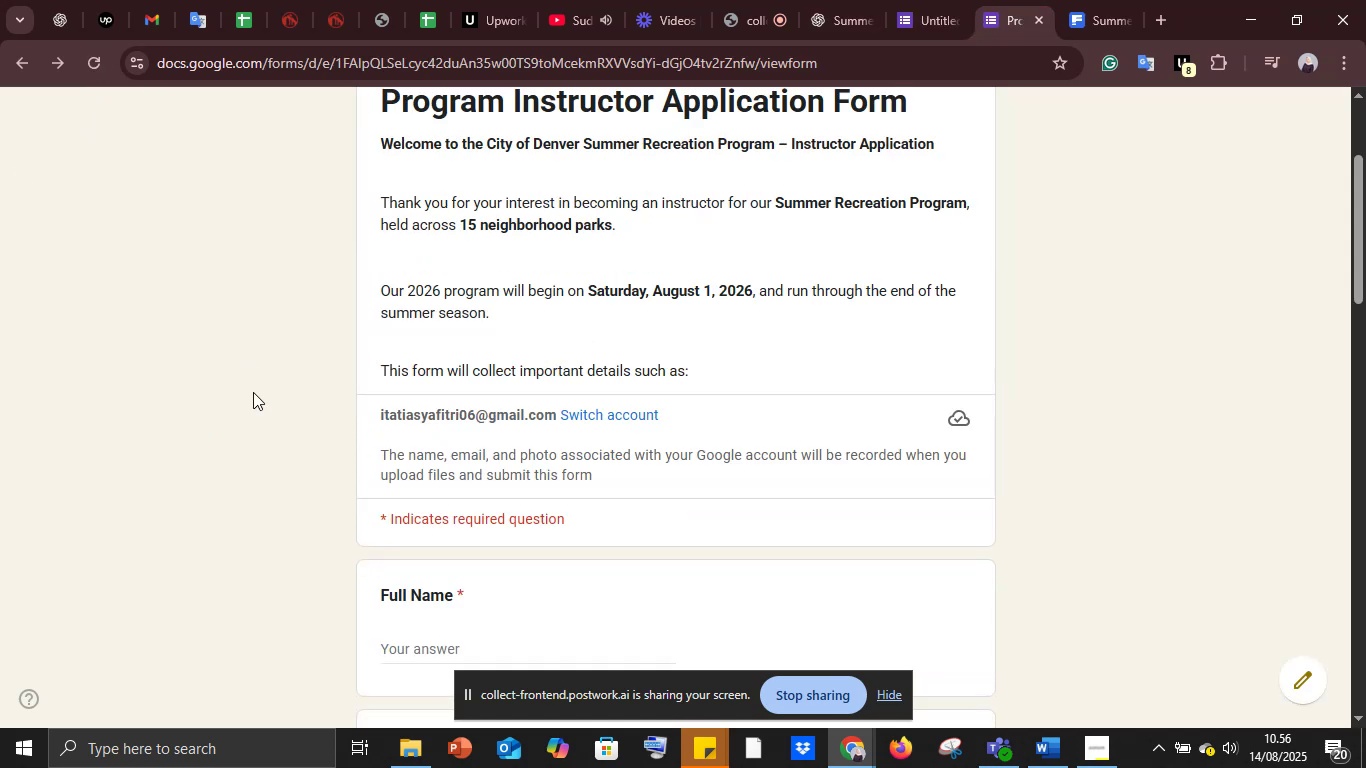 
scroll: coordinate [299, 388], scroll_direction: up, amount: 2.0
 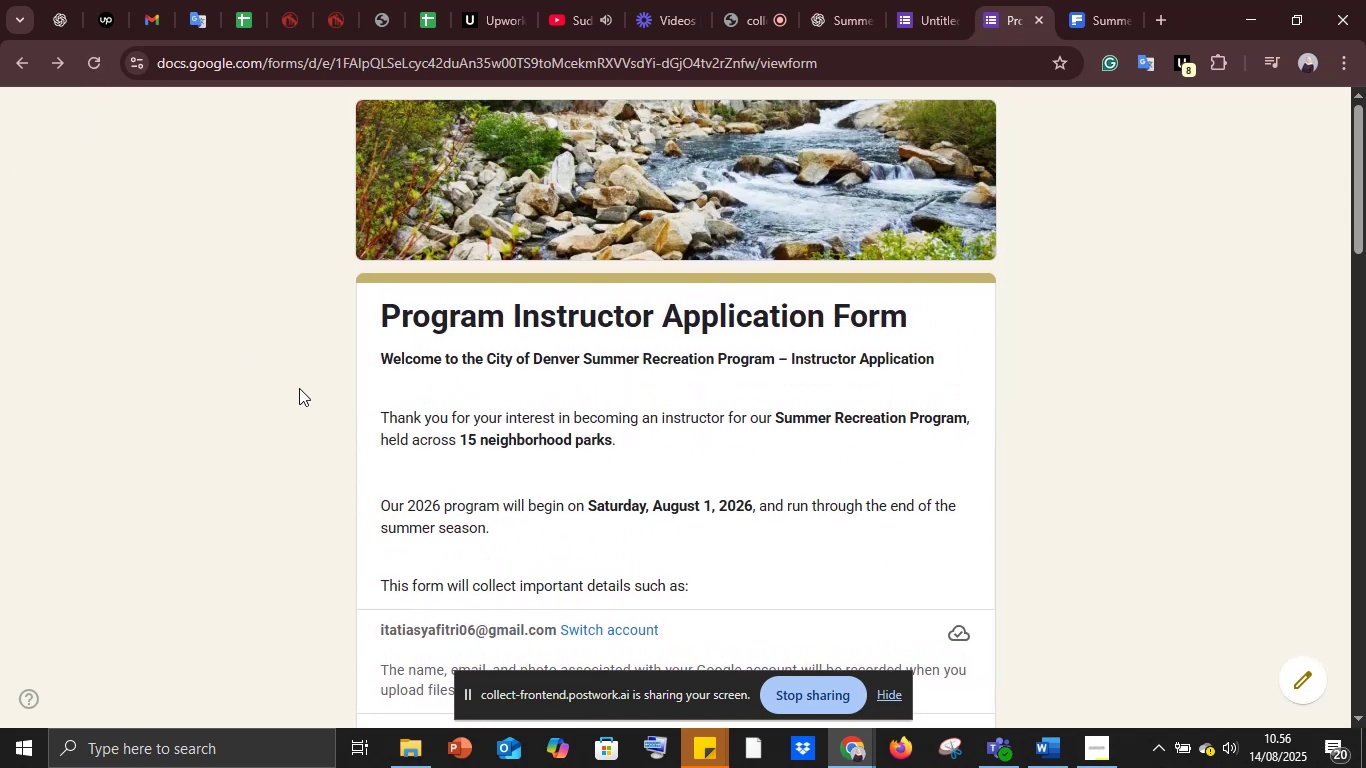 
scroll: coordinate [299, 388], scroll_direction: down, amount: 3.0
 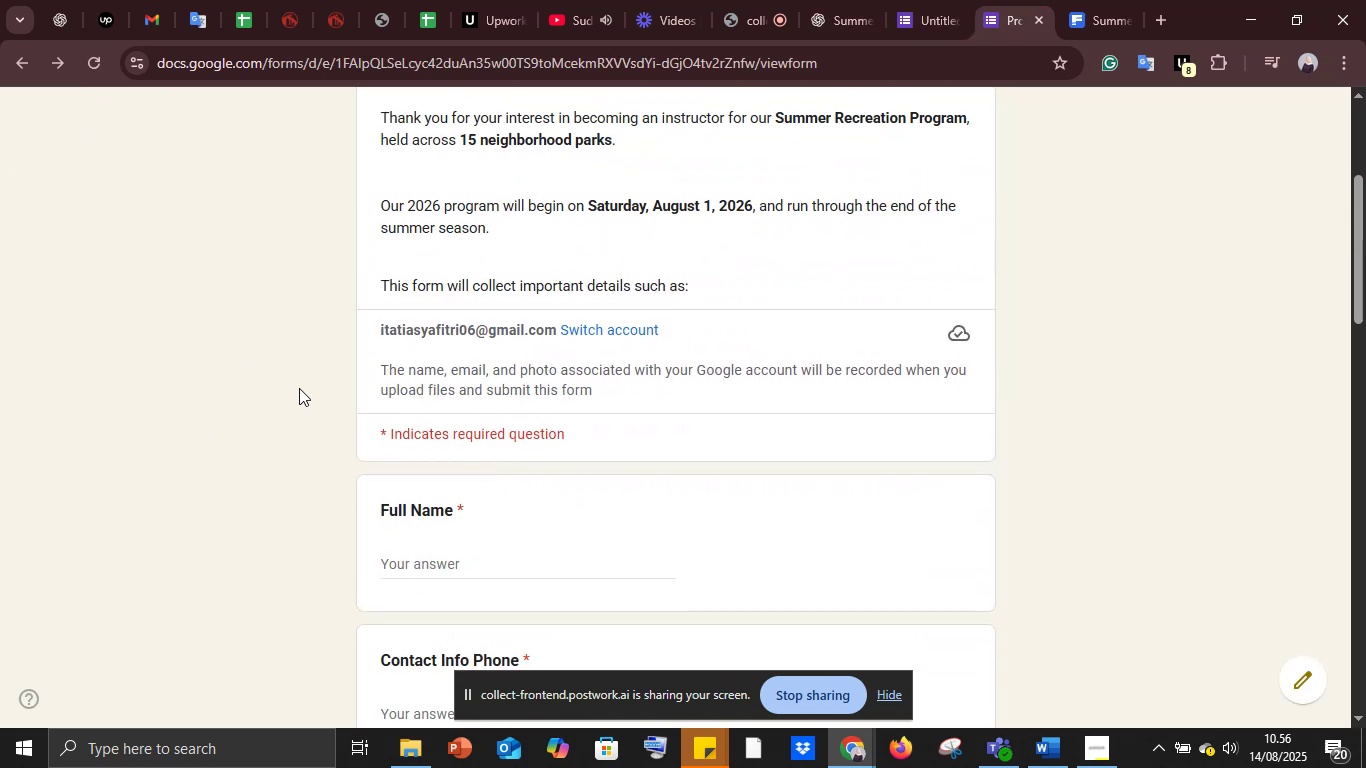 
scroll: coordinate [299, 388], scroll_direction: up, amount: 2.0
 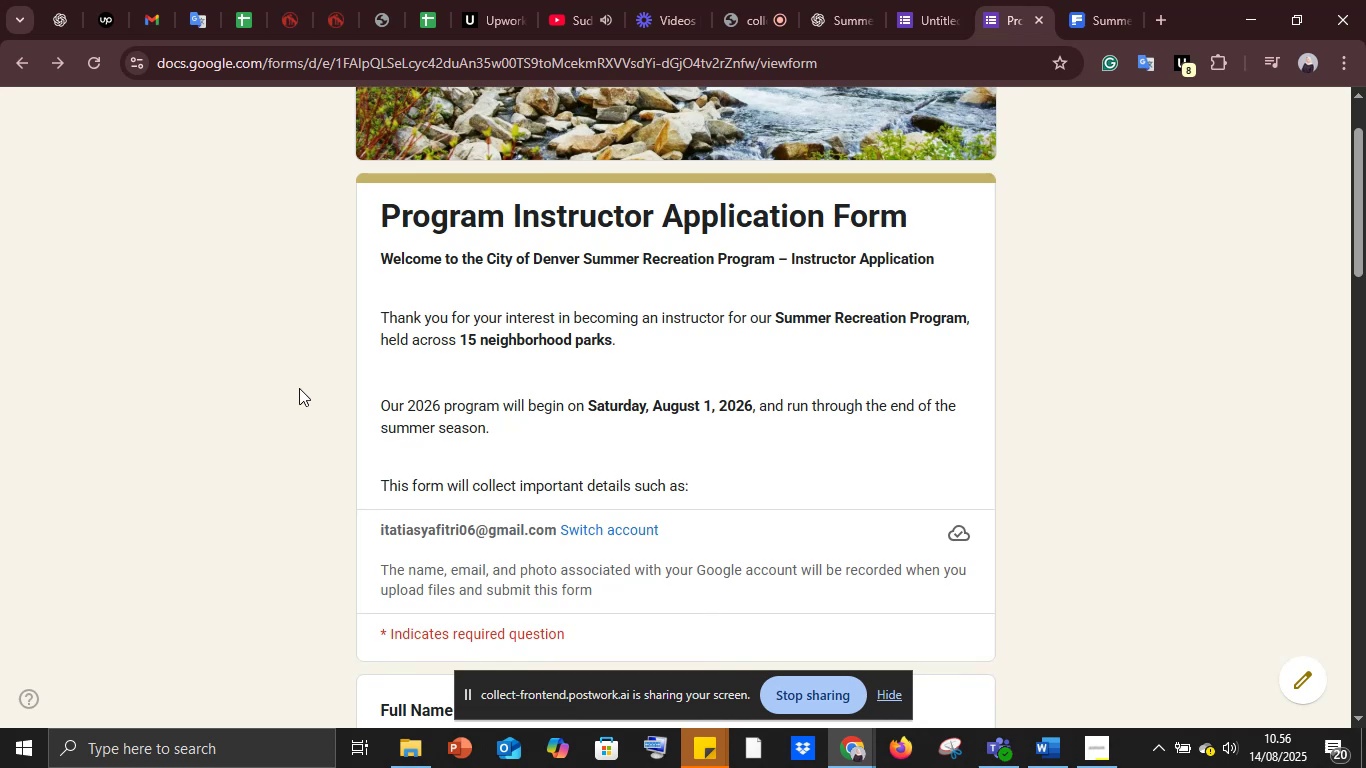 
wait(8.98)
 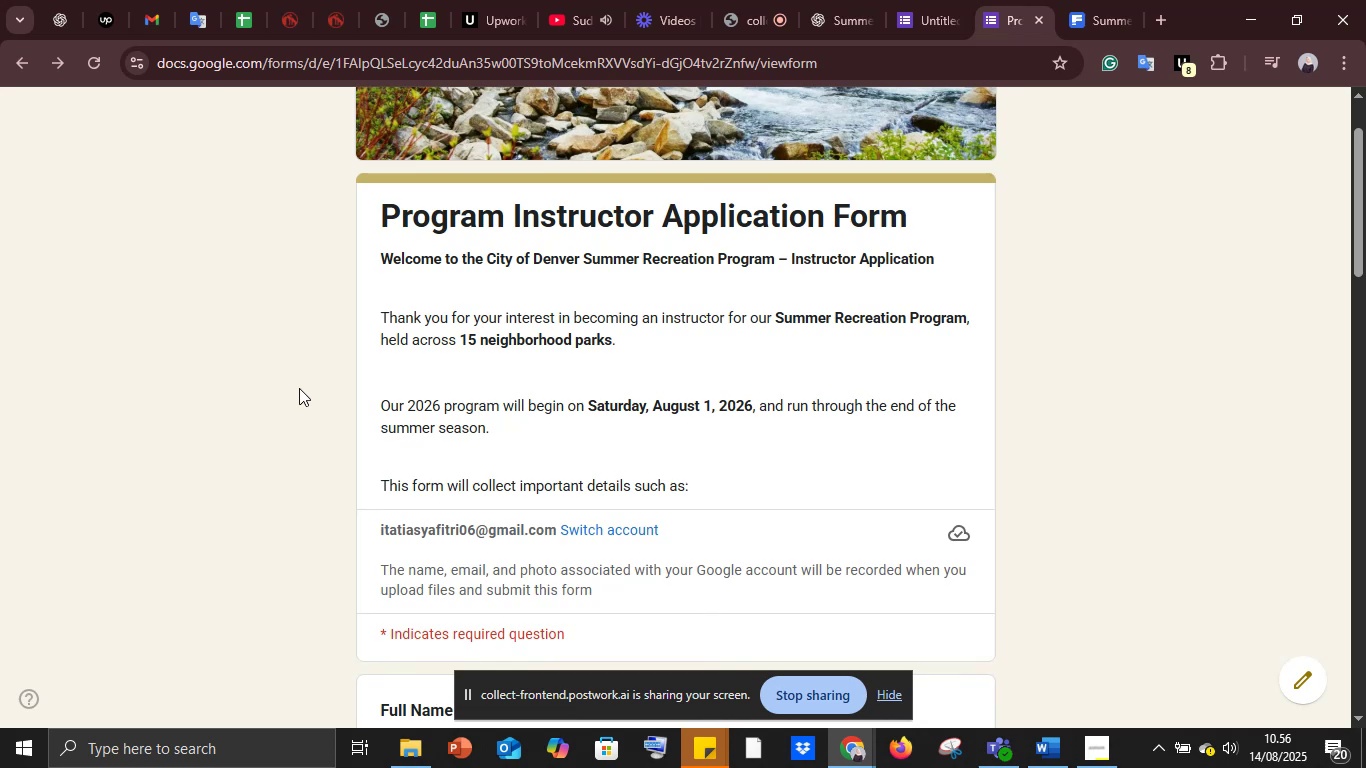 
left_click([185, 0])
 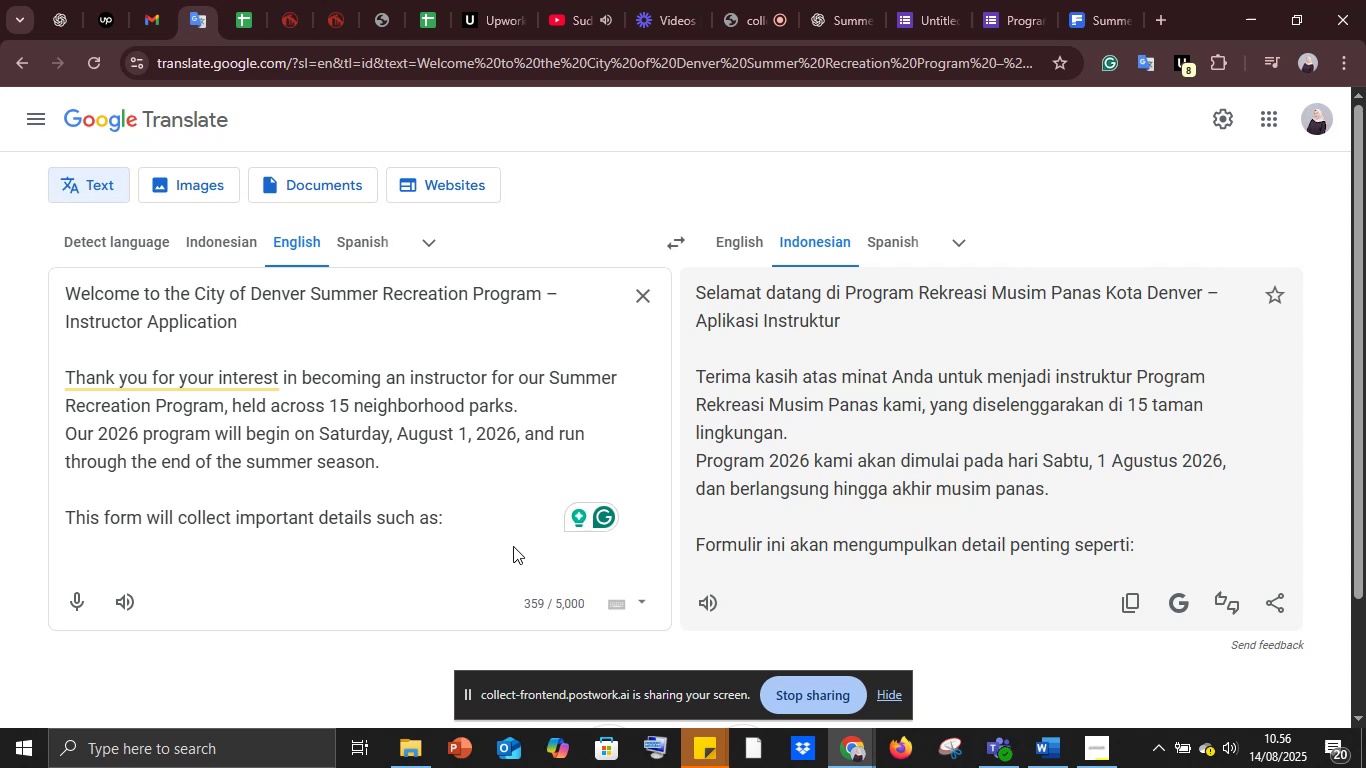 
wait(5.37)
 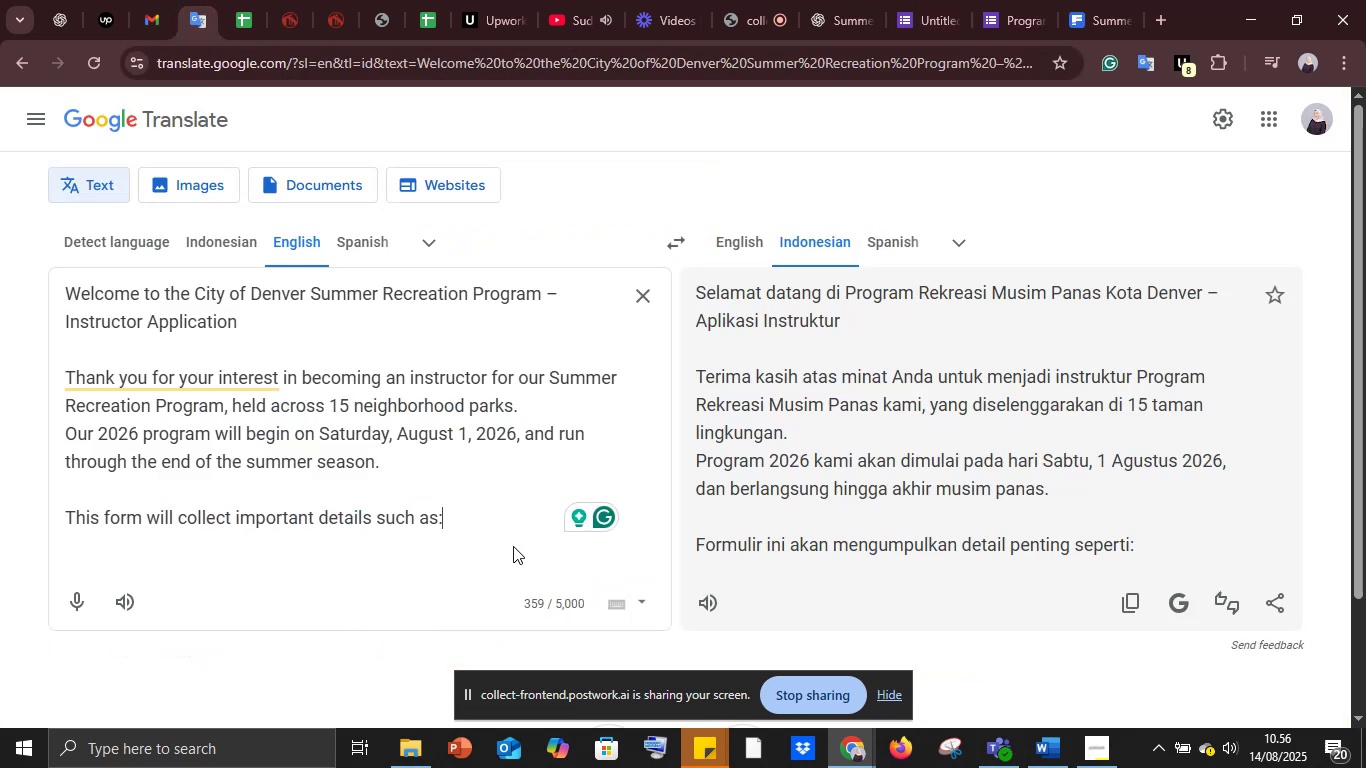 
left_click([1015, 0])
 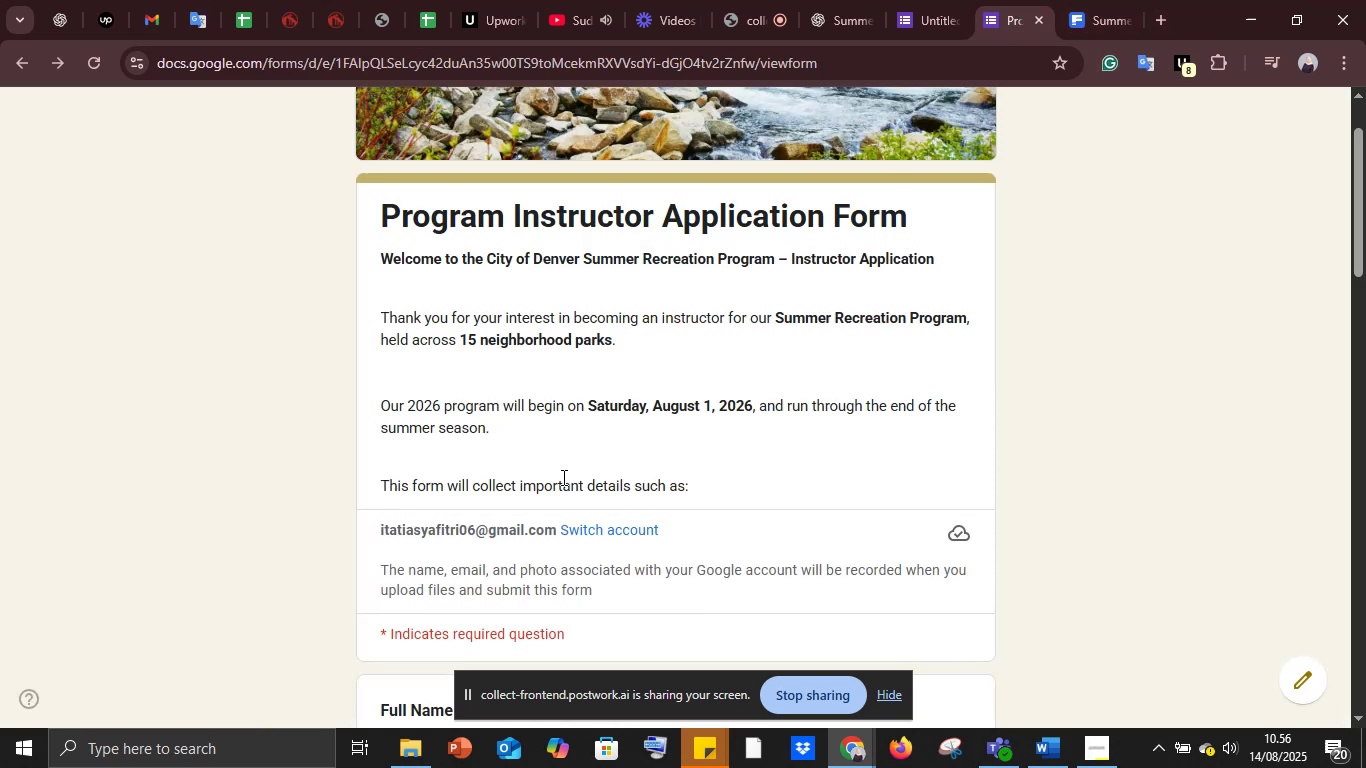 
scroll: coordinate [562, 477], scroll_direction: down, amount: 6.0
 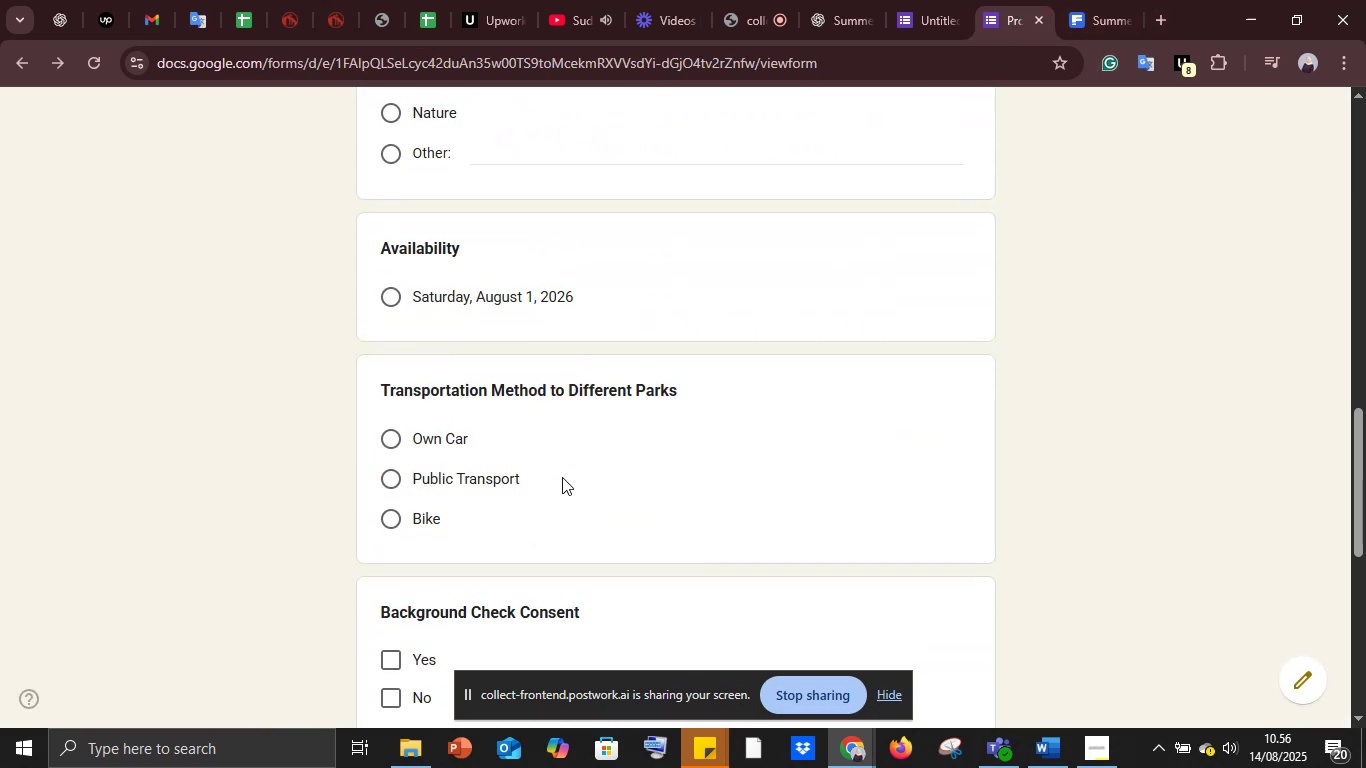 
scroll: coordinate [562, 477], scroll_direction: up, amount: 5.0
 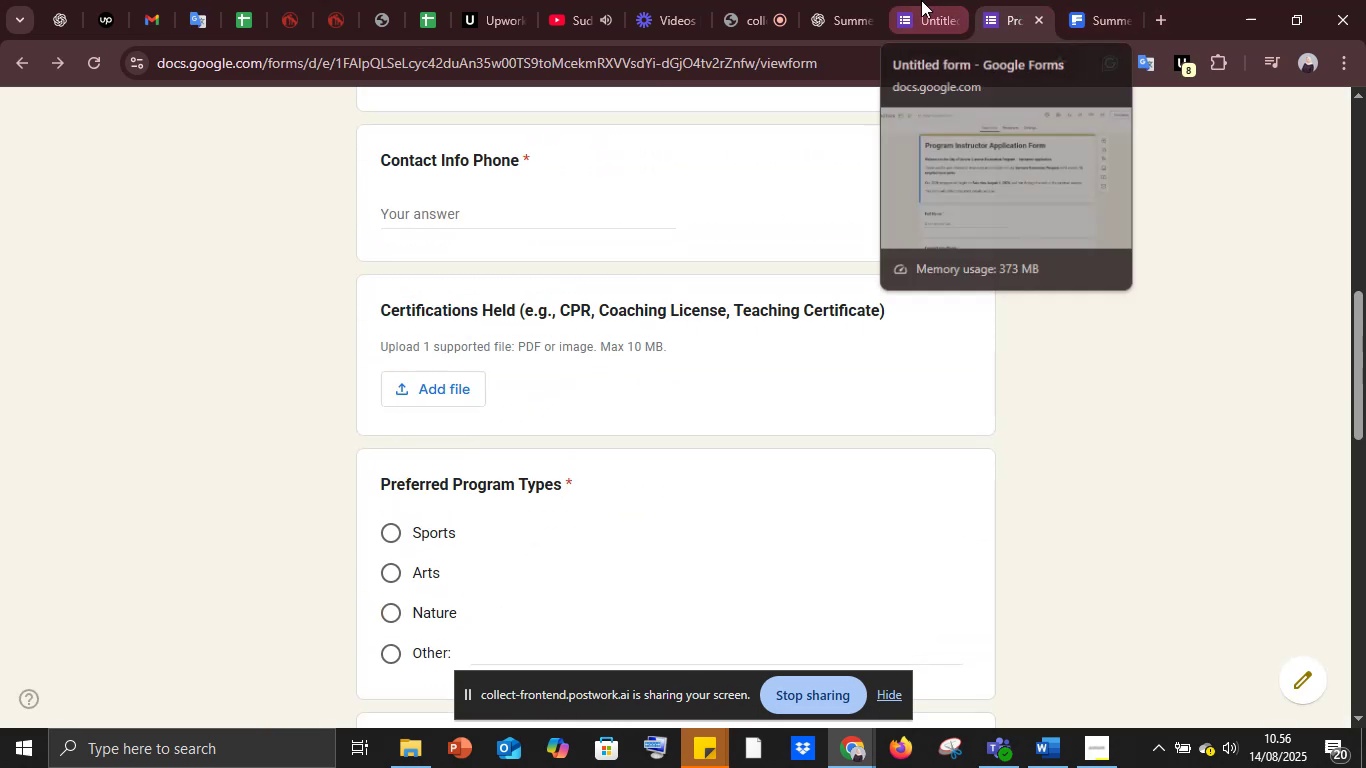 
scroll: coordinate [543, 546], scroll_direction: down, amount: 6.0
 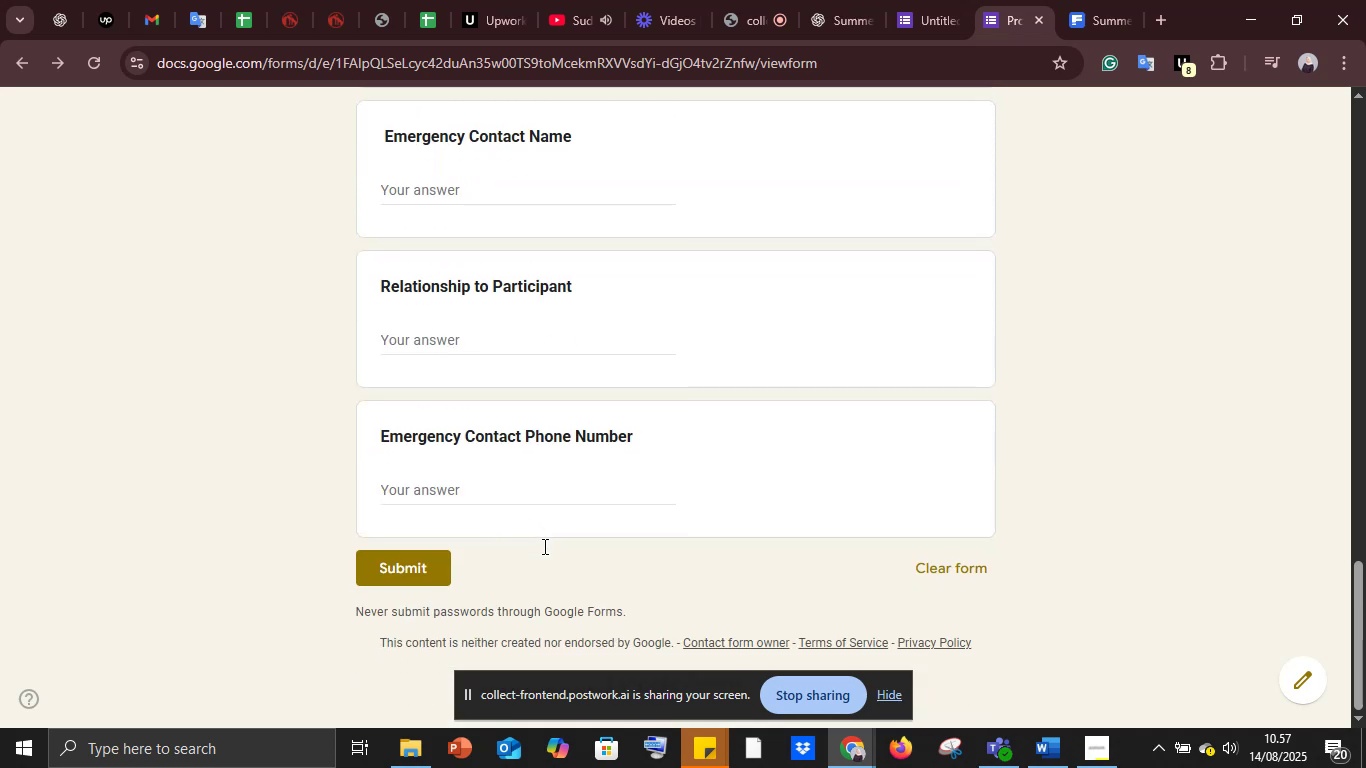 
scroll: coordinate [543, 546], scroll_direction: up, amount: 10.0
 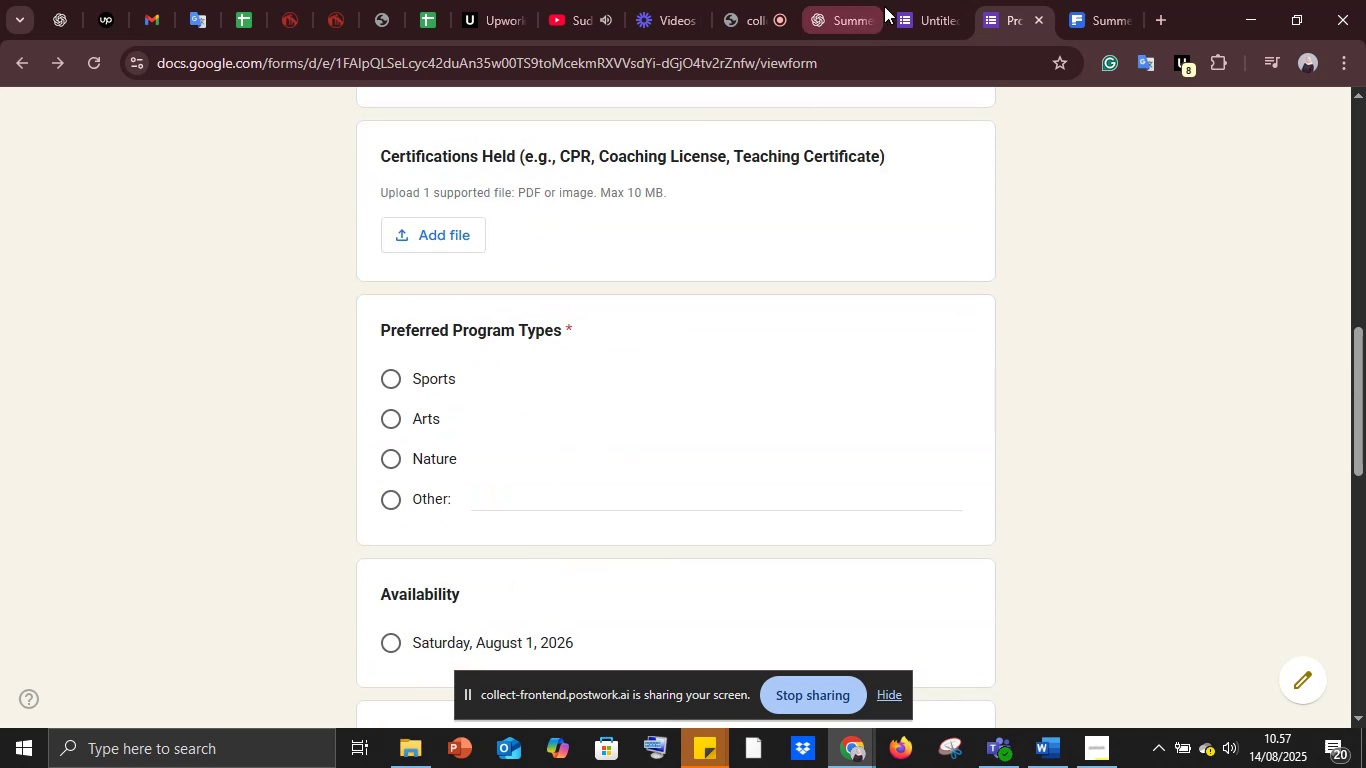 
left_click([907, 0])
 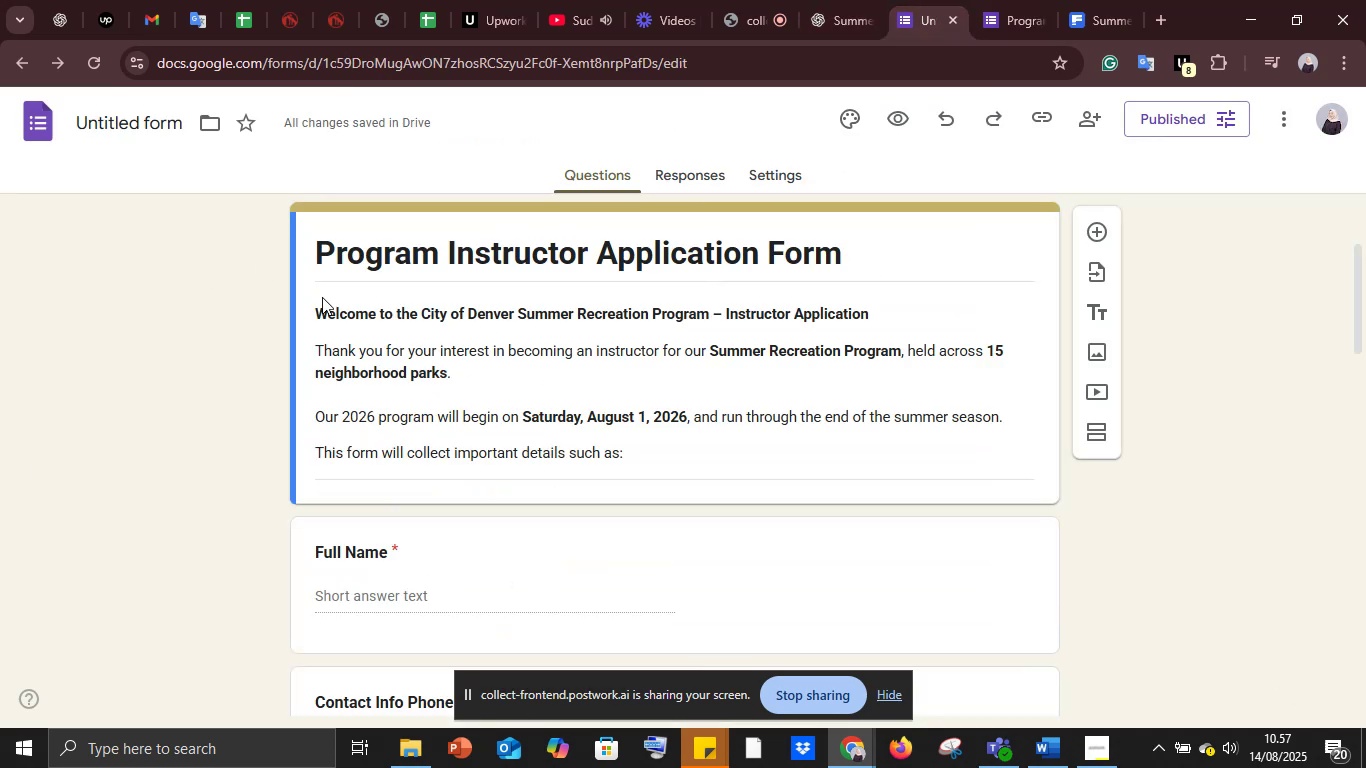 
scroll: coordinate [465, 500], scroll_direction: down, amount: 14.0
 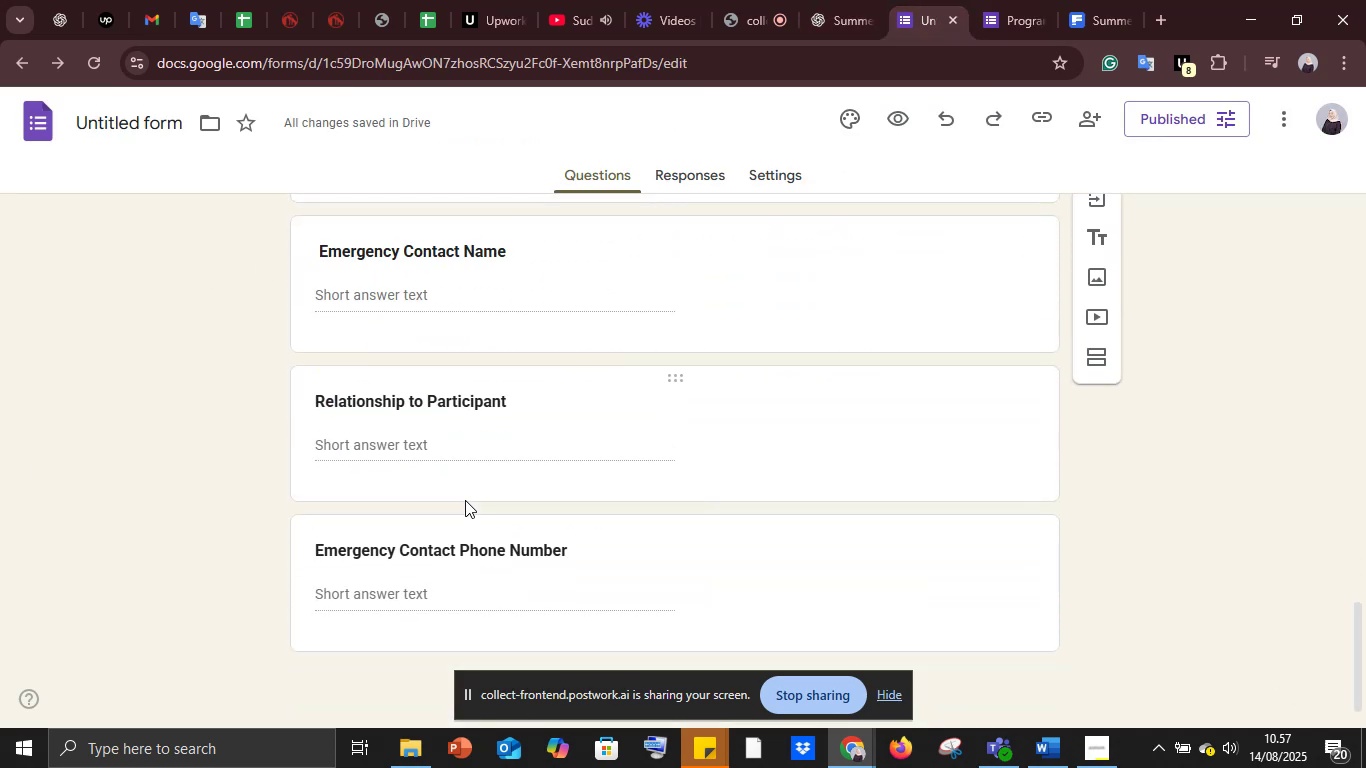 
scroll: coordinate [465, 500], scroll_direction: up, amount: 2.0
 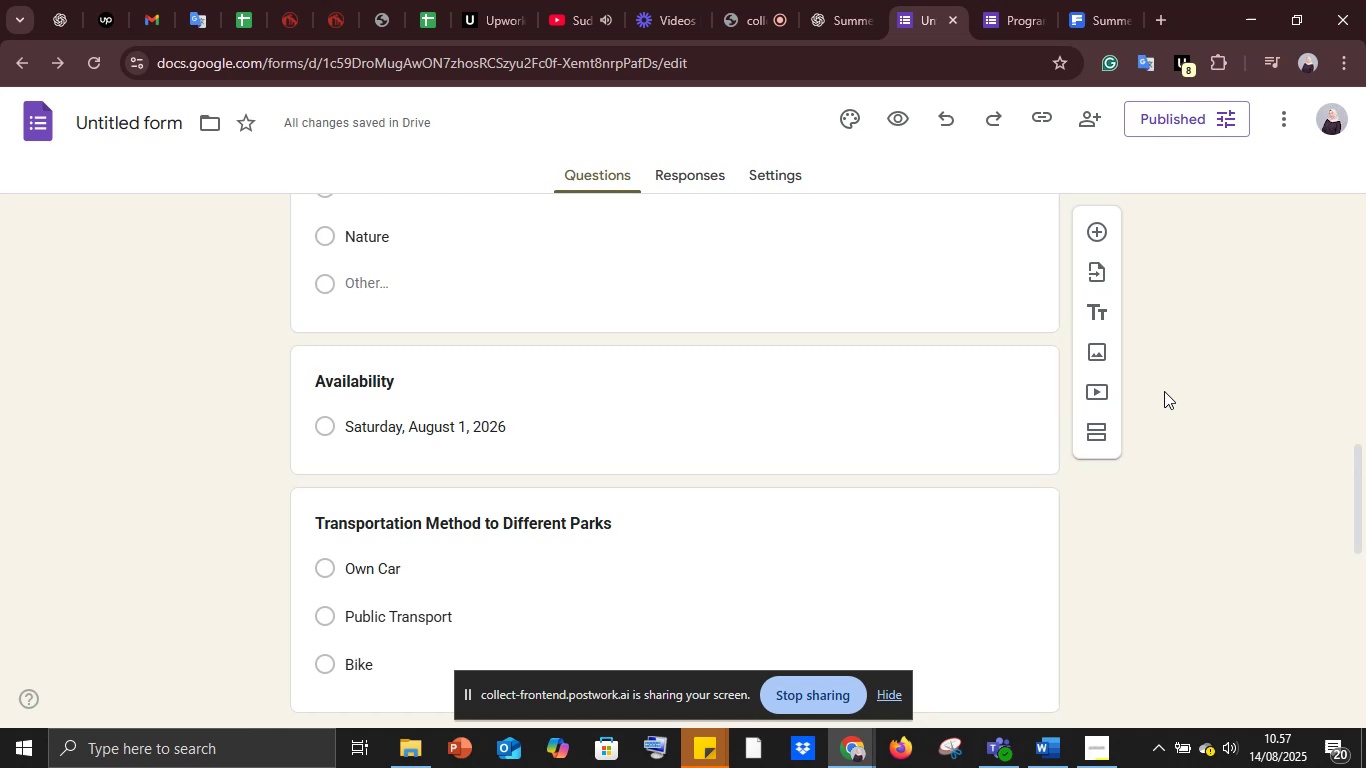 
left_click([1046, 362])
 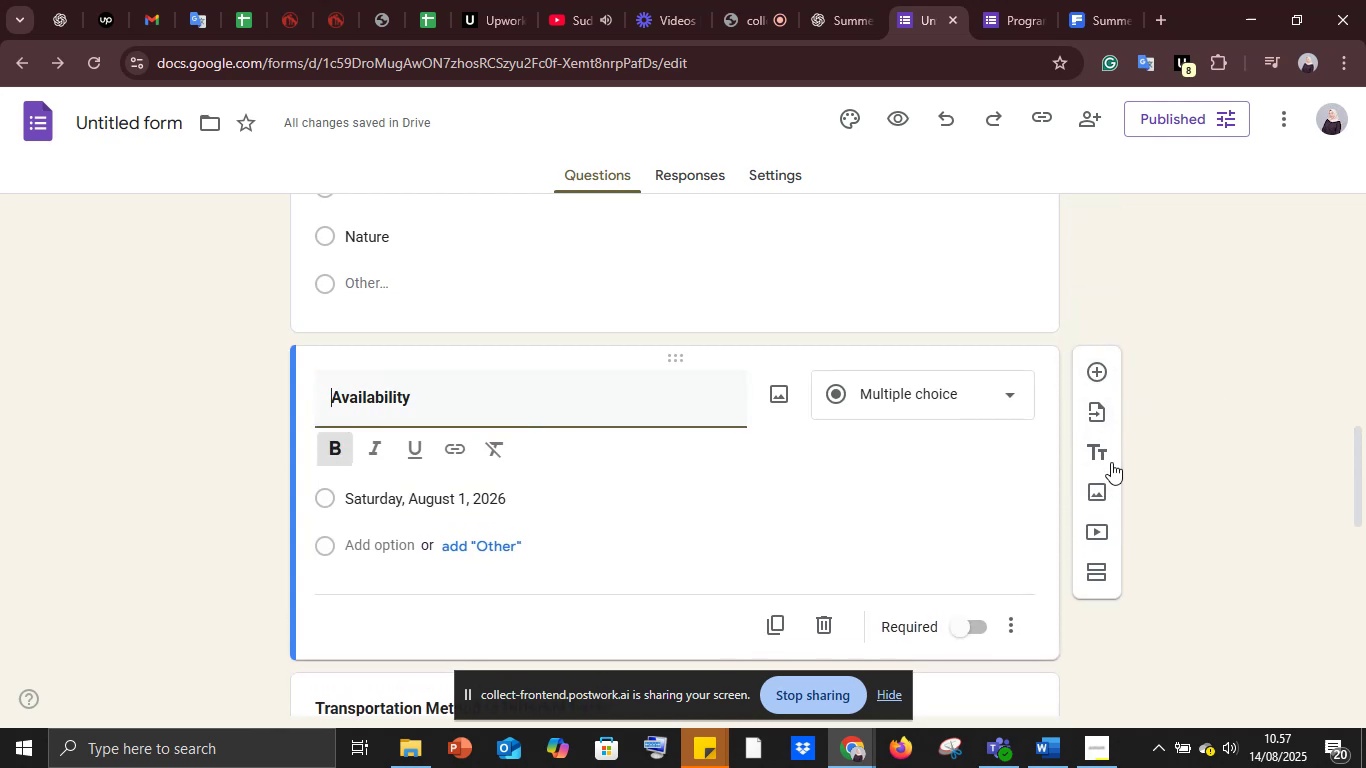 
left_click([1200, 575])
 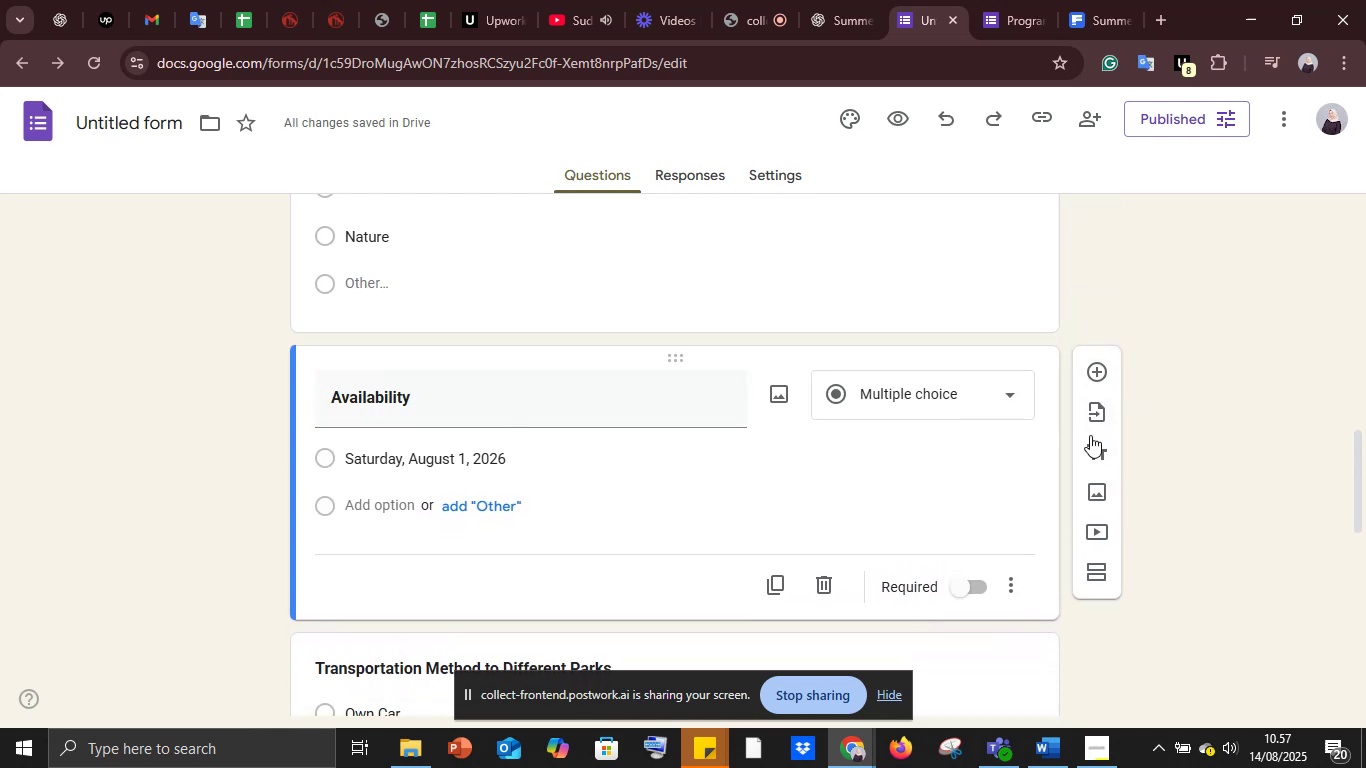 
left_click([1207, 477])
 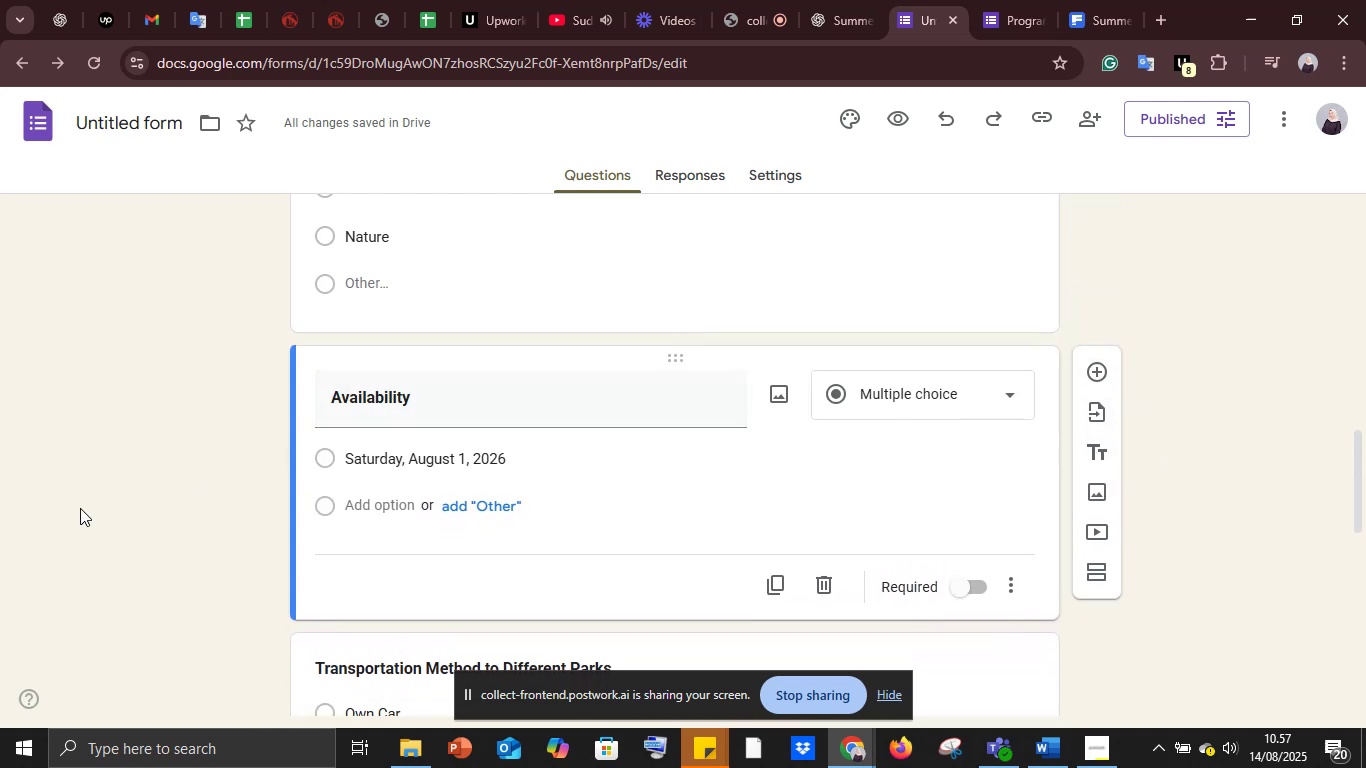 
left_click([163, 474])
 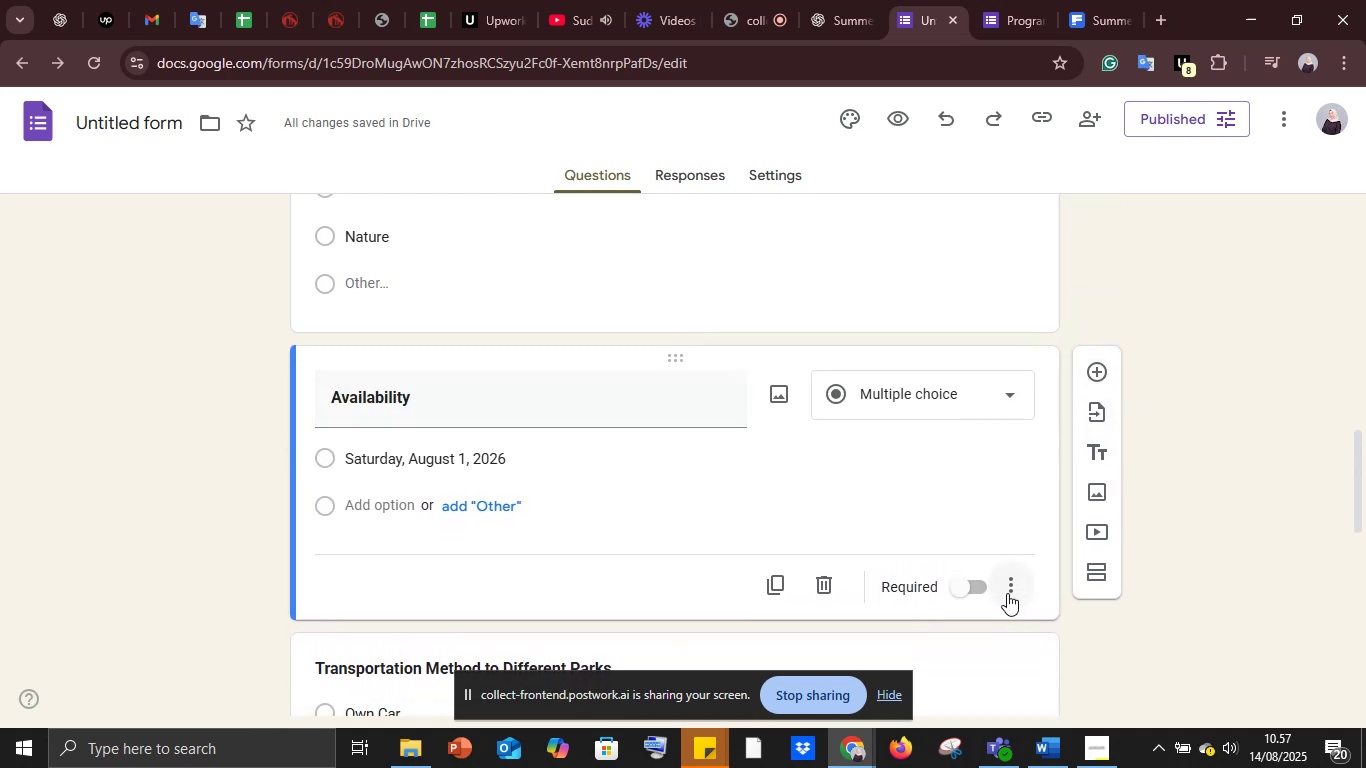 
left_click([1012, 581])
 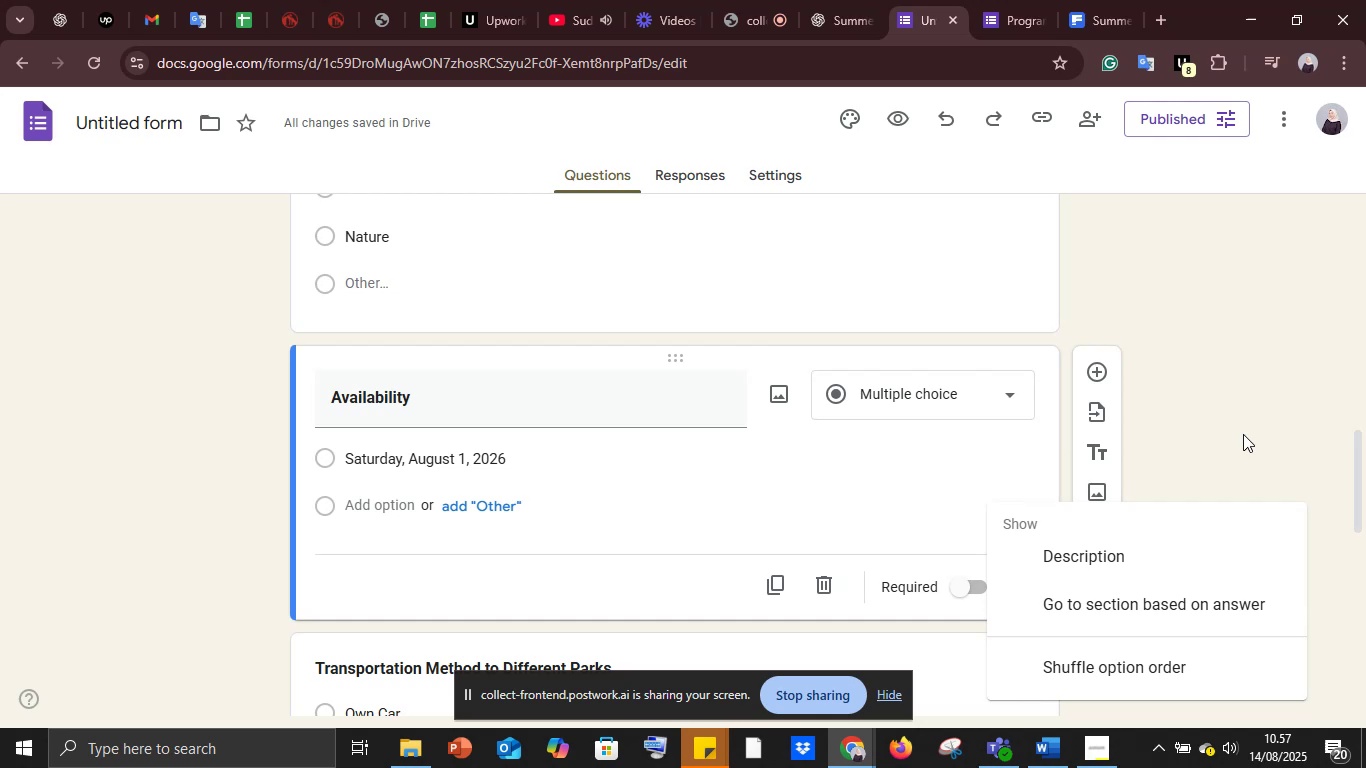 
double_click([1243, 434])
 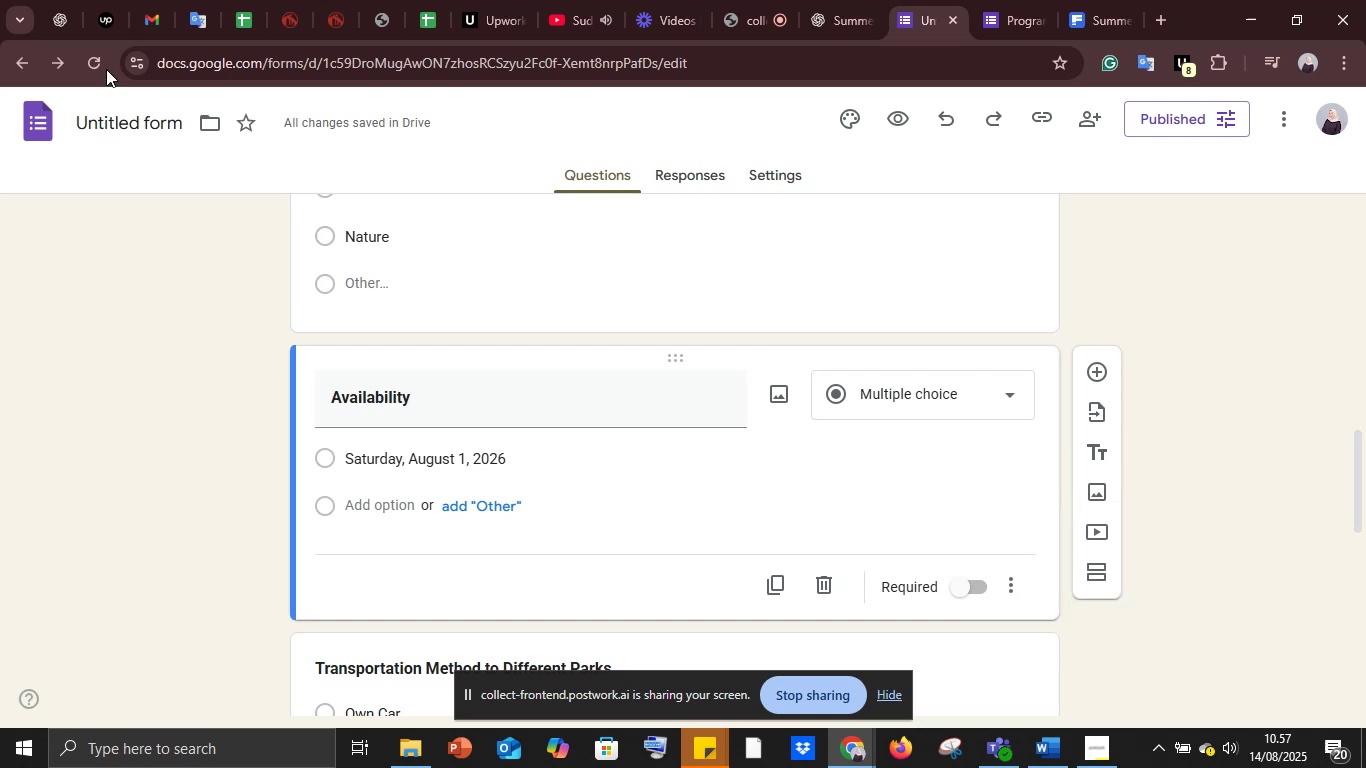 
left_click([97, 54])
 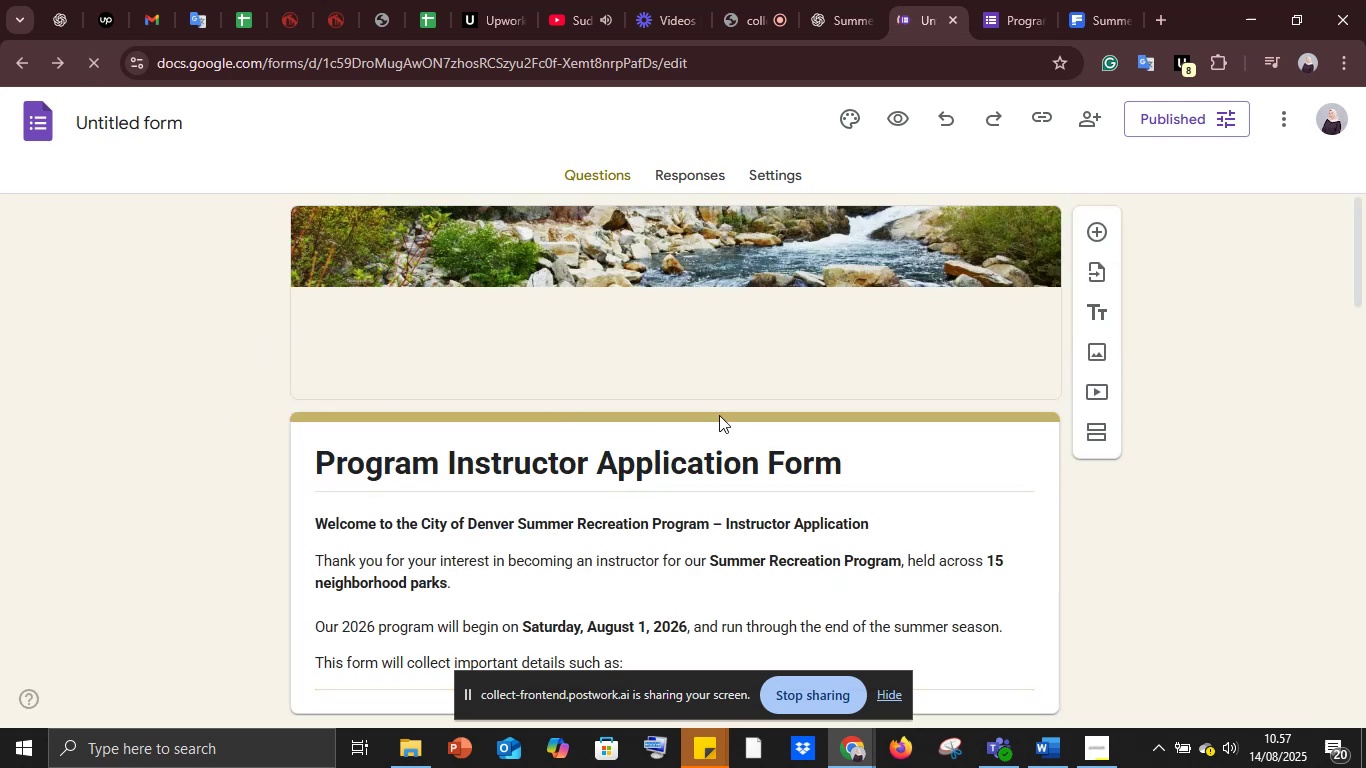 
scroll: coordinate [1012, 529], scroll_direction: down, amount: 10.0
 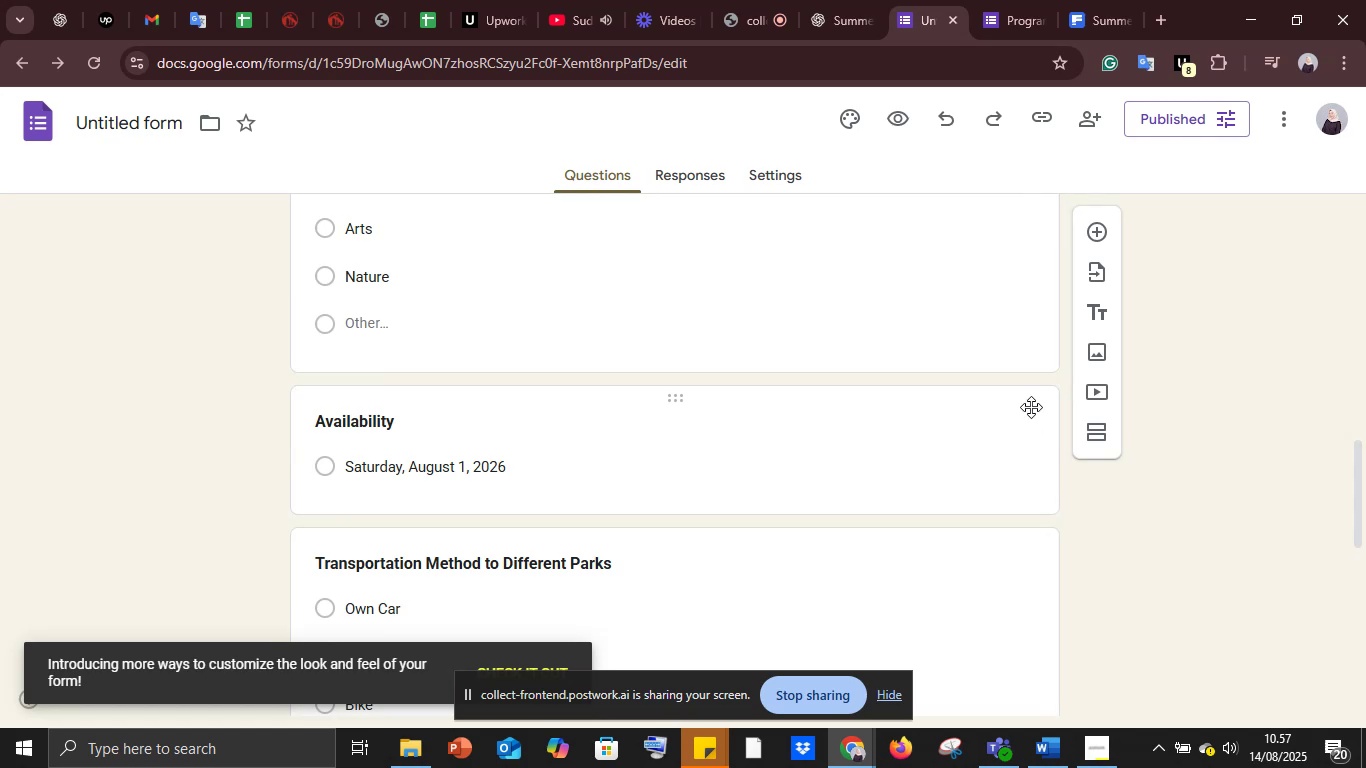 
left_click([1033, 407])
 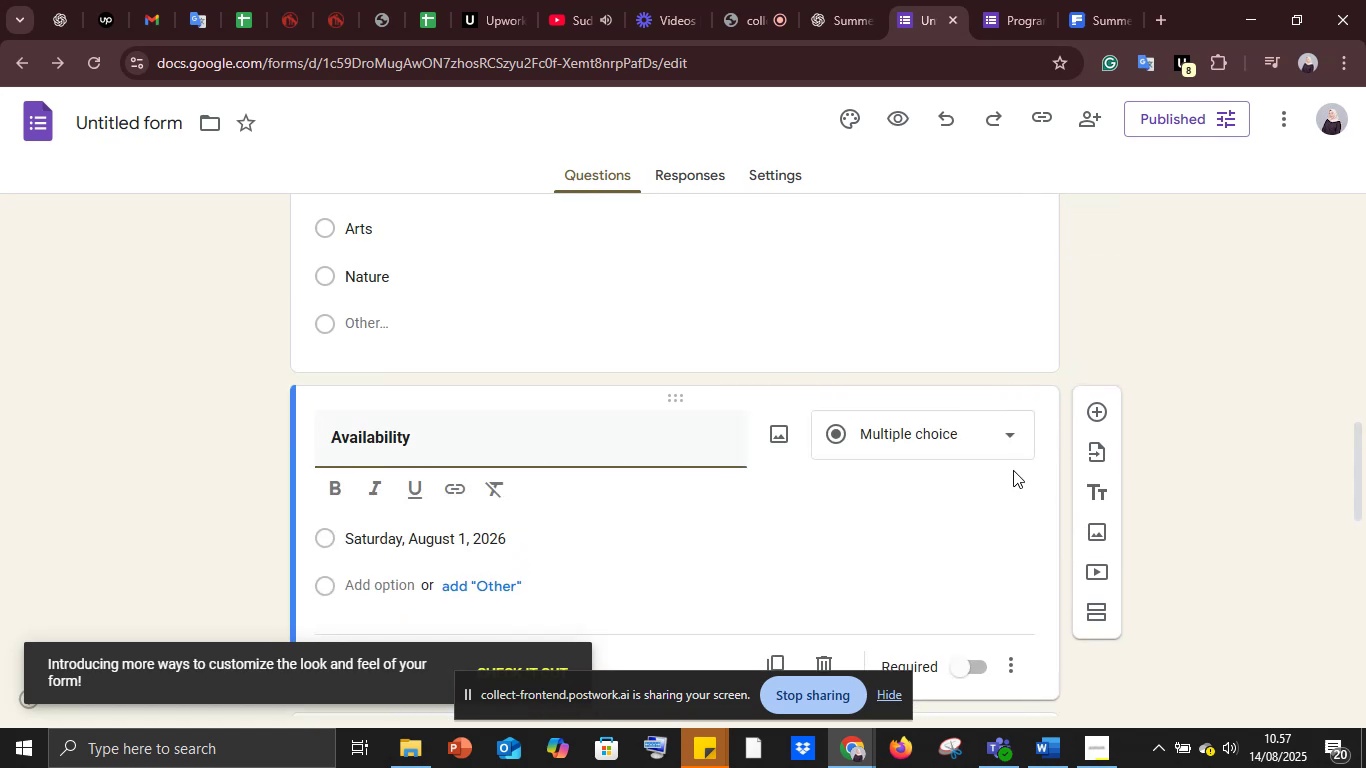 
scroll: coordinate [1009, 511], scroll_direction: down, amount: 4.0
 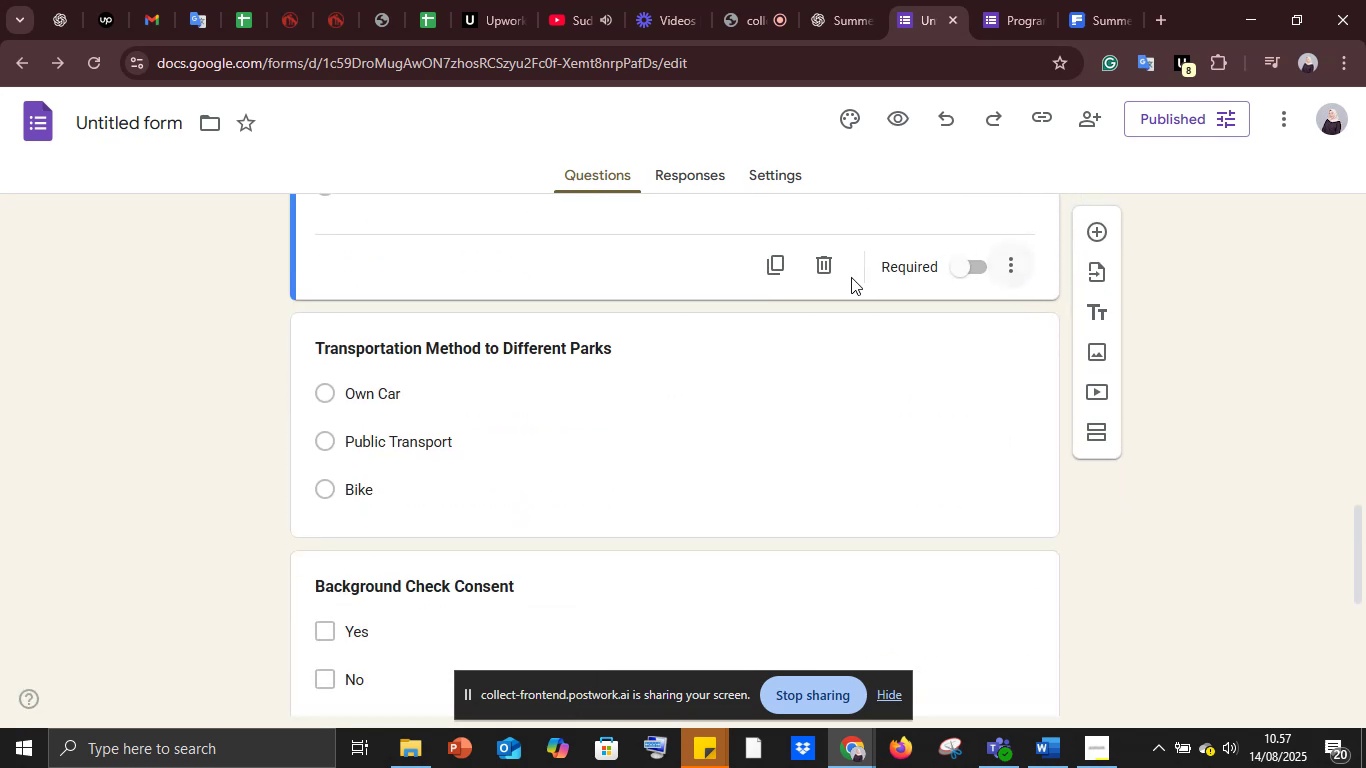 
left_click([832, 260])
 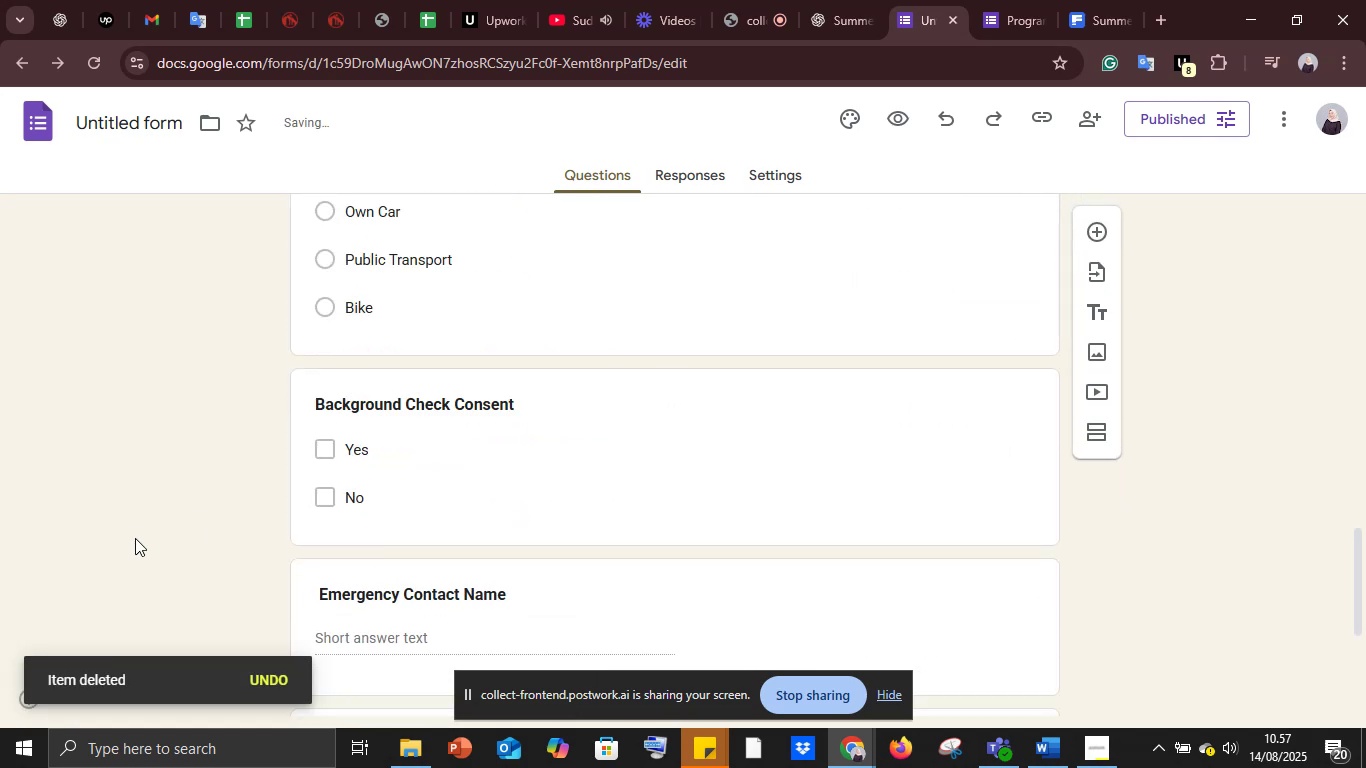 
scroll: coordinate [236, 495], scroll_direction: up, amount: 15.0
 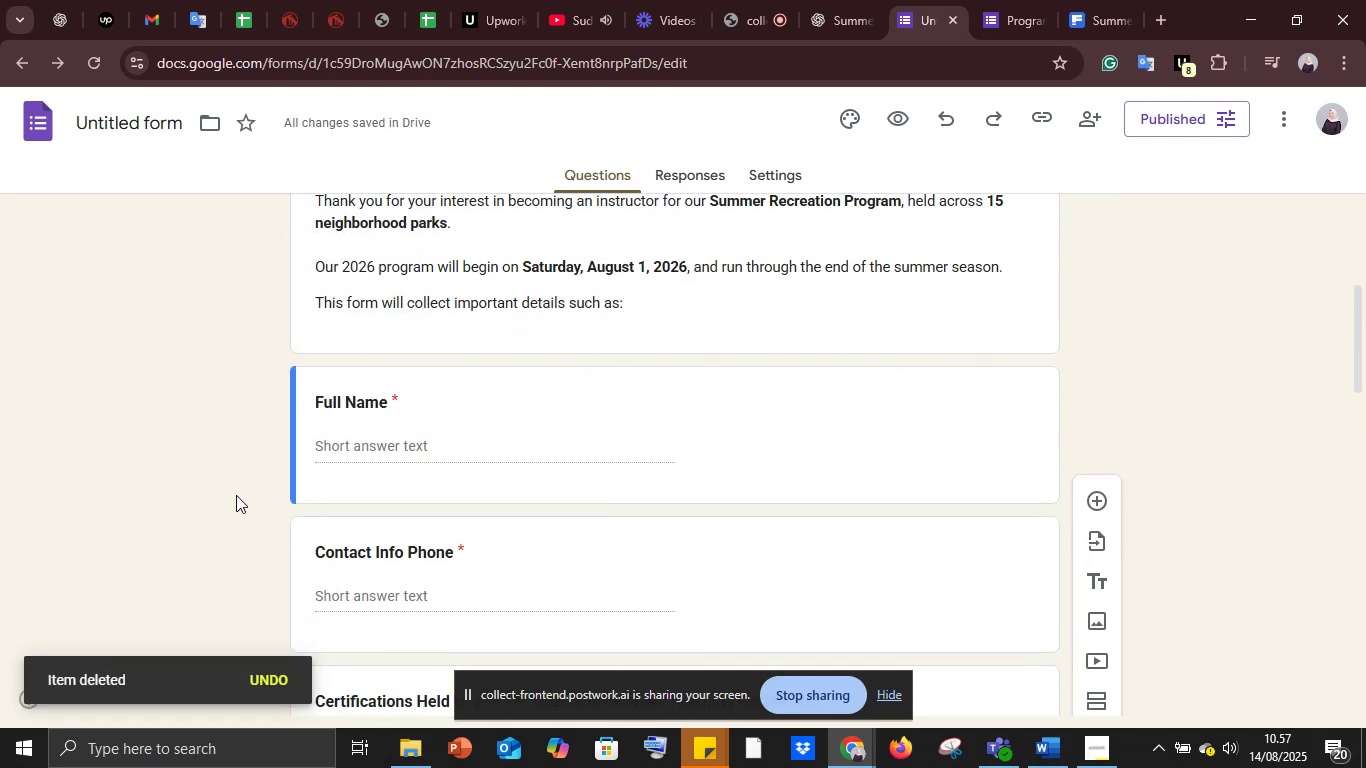 
scroll: coordinate [236, 496], scroll_direction: down, amount: 10.0
 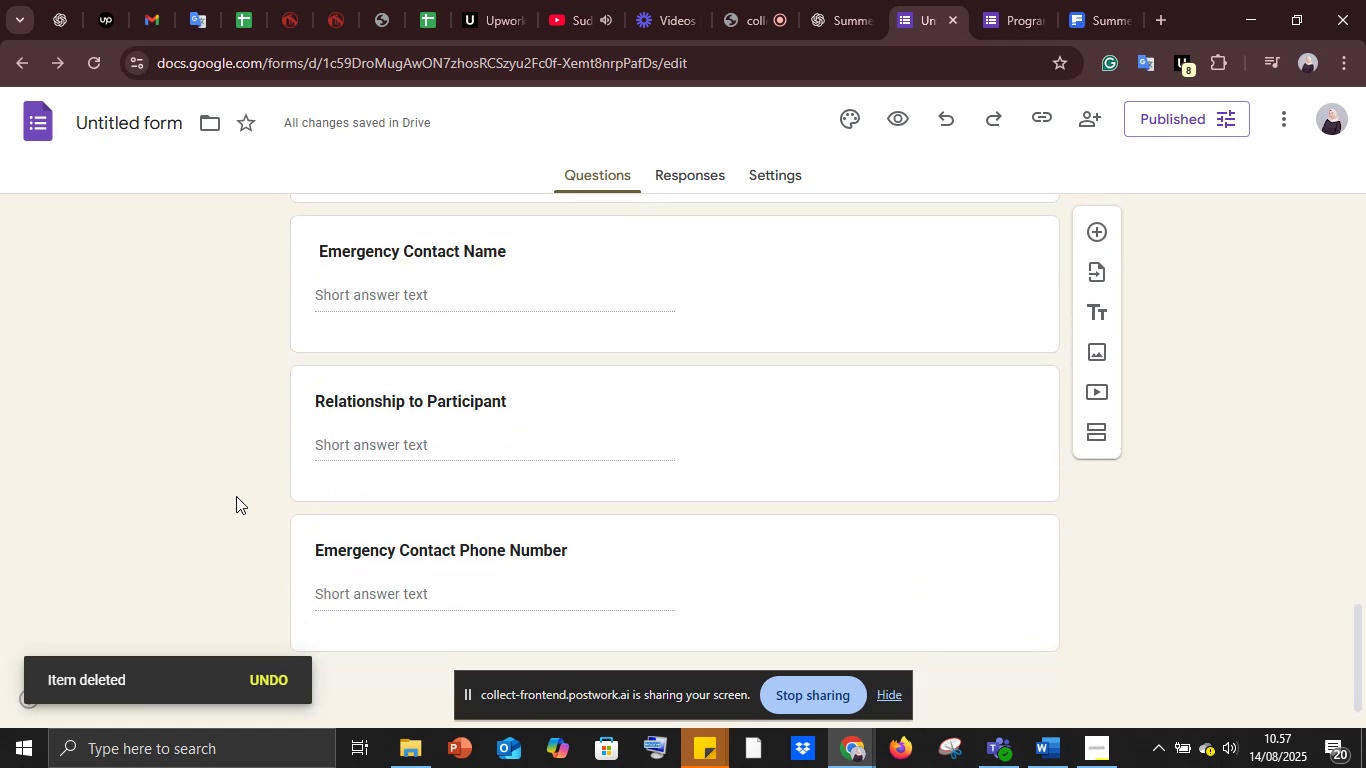 
scroll: coordinate [236, 496], scroll_direction: up, amount: 29.0
 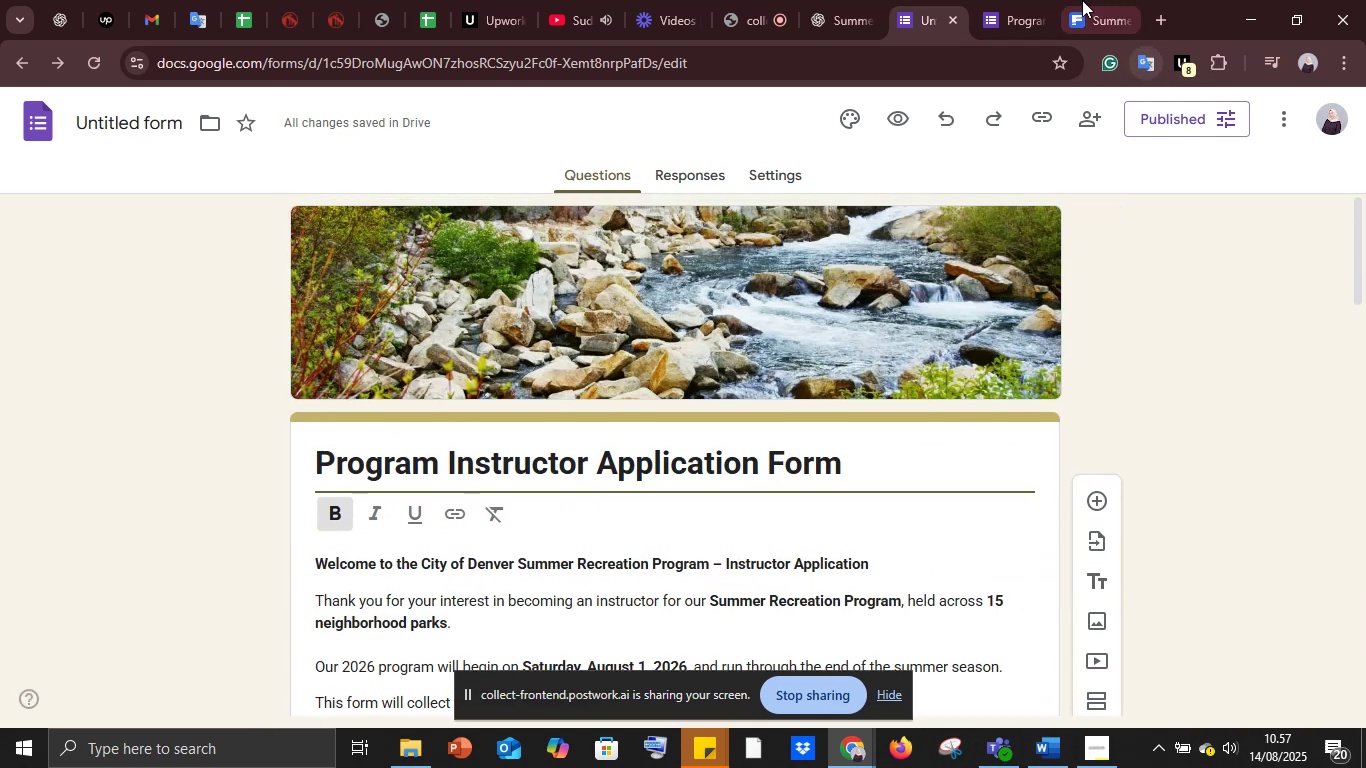 
left_click([1040, 0])
 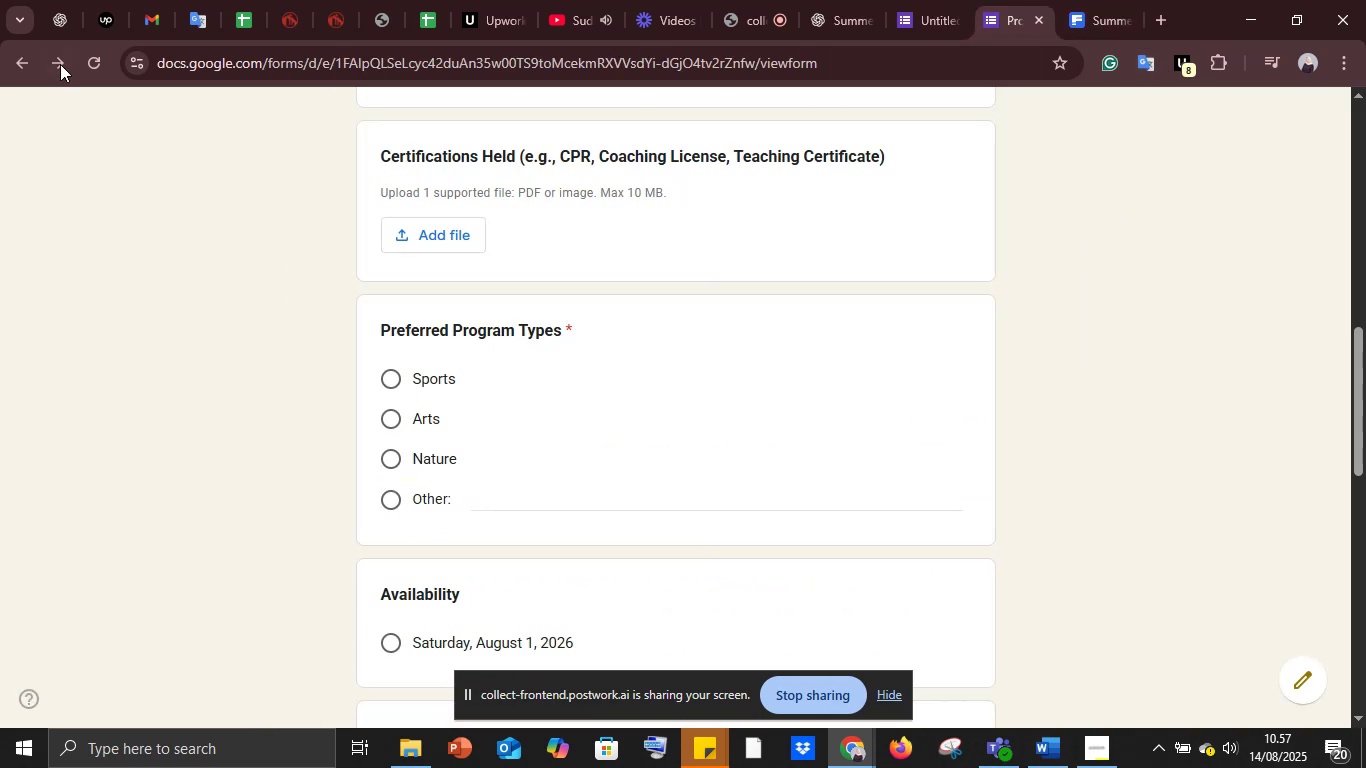 
left_click([88, 58])
 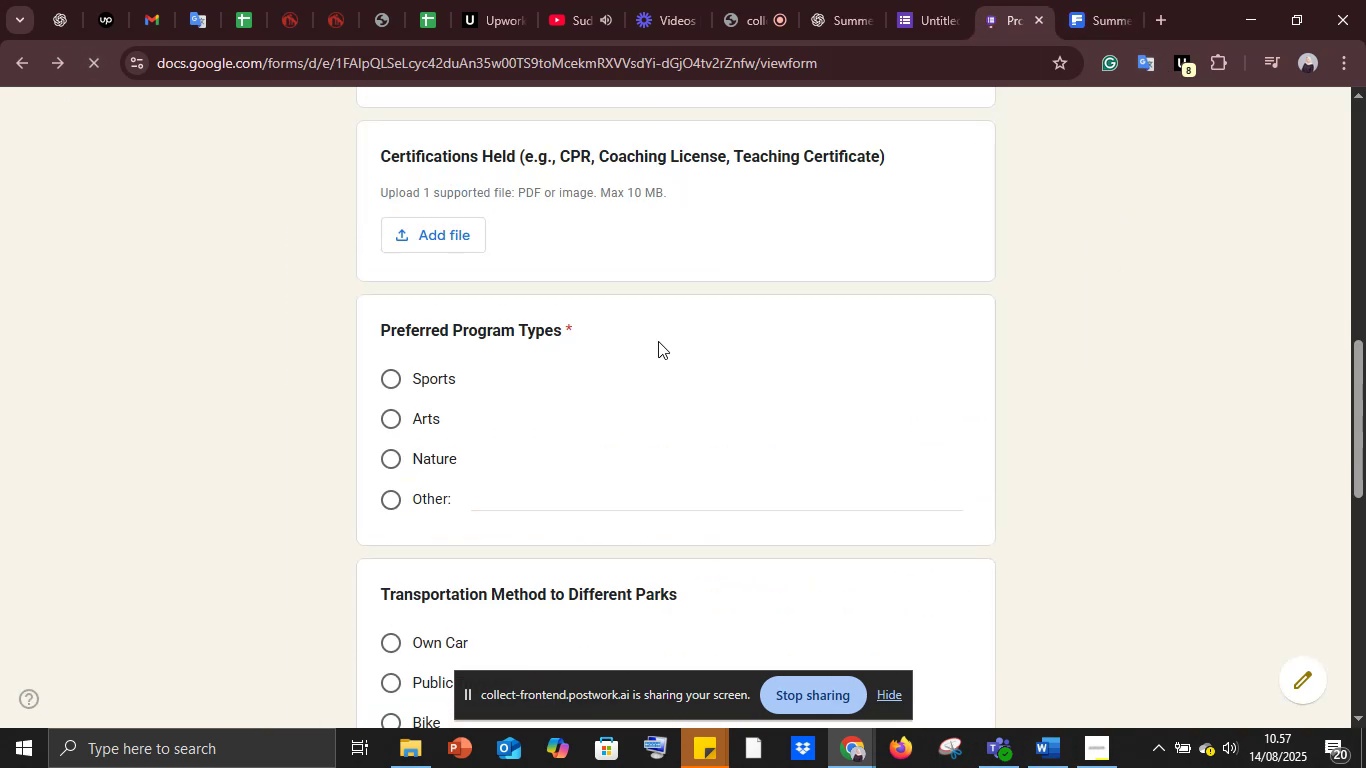 
scroll: coordinate [658, 341], scroll_direction: up, amount: 11.0
 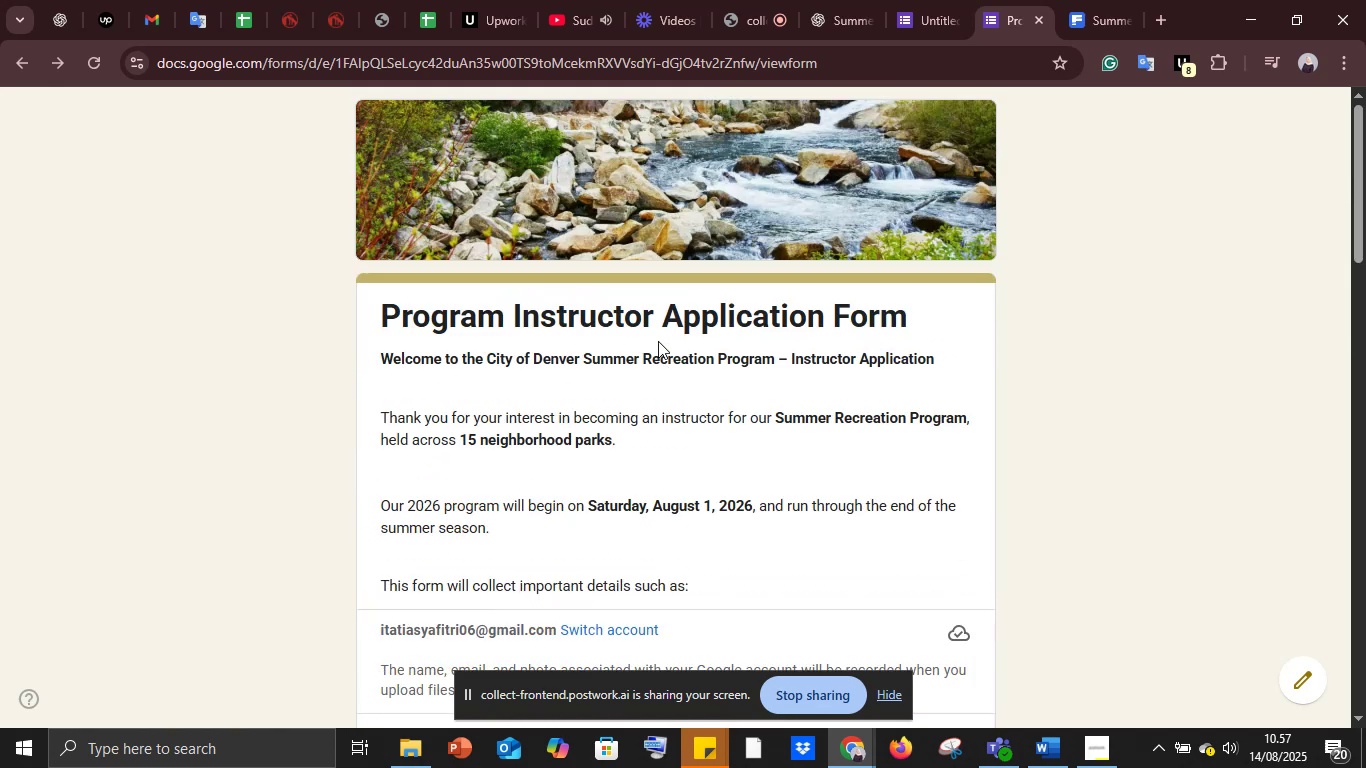 
scroll: coordinate [658, 341], scroll_direction: down, amount: 8.0
 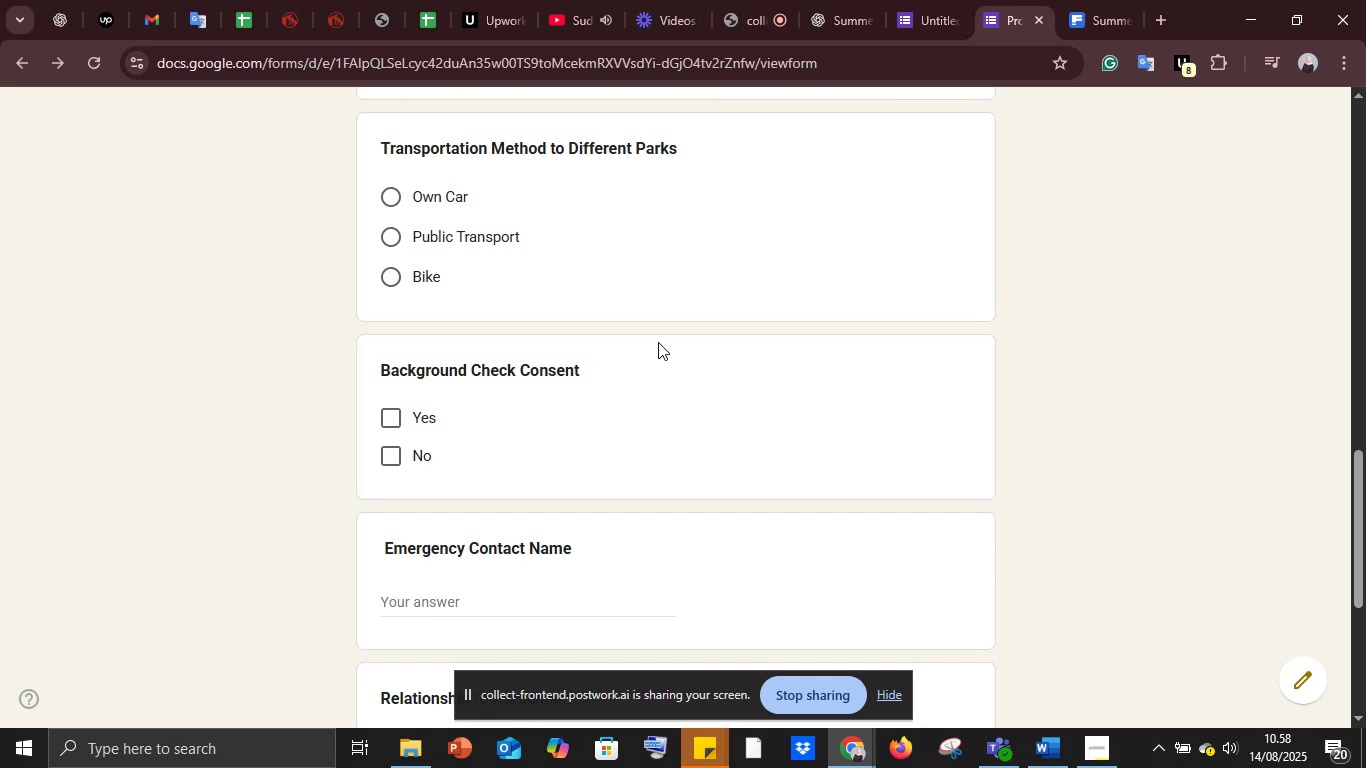 
wait(6.69)
 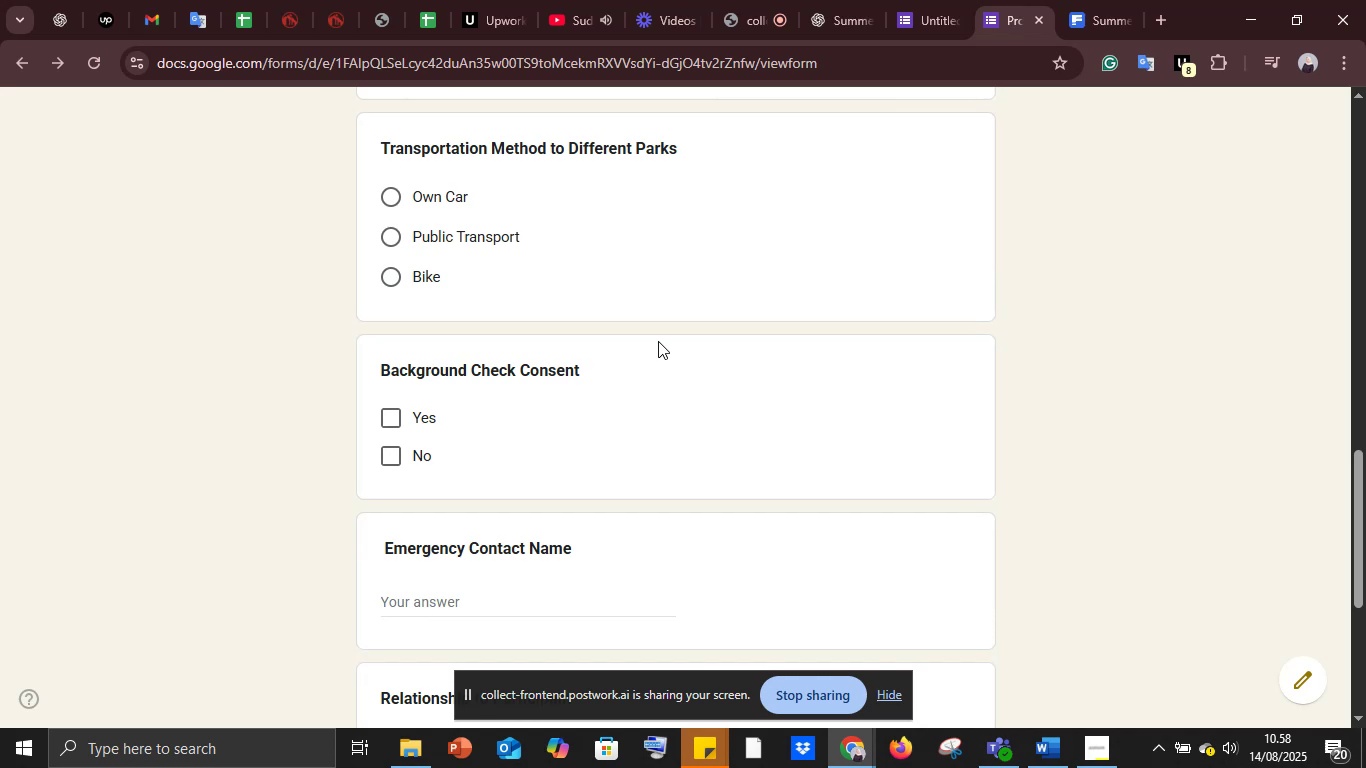 
left_click_drag(start_coordinate=[380, 145], to_coordinate=[709, 133])
 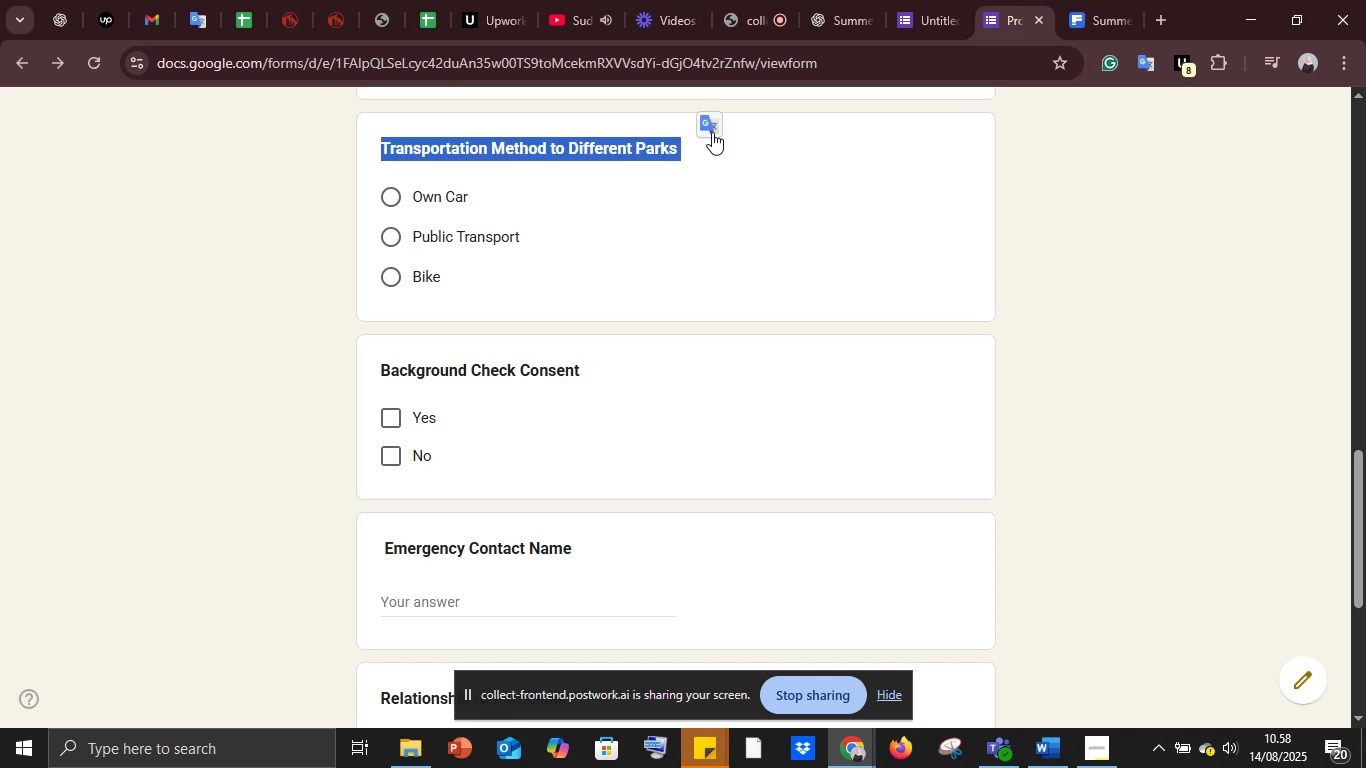 
left_click([712, 132])
 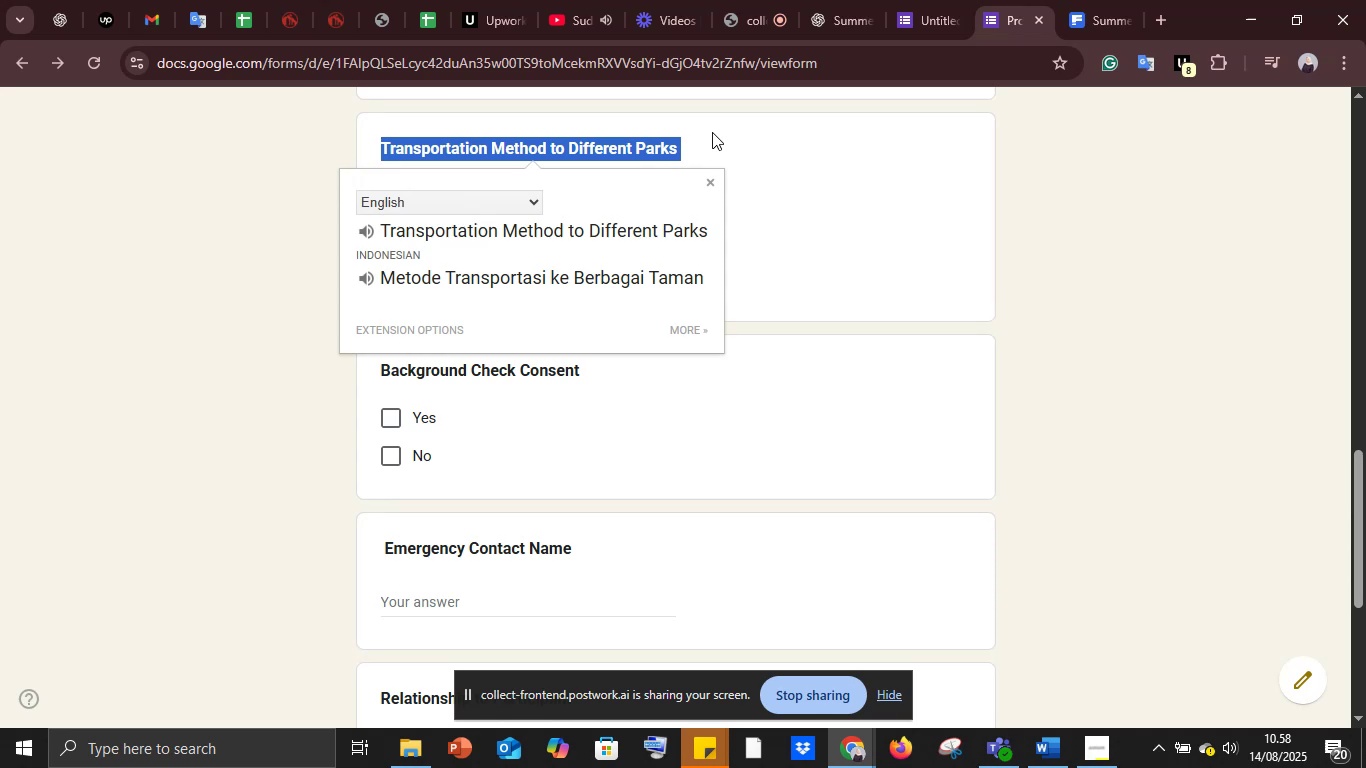 
left_click([1040, 243])
 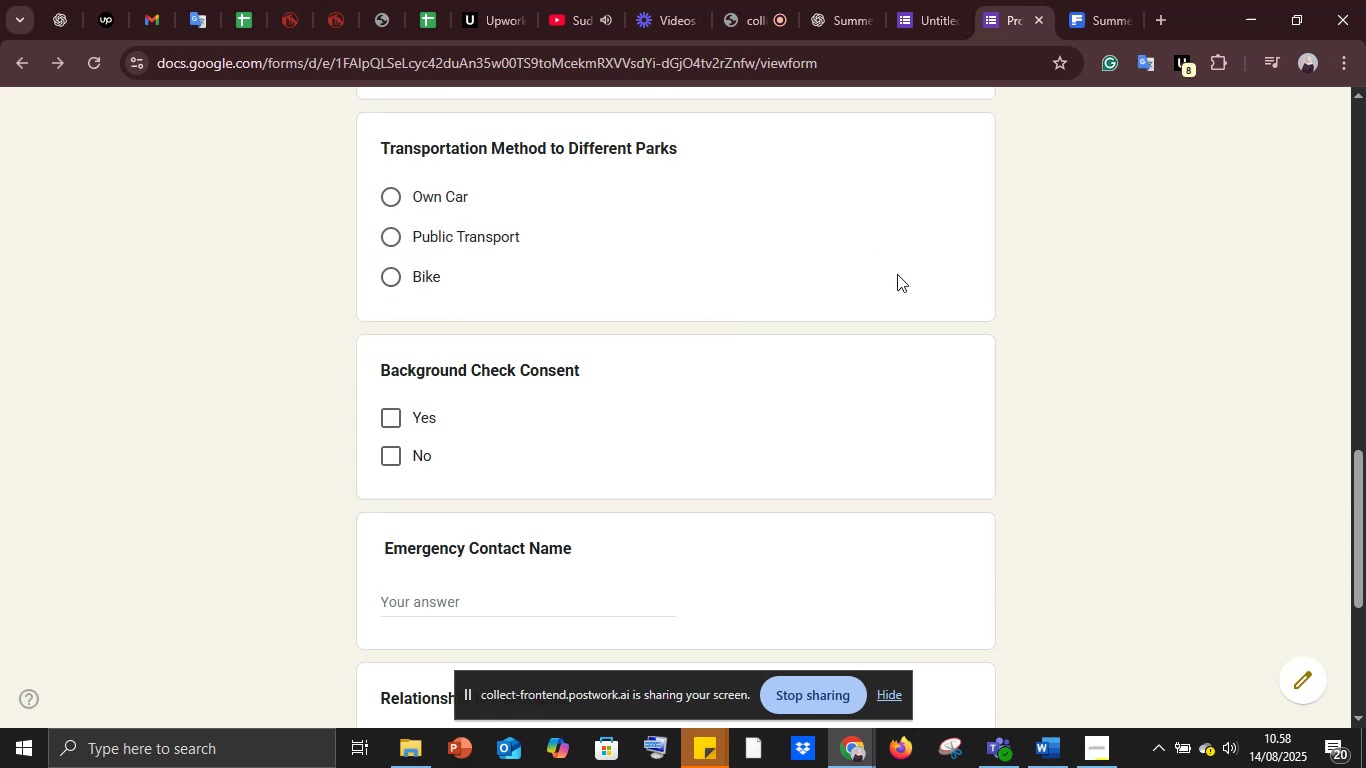 
scroll: coordinate [897, 274], scroll_direction: down, amount: 3.0
 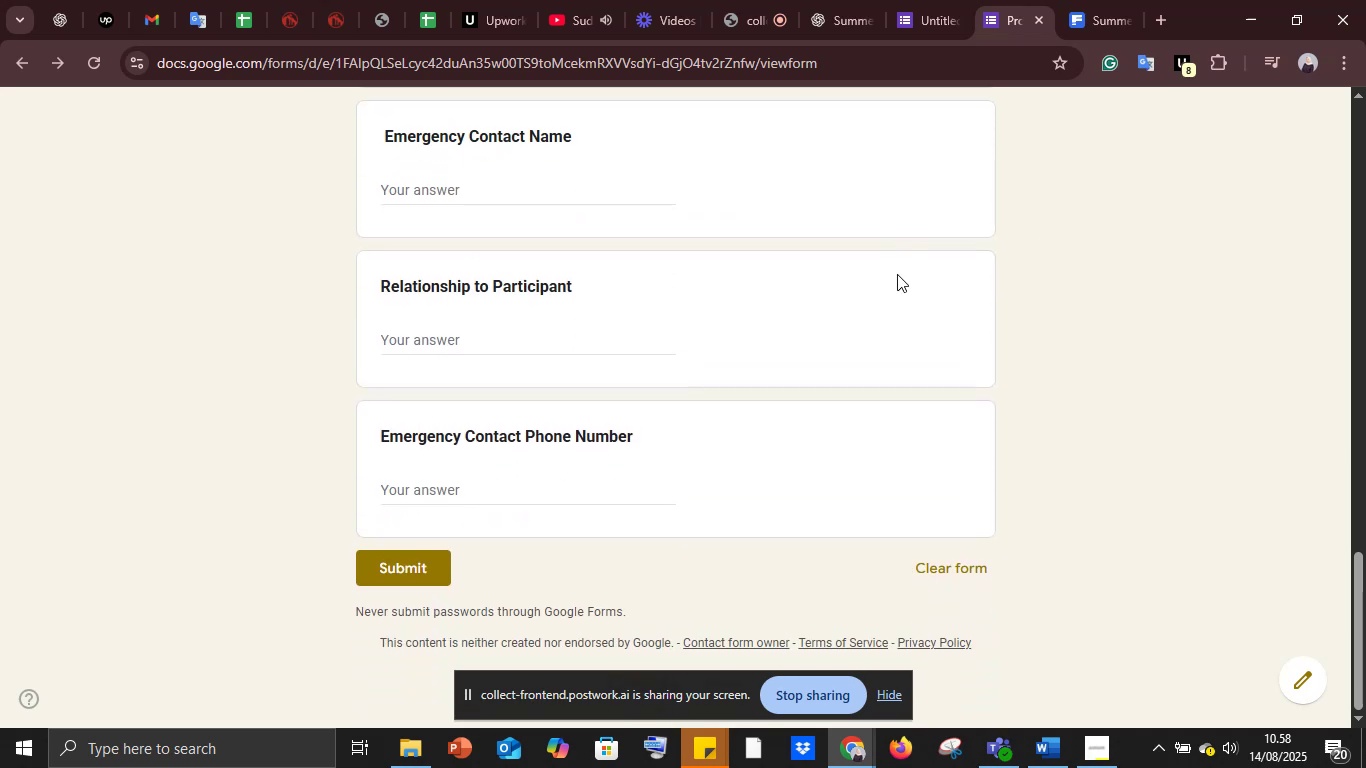 
scroll: coordinate [897, 274], scroll_direction: up, amount: 23.0
 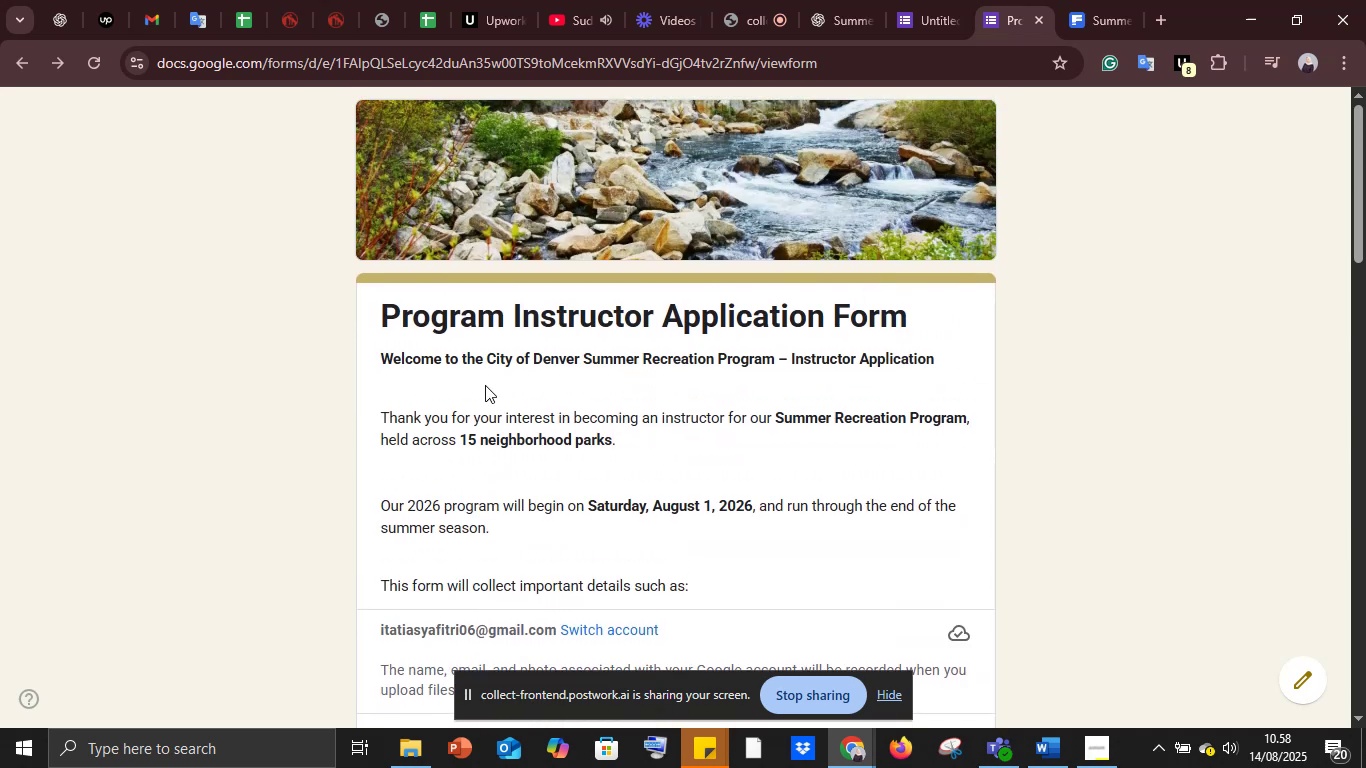 
left_click_drag(start_coordinate=[381, 354], to_coordinate=[717, 576])
 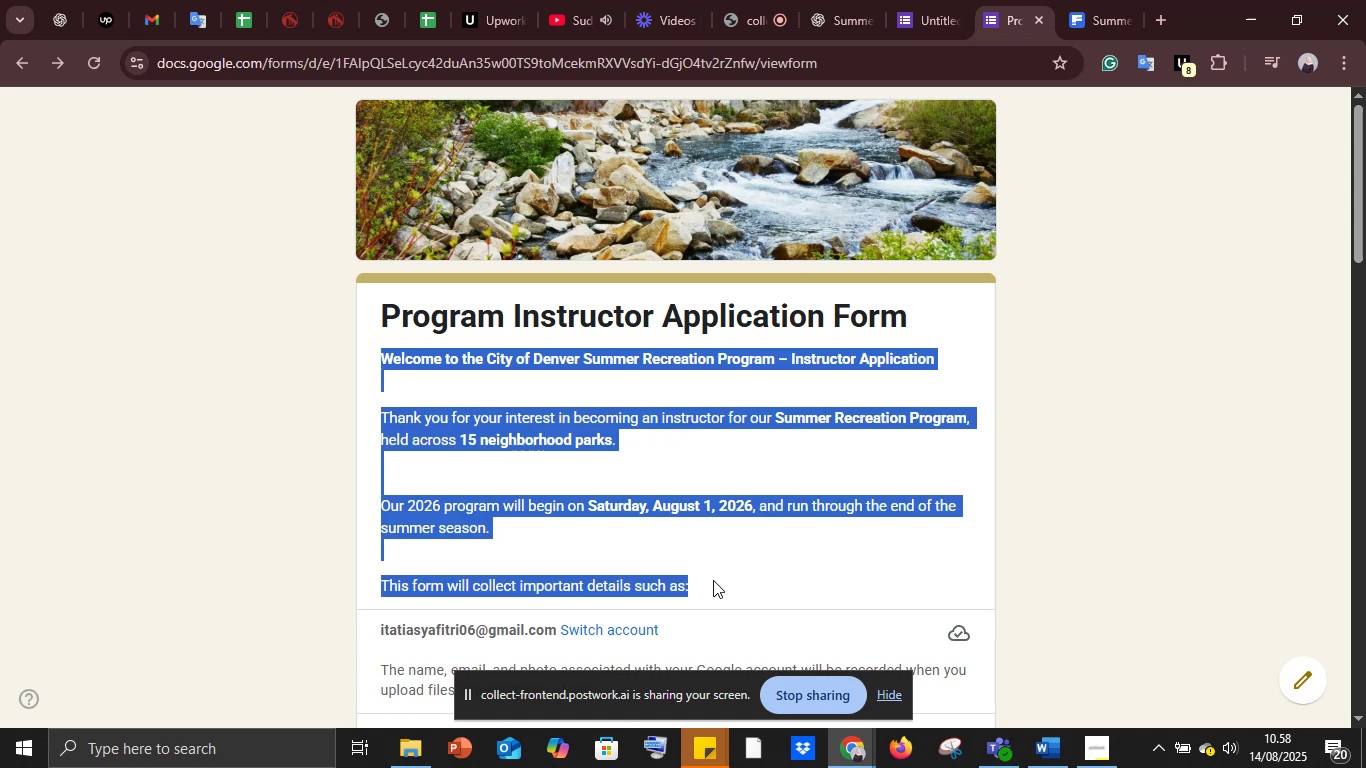 
left_click([713, 580])
 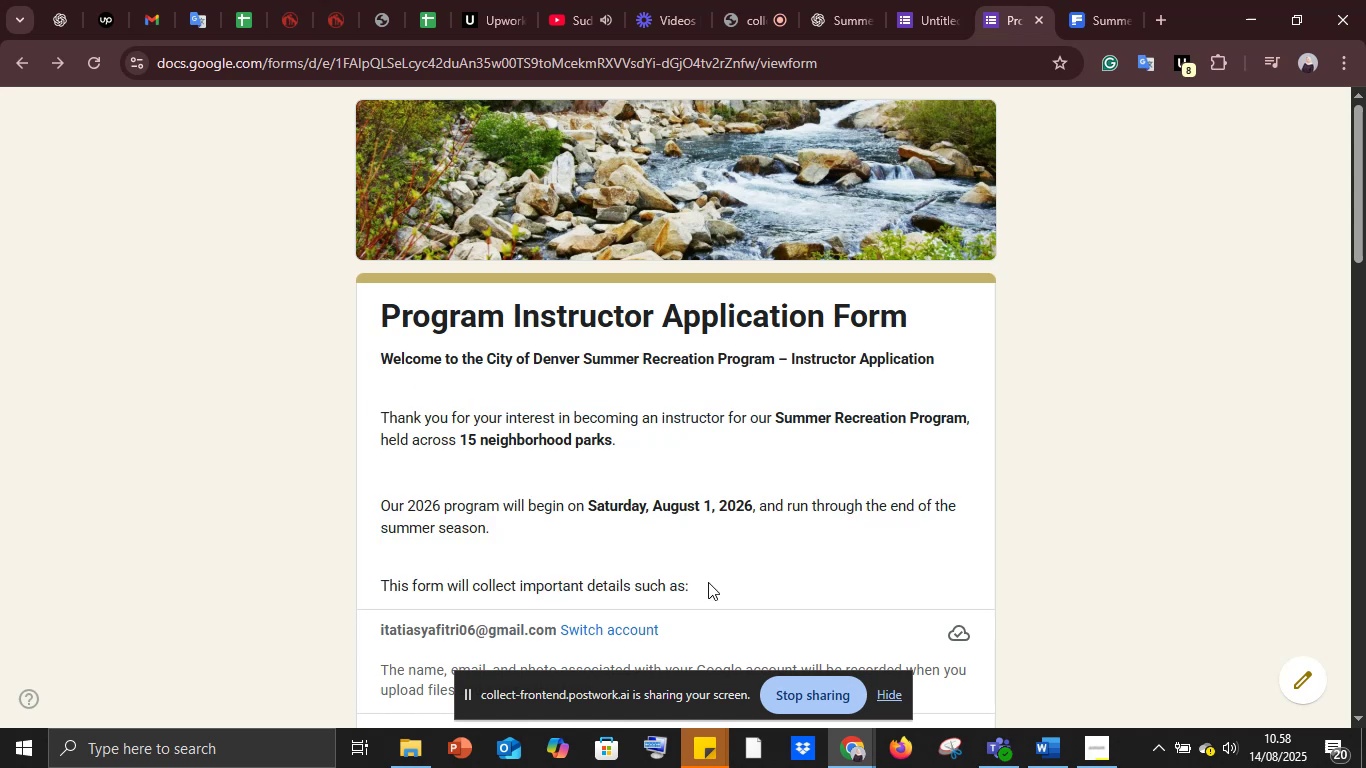 
left_click_drag(start_coordinate=[708, 582], to_coordinate=[379, 355])
 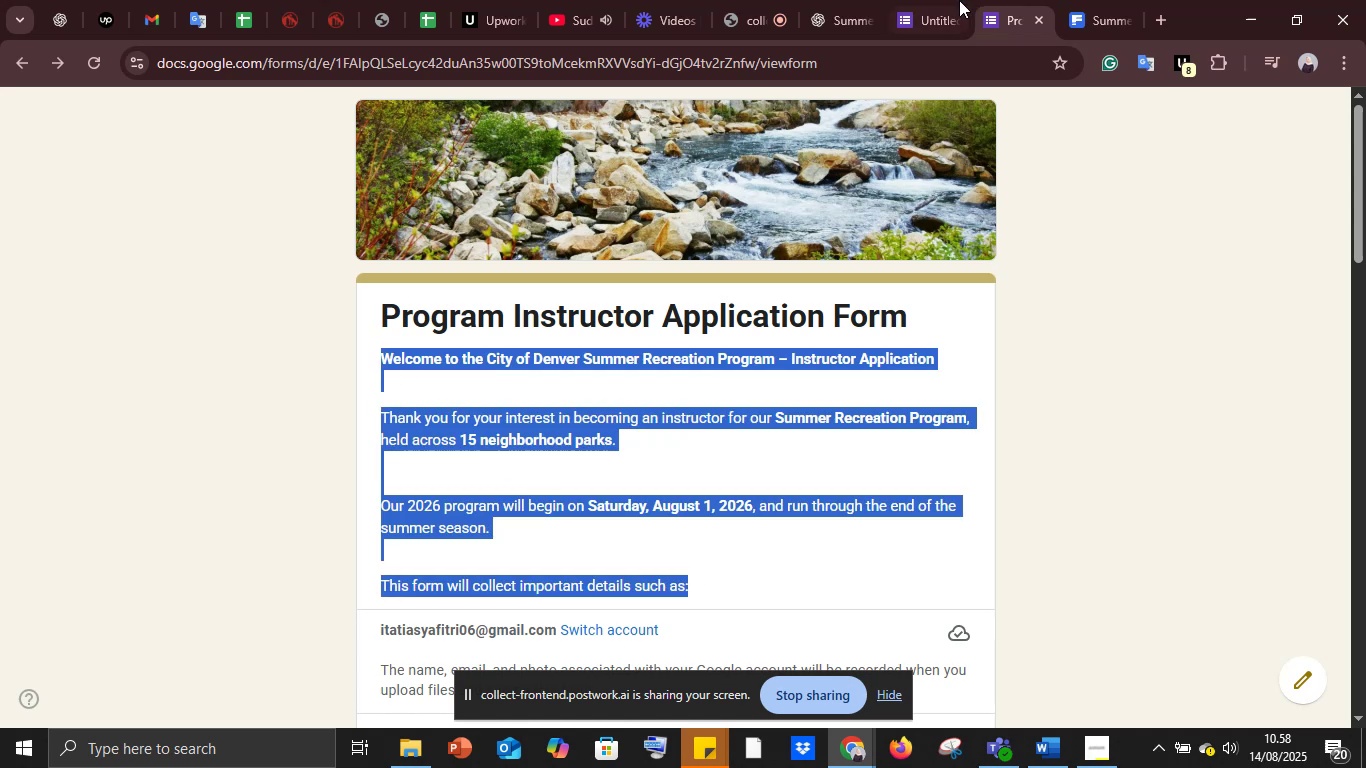 
left_click([923, 0])
 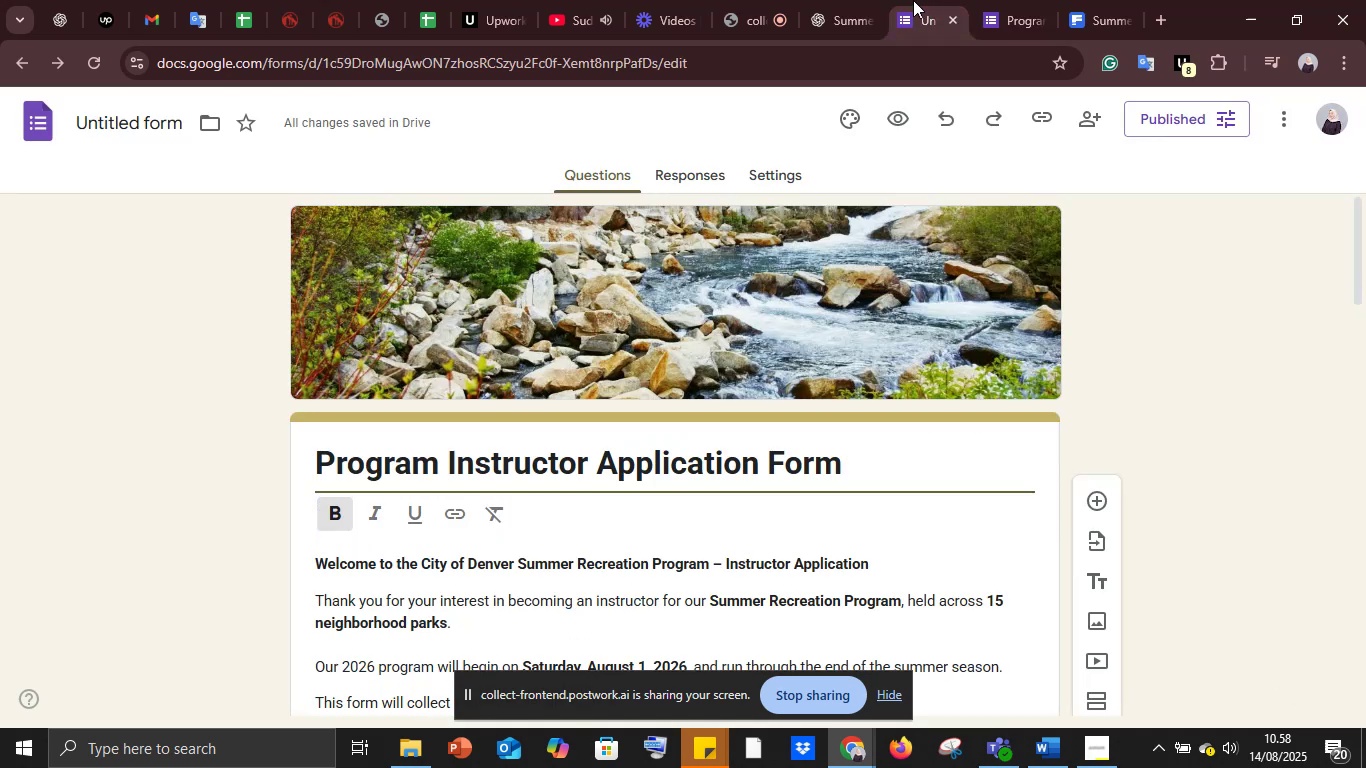 
mouse_move([831, 3])
 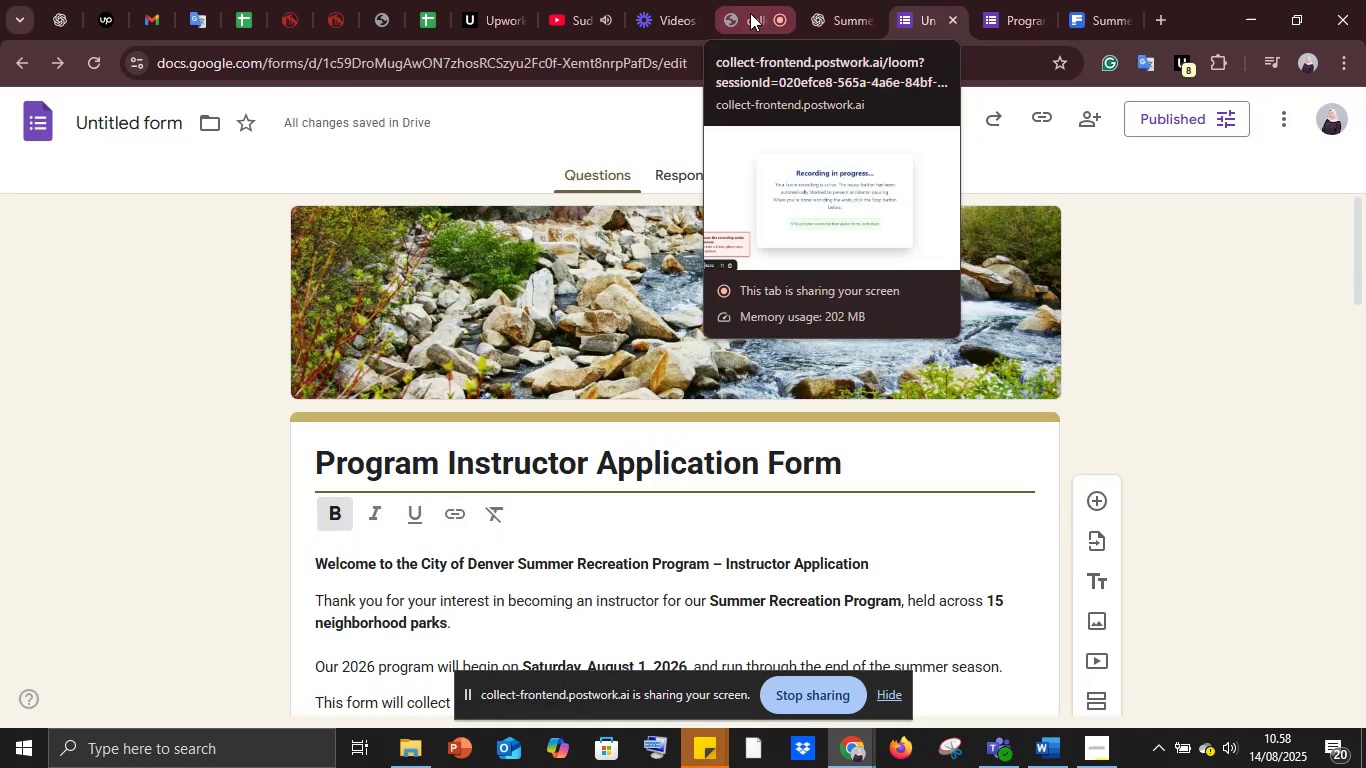 
left_click([750, 13])
 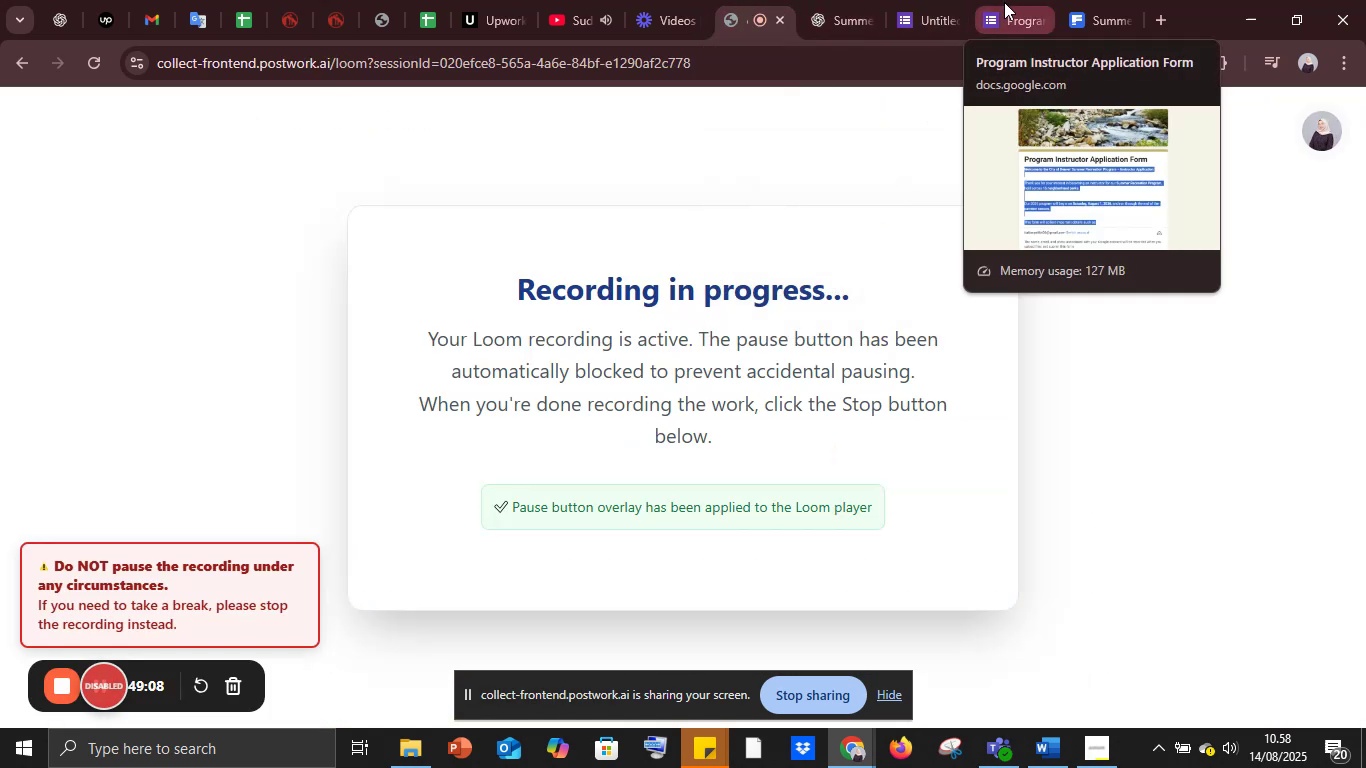 
left_click([1004, 2])
 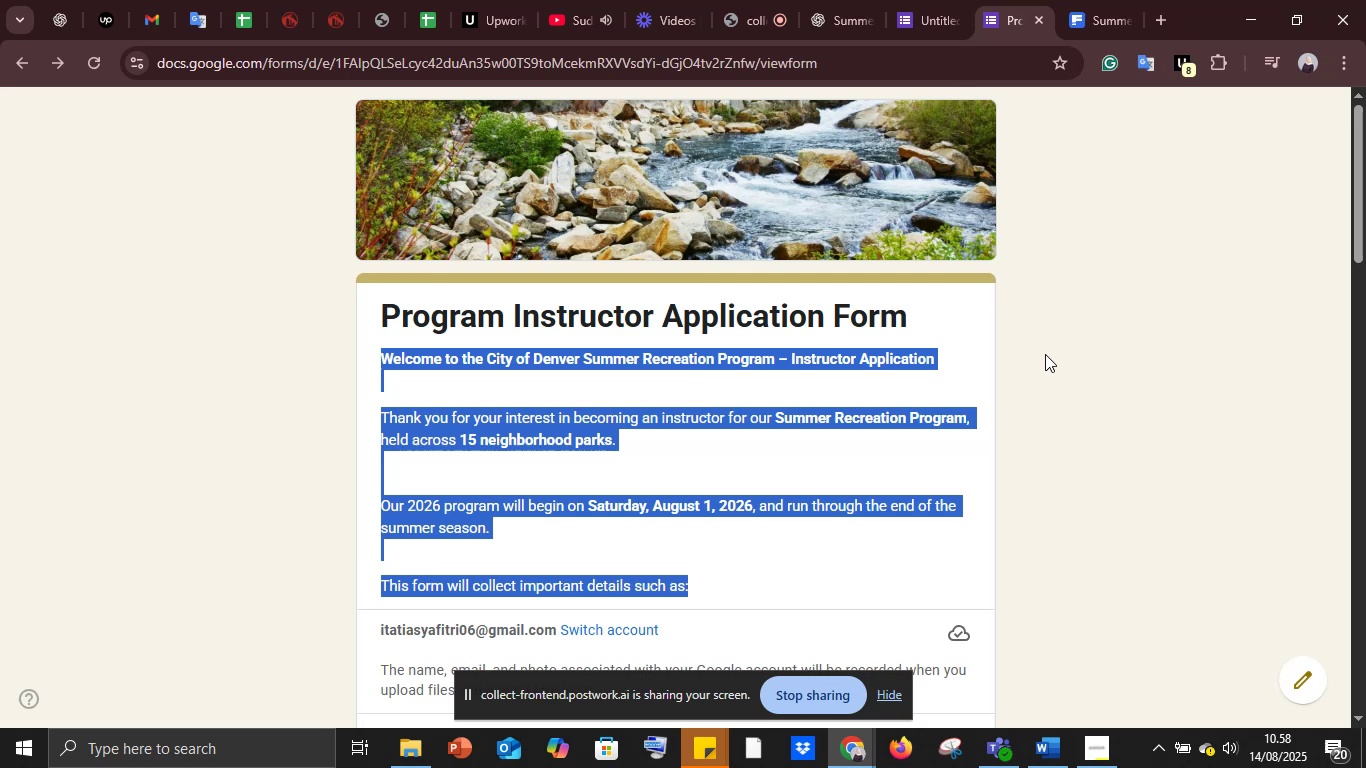 
left_click([1045, 354])
 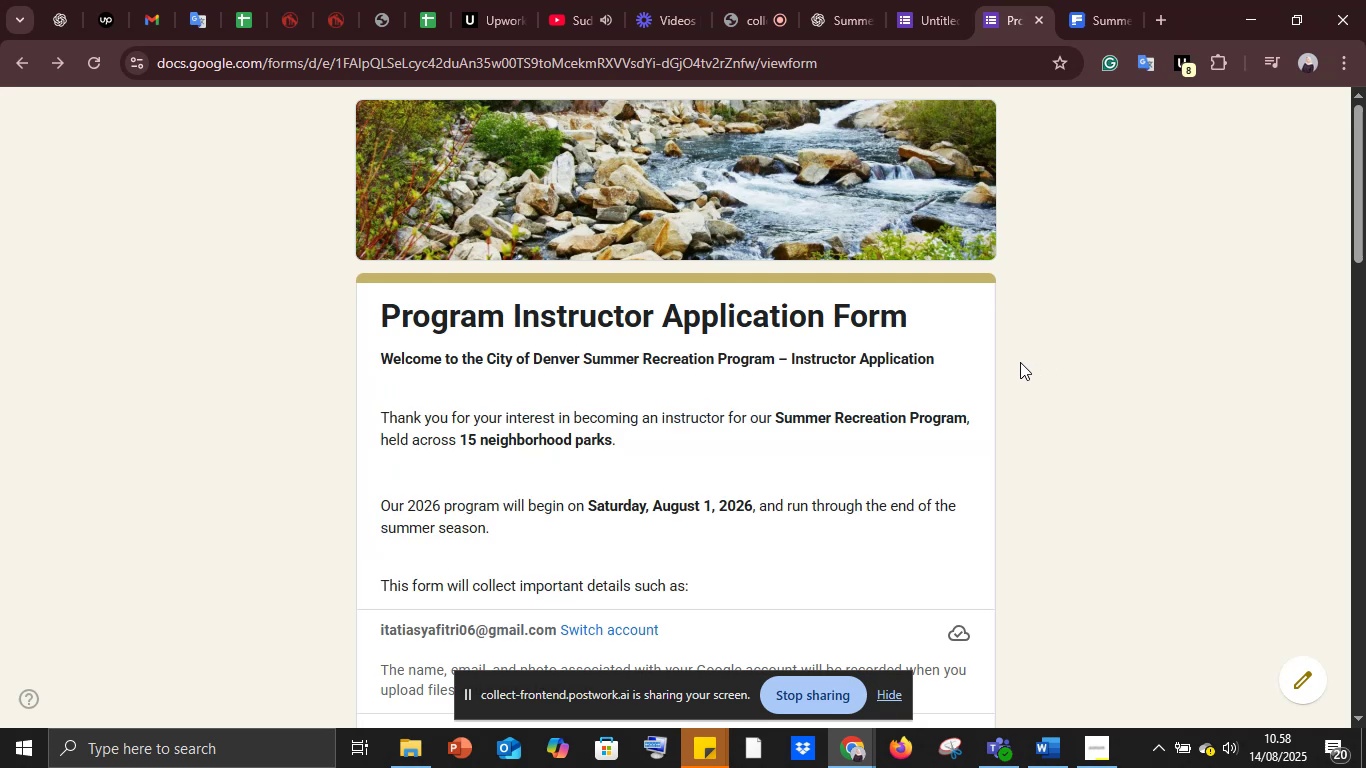 
scroll: coordinate [1020, 362], scroll_direction: down, amount: 13.0
 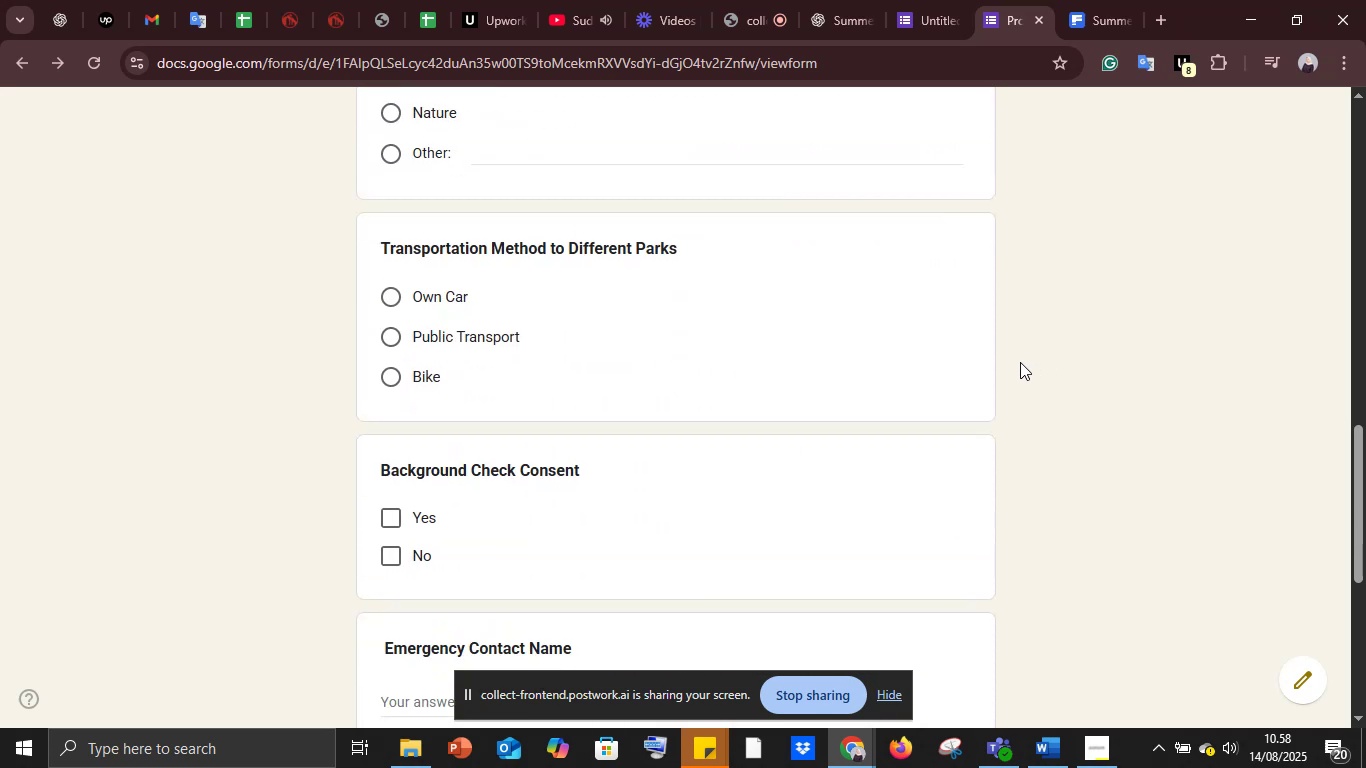 
scroll: coordinate [1020, 362], scroll_direction: up, amount: 17.0
 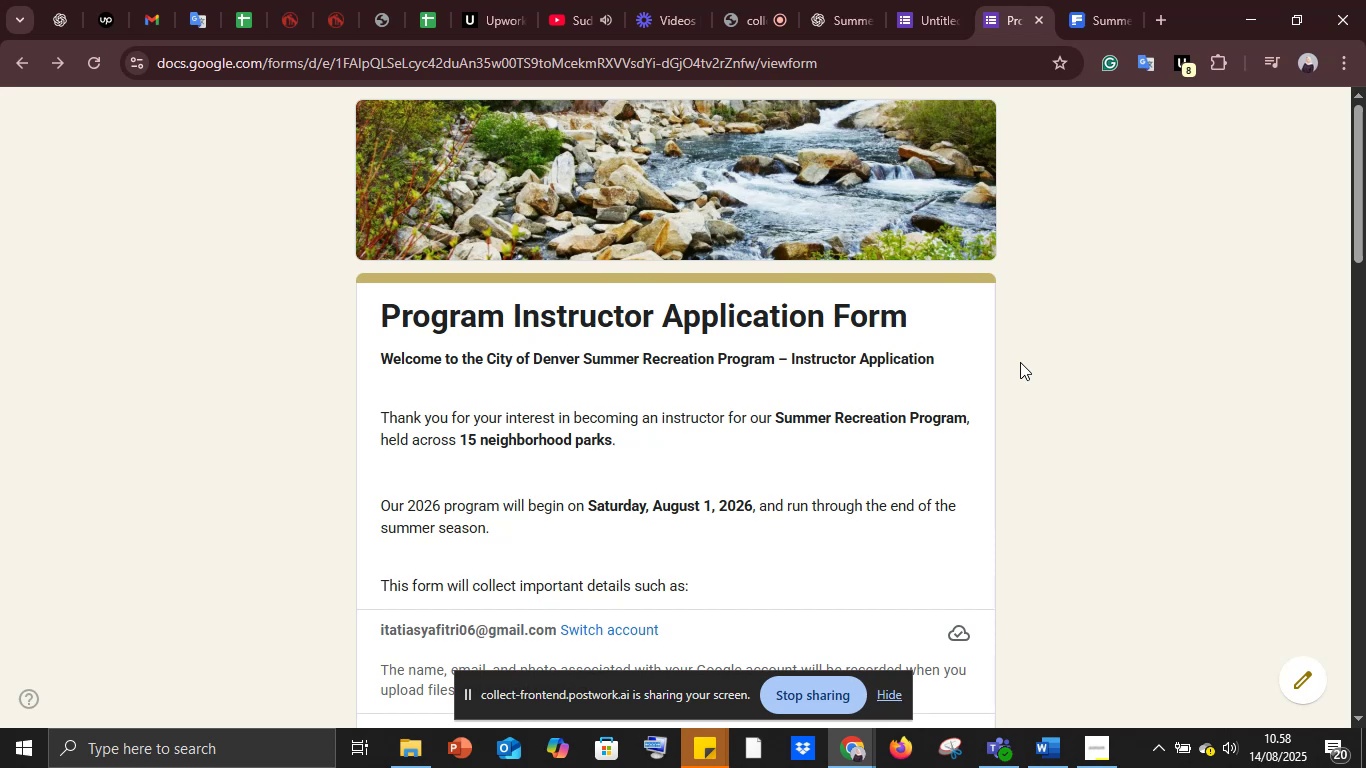 
scroll: coordinate [1020, 362], scroll_direction: down, amount: 20.0
 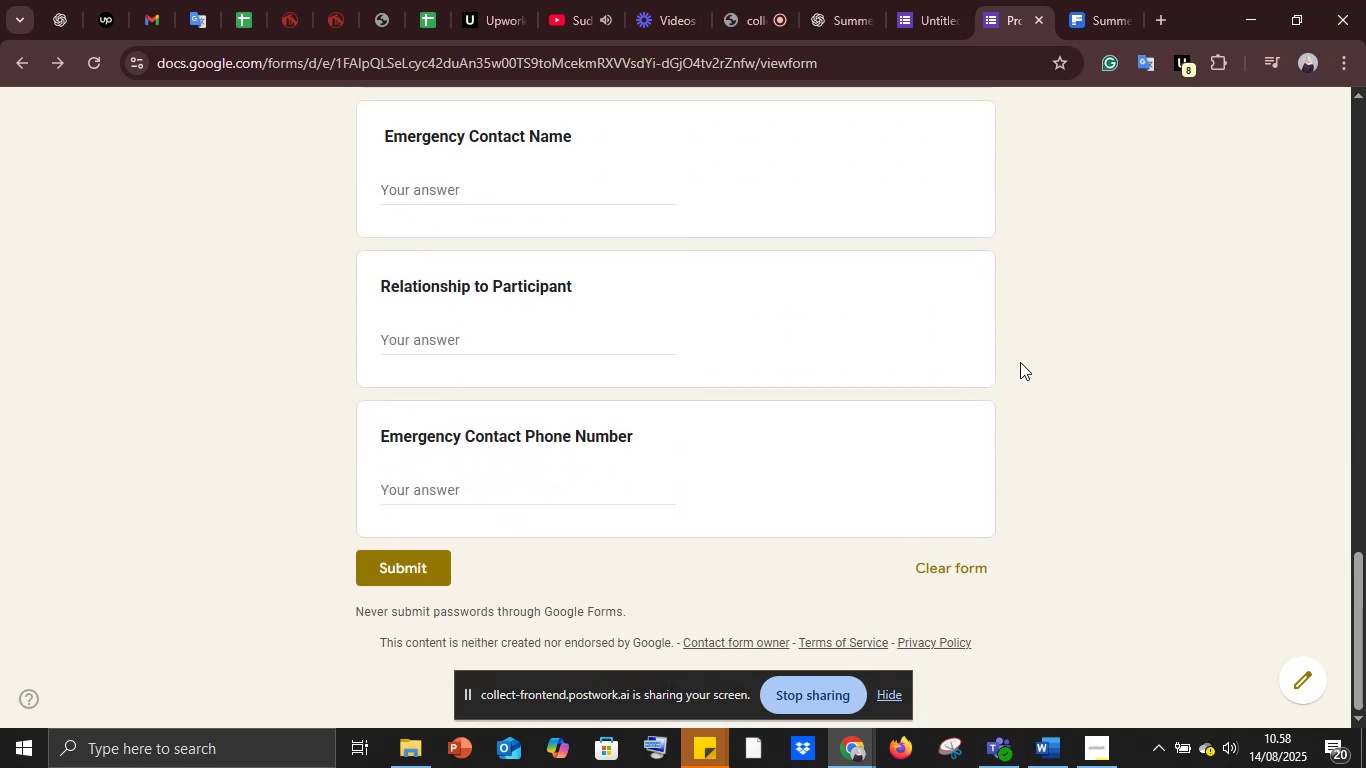 
scroll: coordinate [1020, 362], scroll_direction: up, amount: 29.0
 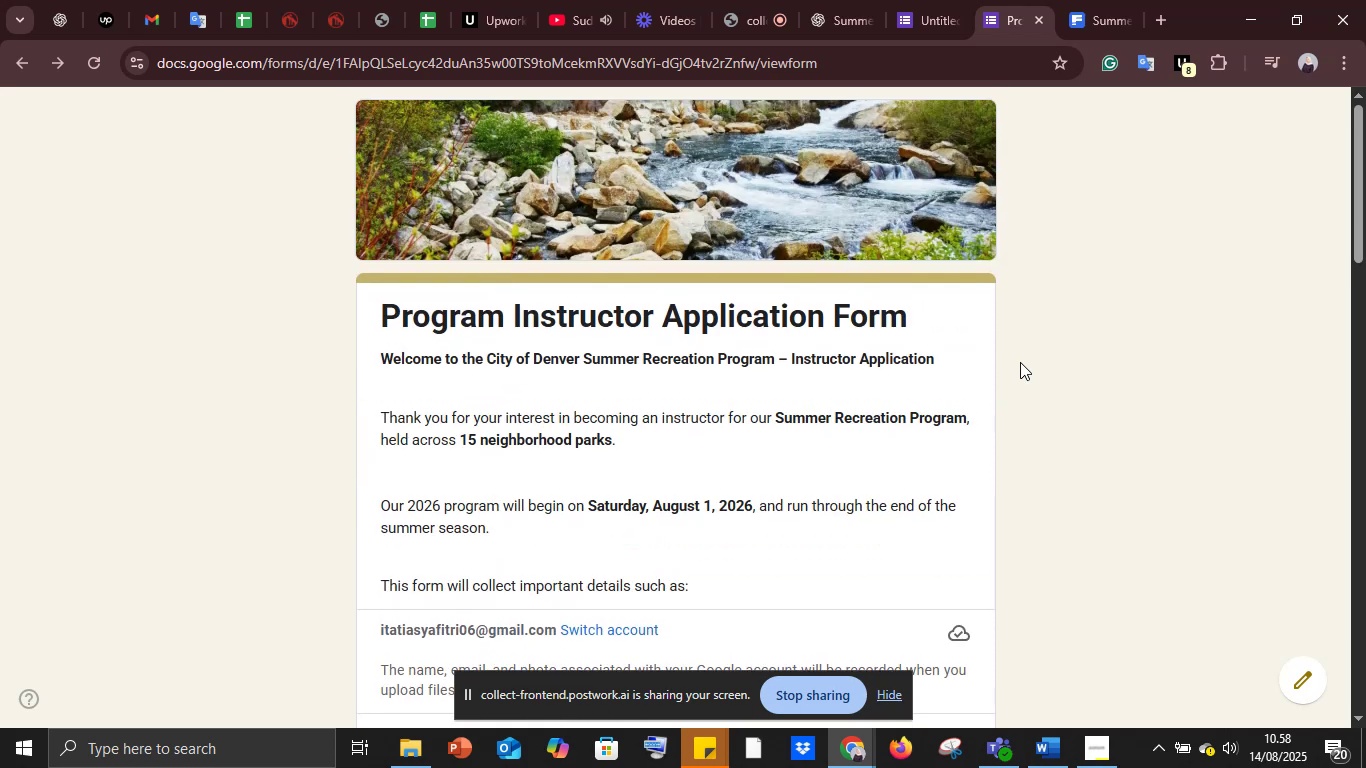 
scroll: coordinate [1020, 362], scroll_direction: down, amount: 4.0
 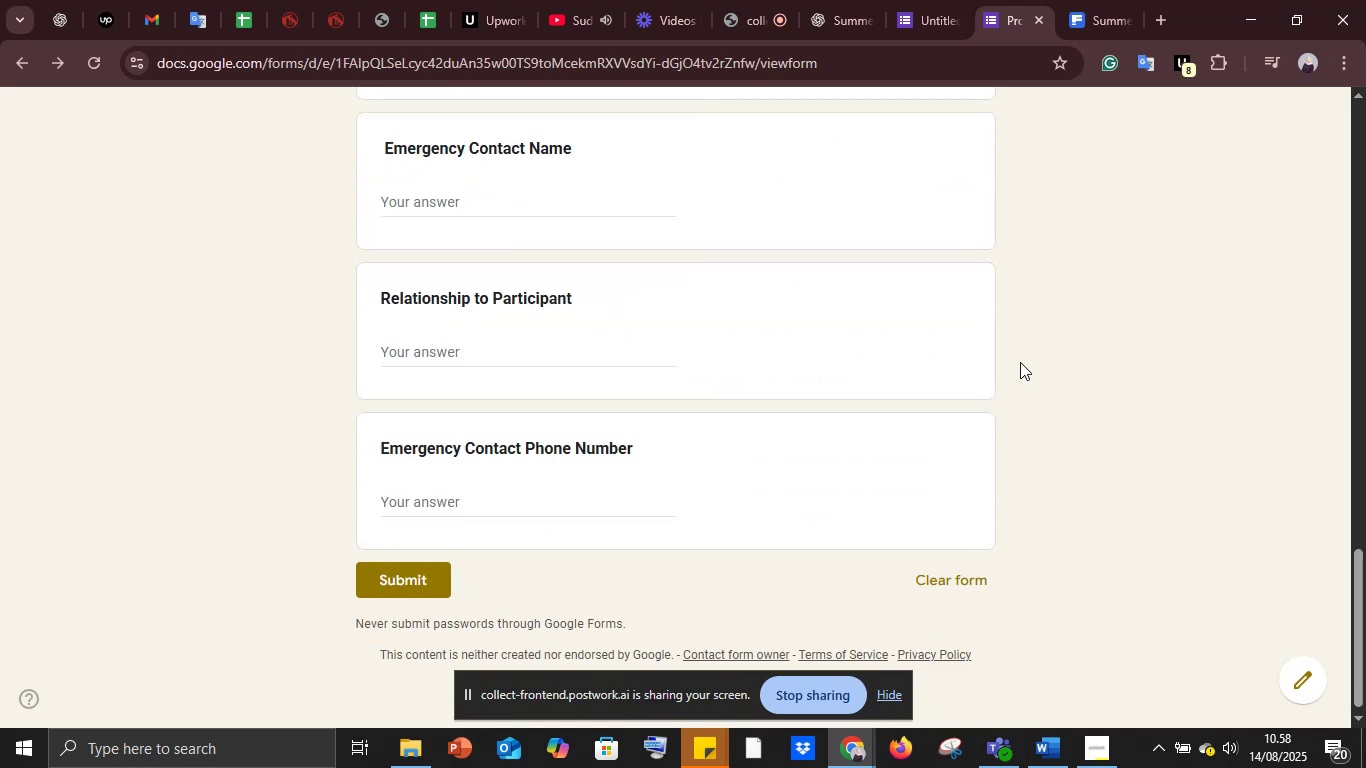 
scroll: coordinate [1020, 362], scroll_direction: up, amount: 25.0
 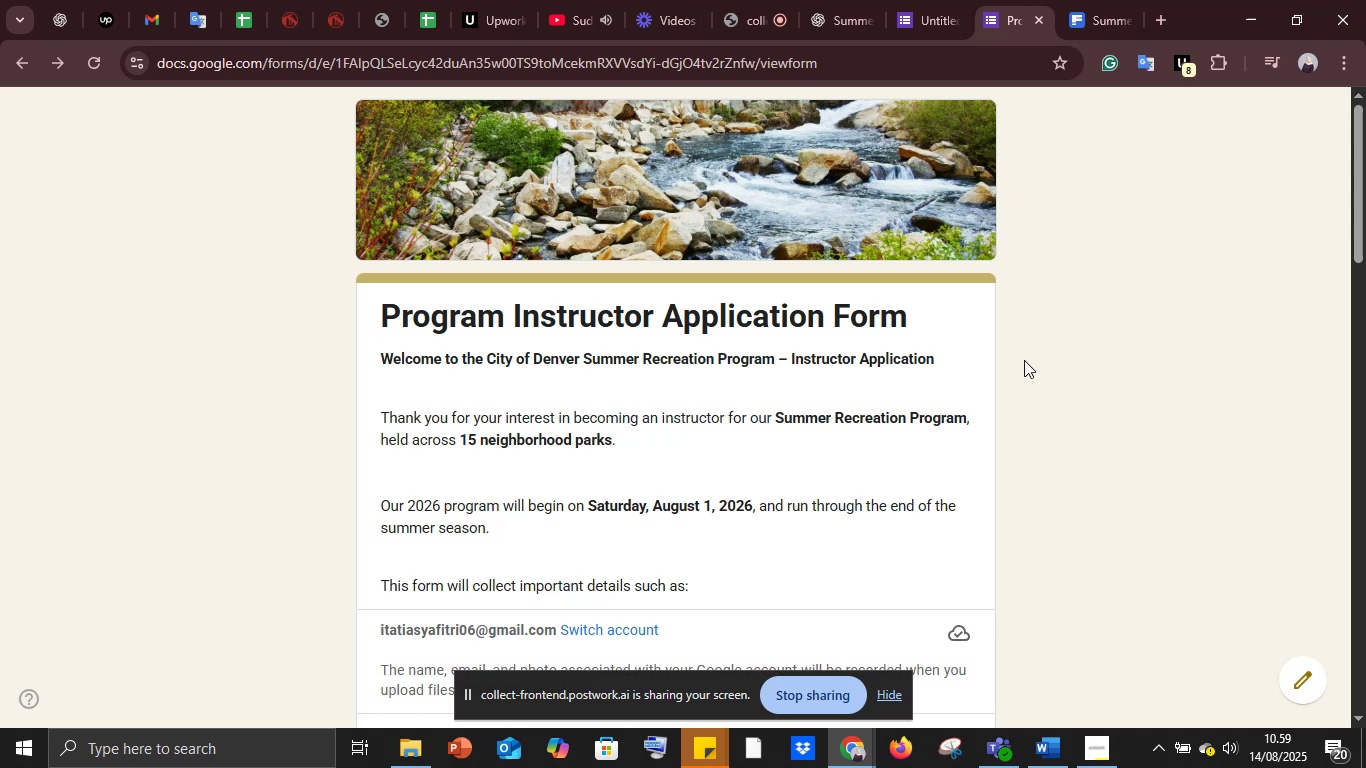 
wait(69.84)
 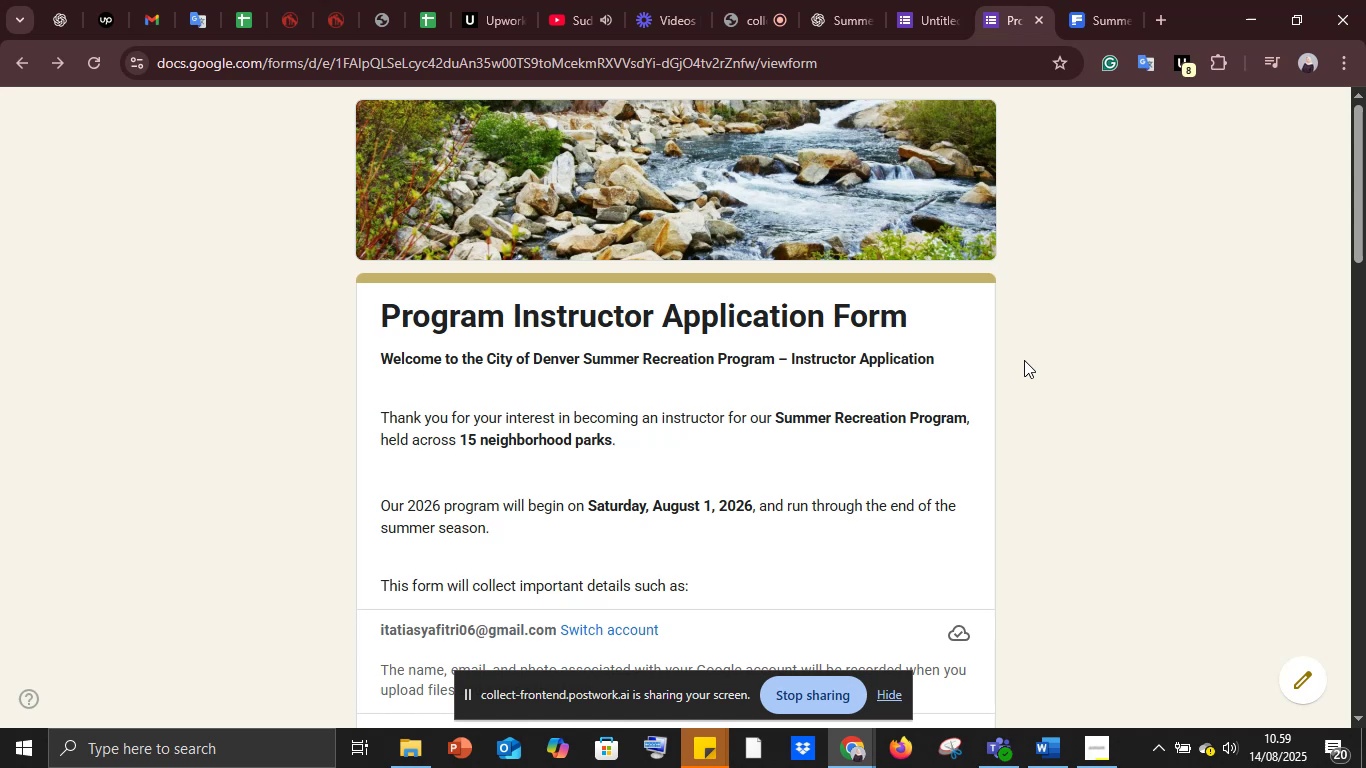 
scroll: coordinate [1086, 453], scroll_direction: down, amount: 9.0
 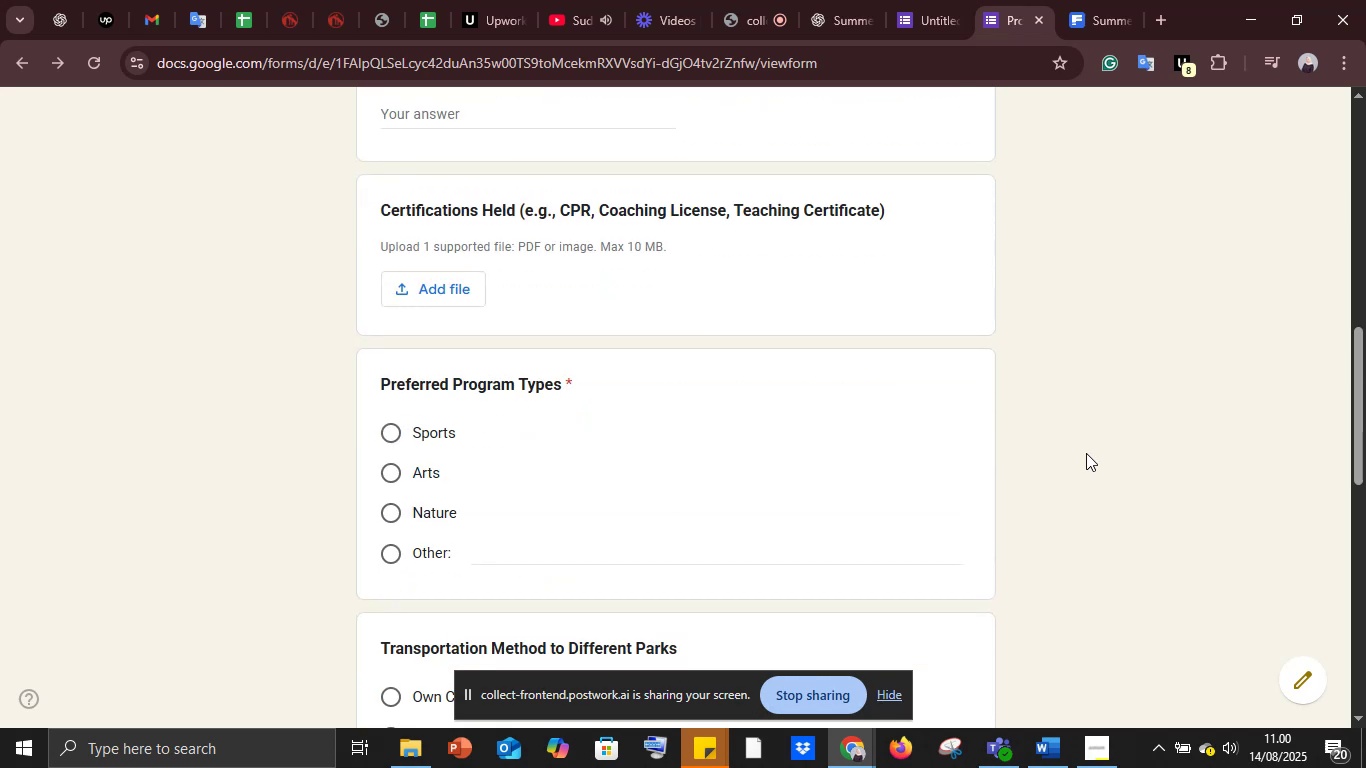 
scroll: coordinate [1085, 453], scroll_direction: up, amount: 5.0
 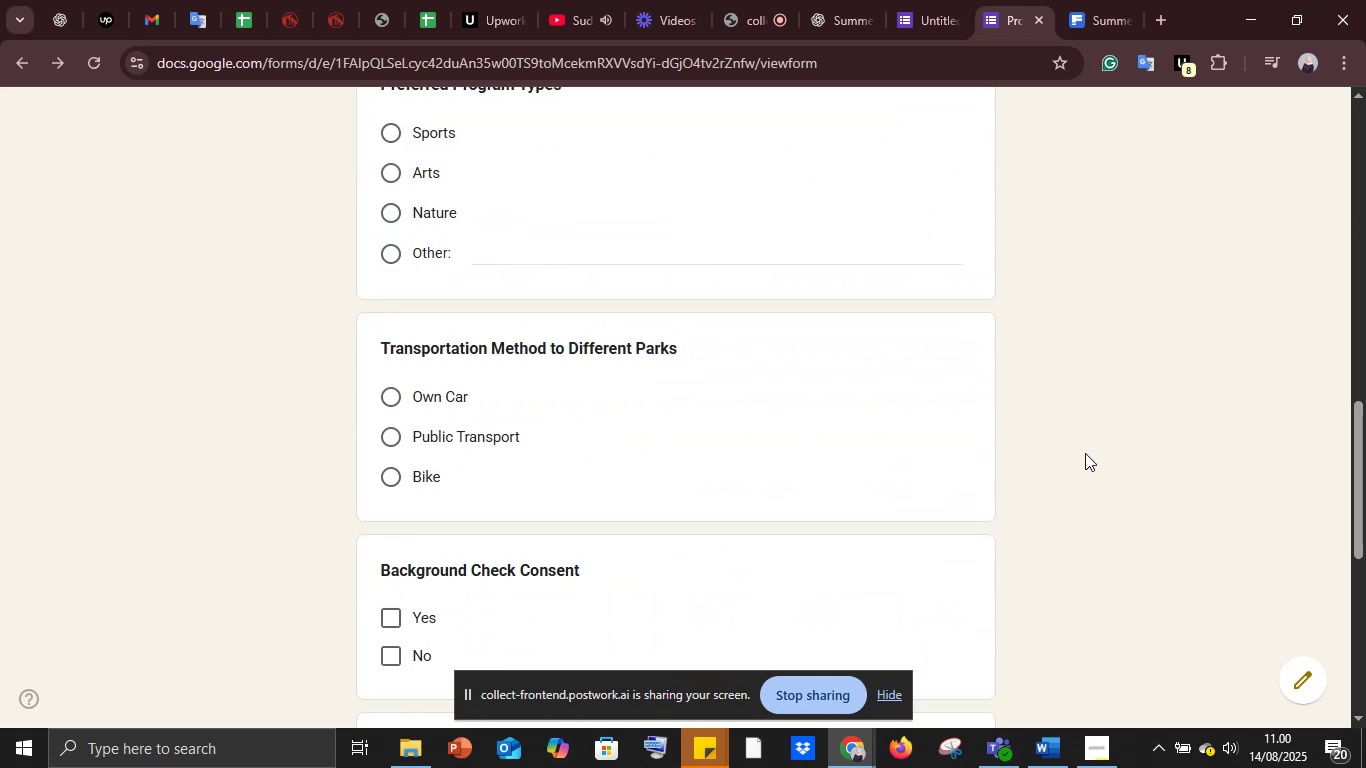 
scroll: coordinate [1085, 453], scroll_direction: down, amount: 4.0
 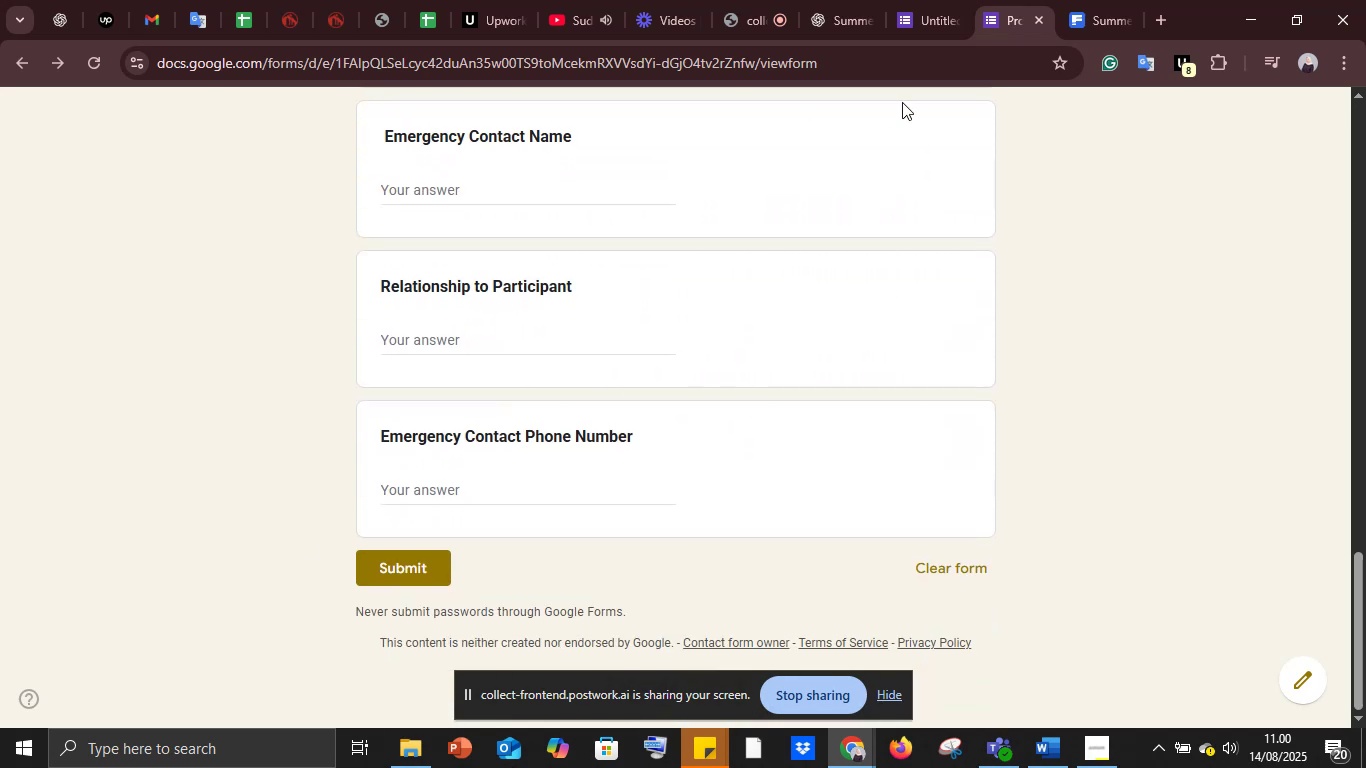 
left_click([931, 4])
 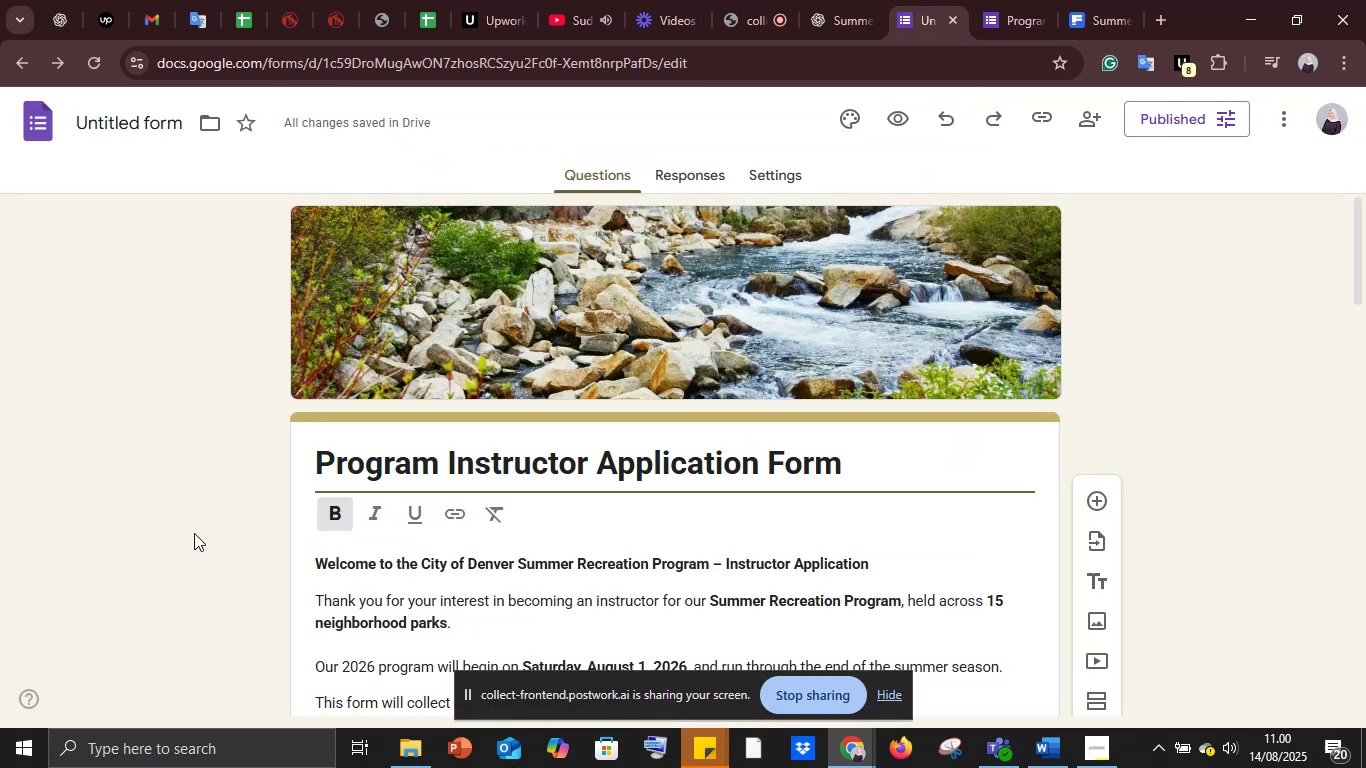 
left_click([172, 496])
 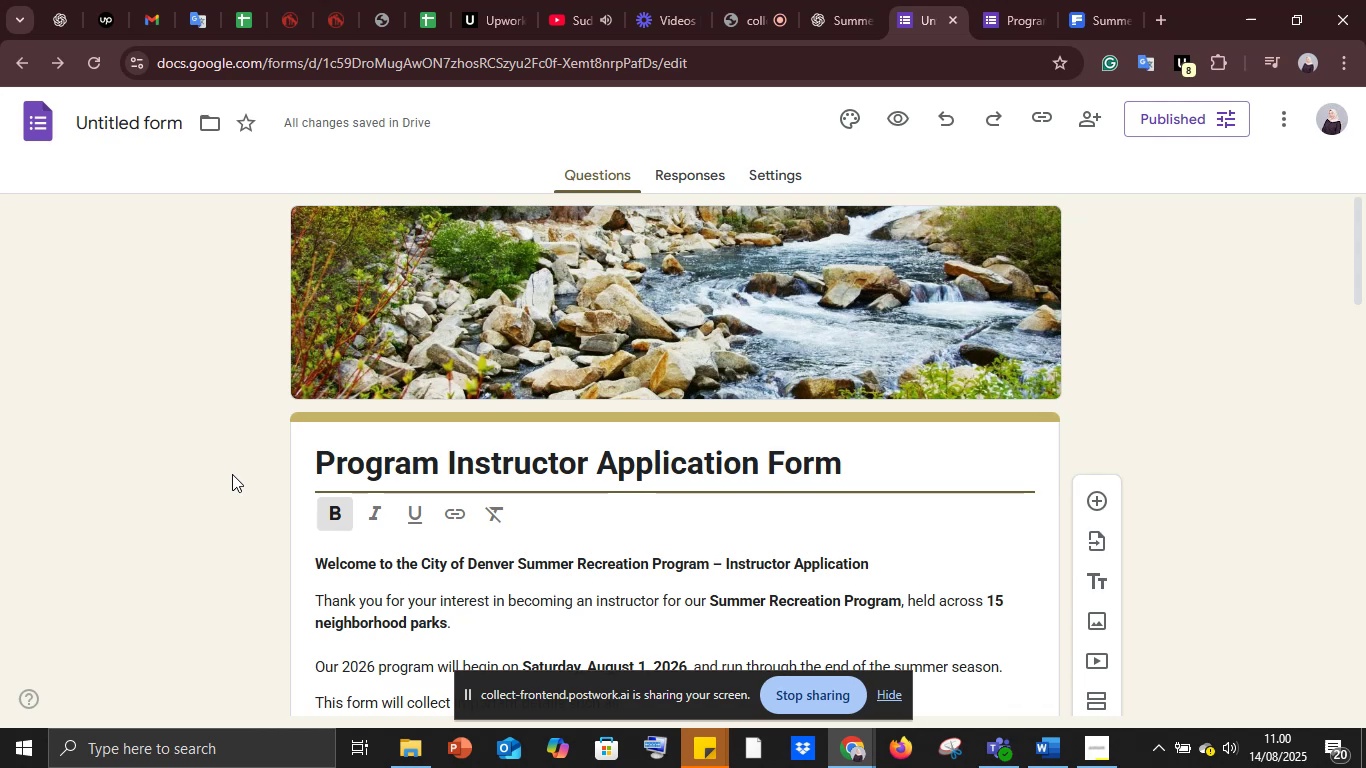 
scroll: coordinate [232, 474], scroll_direction: down, amount: 7.0
 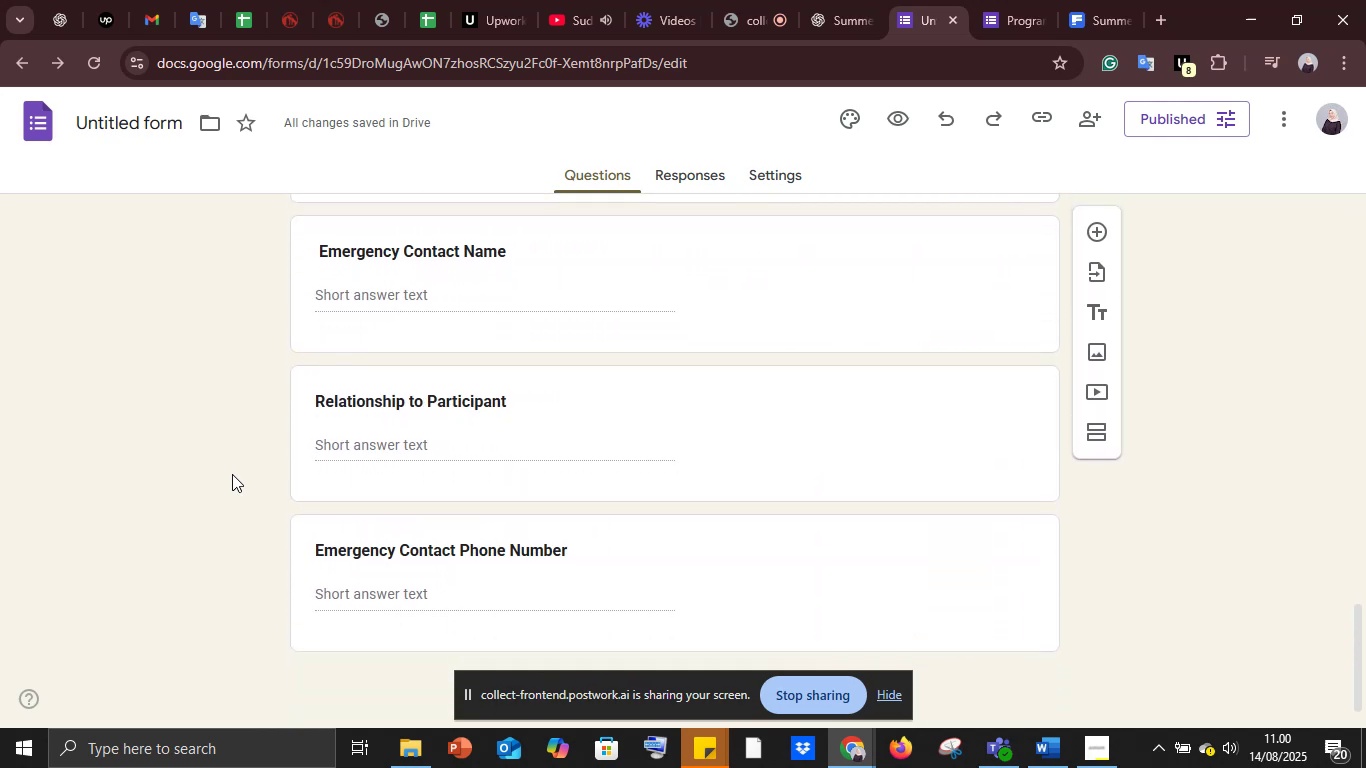 
scroll: coordinate [232, 474], scroll_direction: up, amount: 23.0
 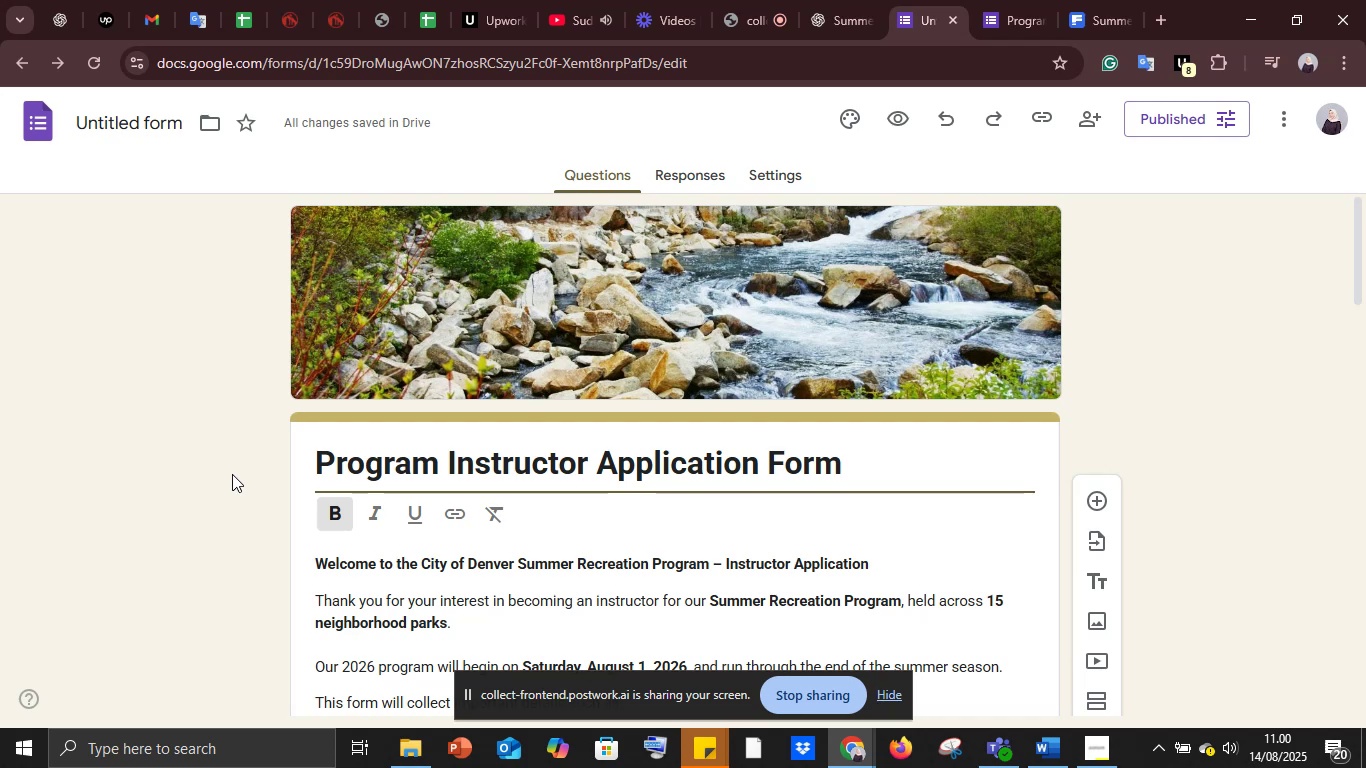 
wait(44.21)
 